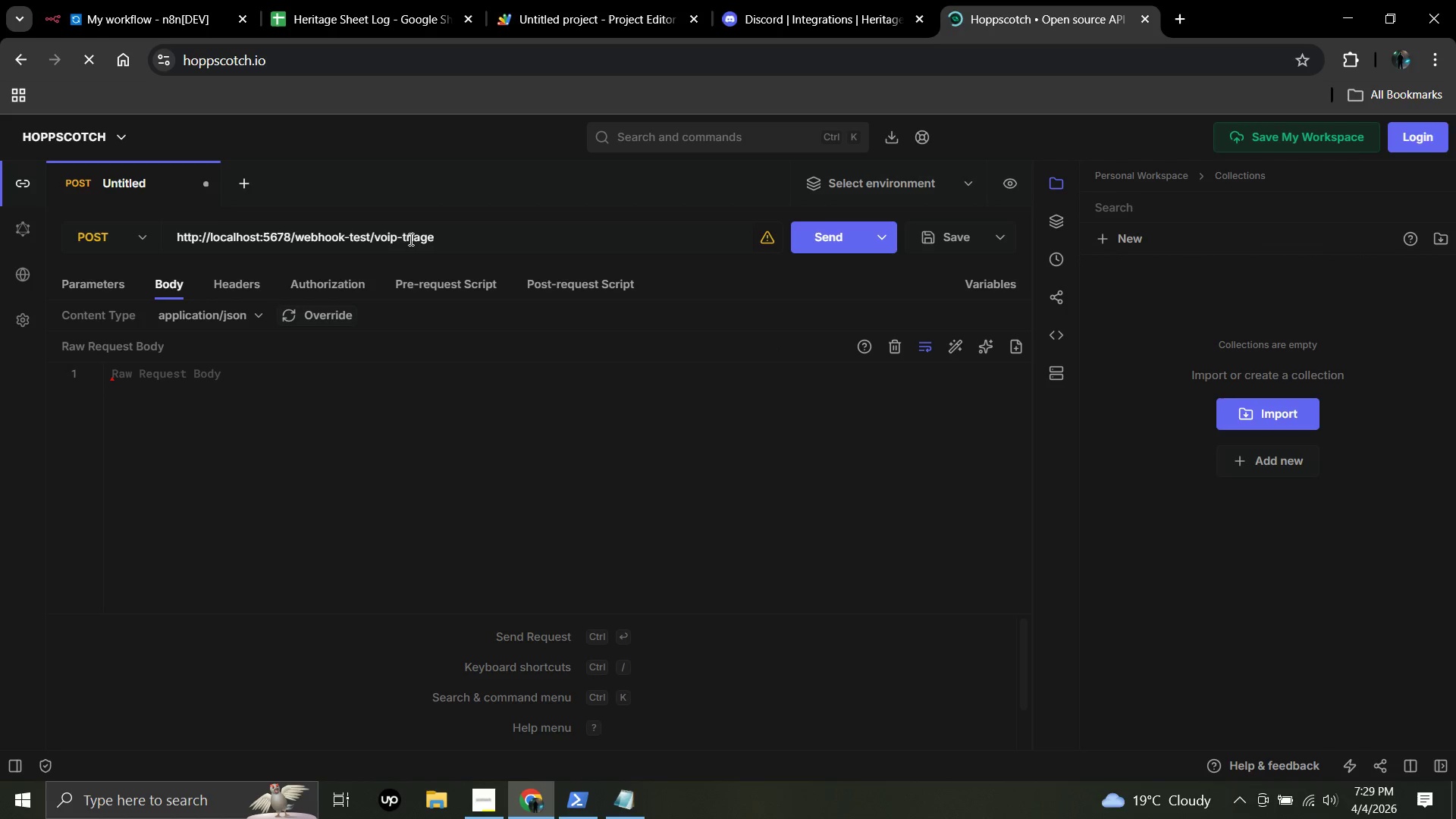 
left_click([431, 237])
 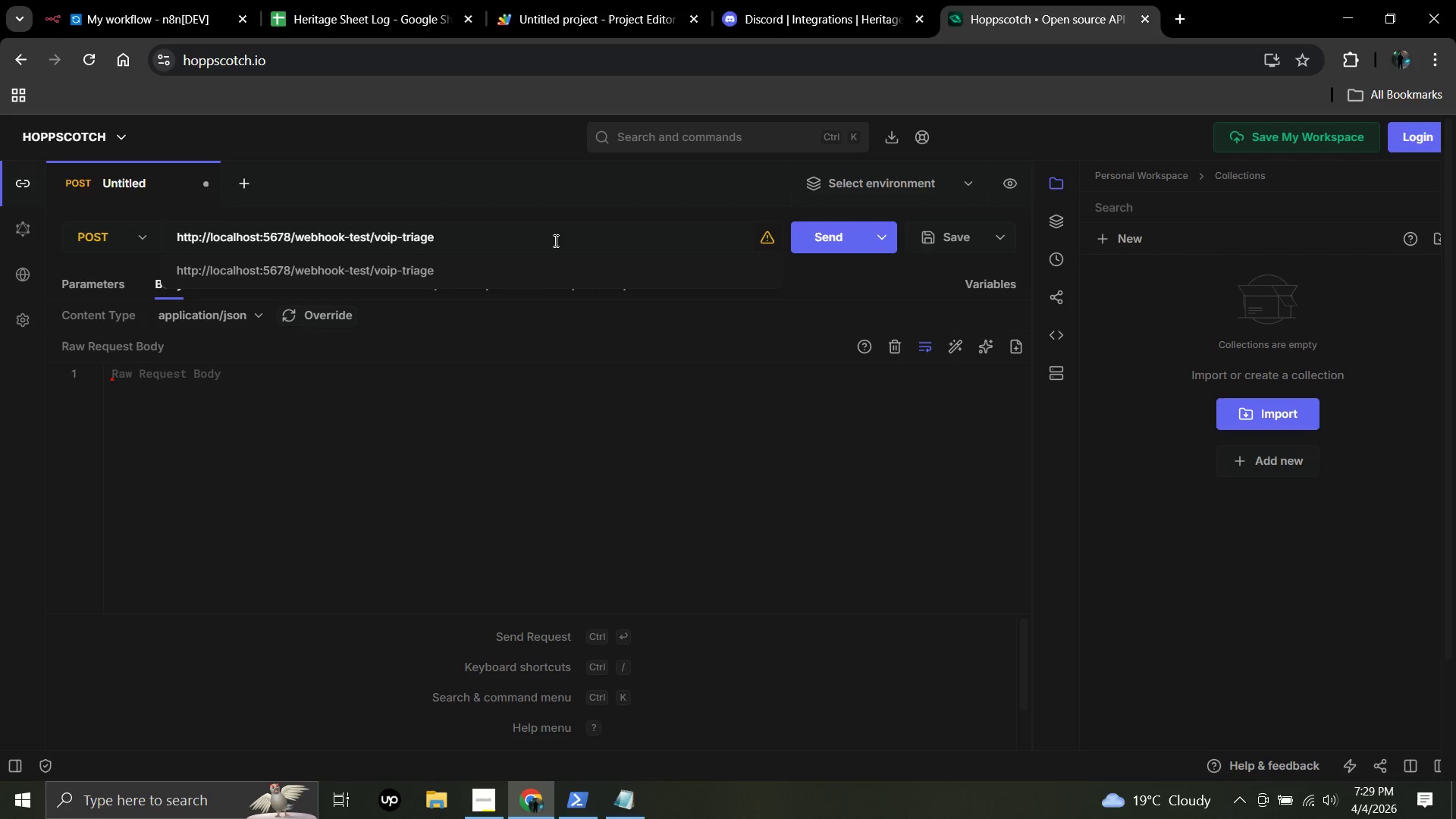 
left_click([536, 240])
 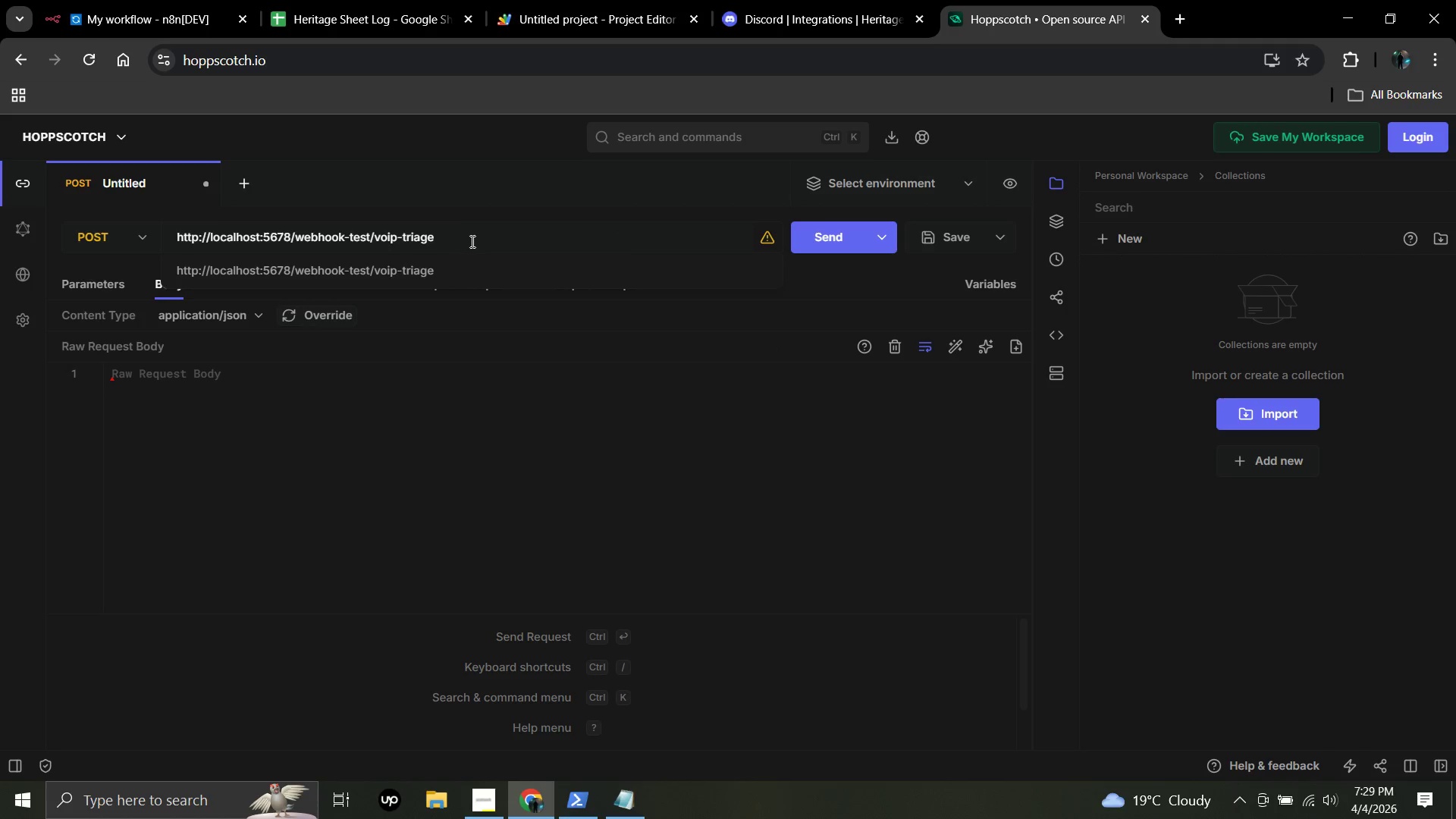 
left_click_drag(start_coordinate=[471, 241], to_coordinate=[174, 236])
 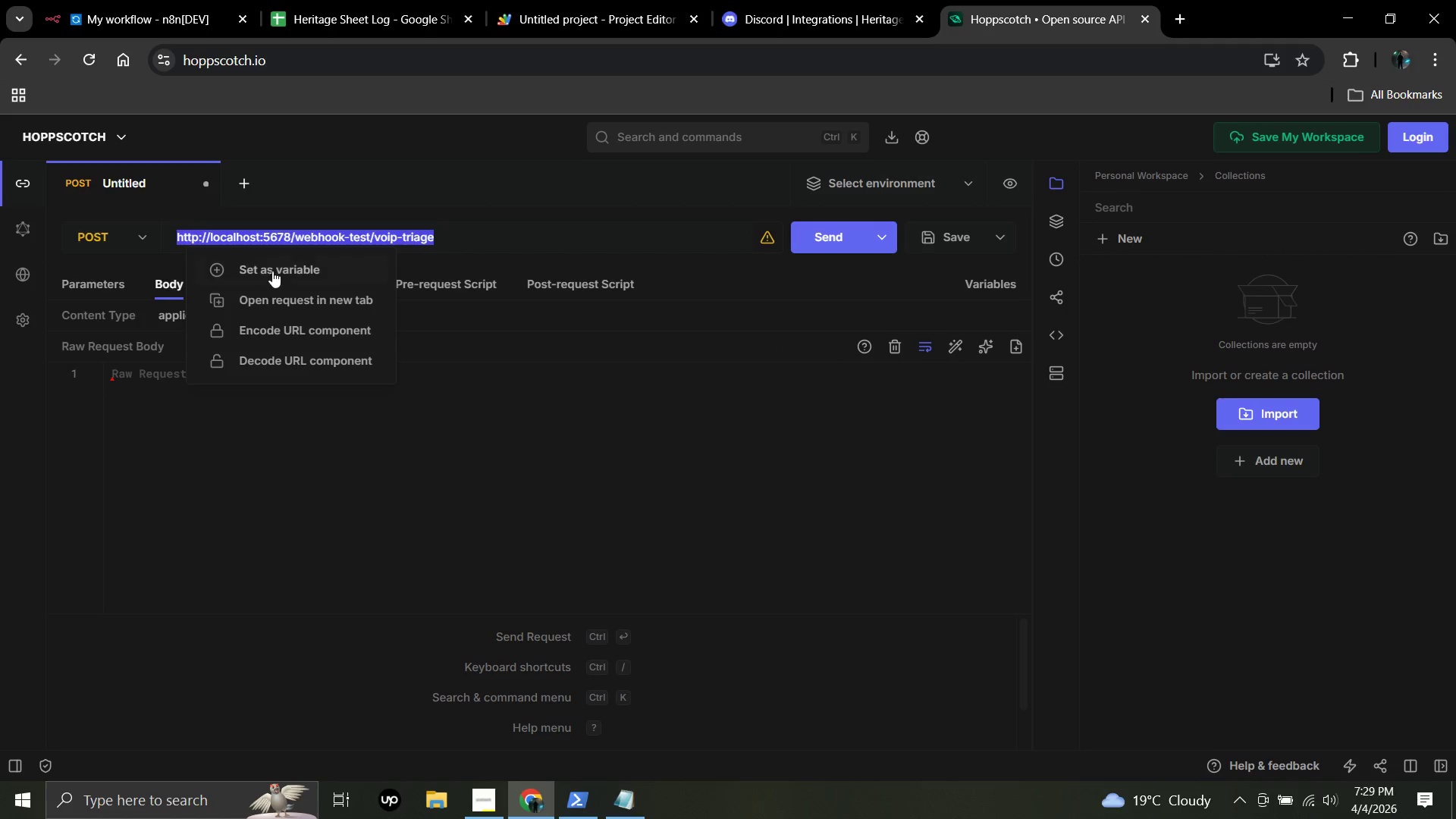 
key(Control+V)
 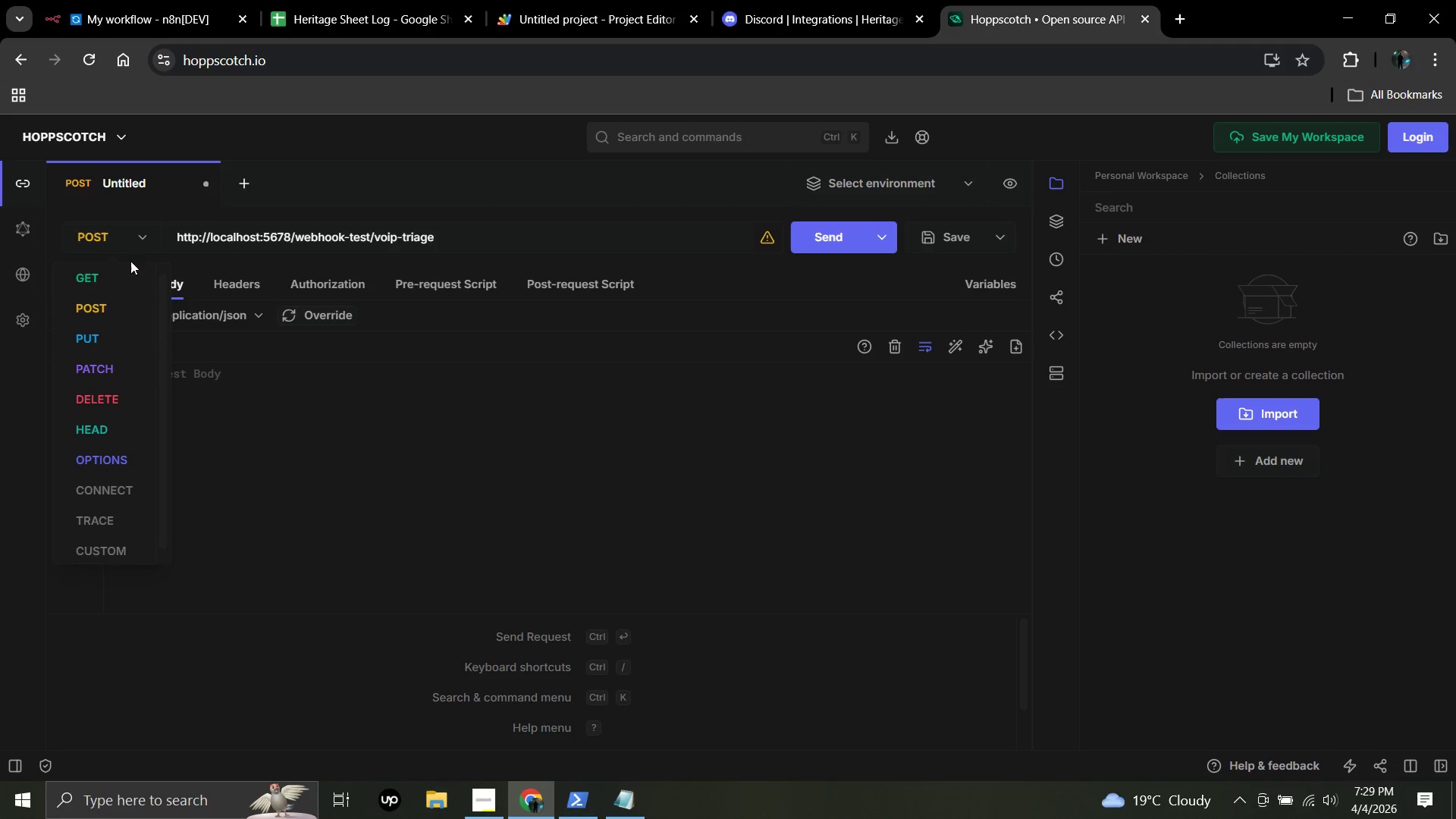 
left_click([97, 300])
 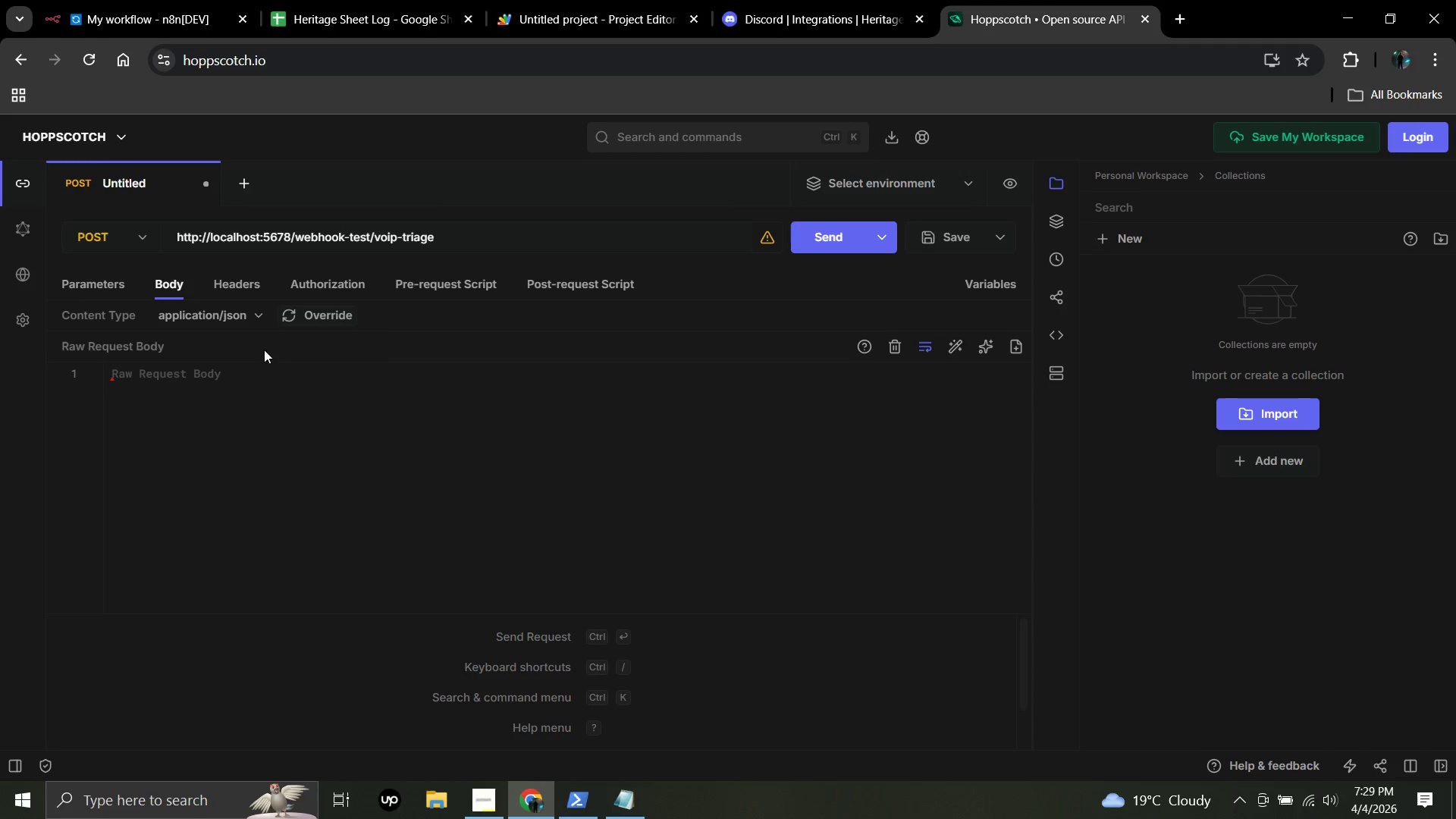 
left_click([210, 388])
 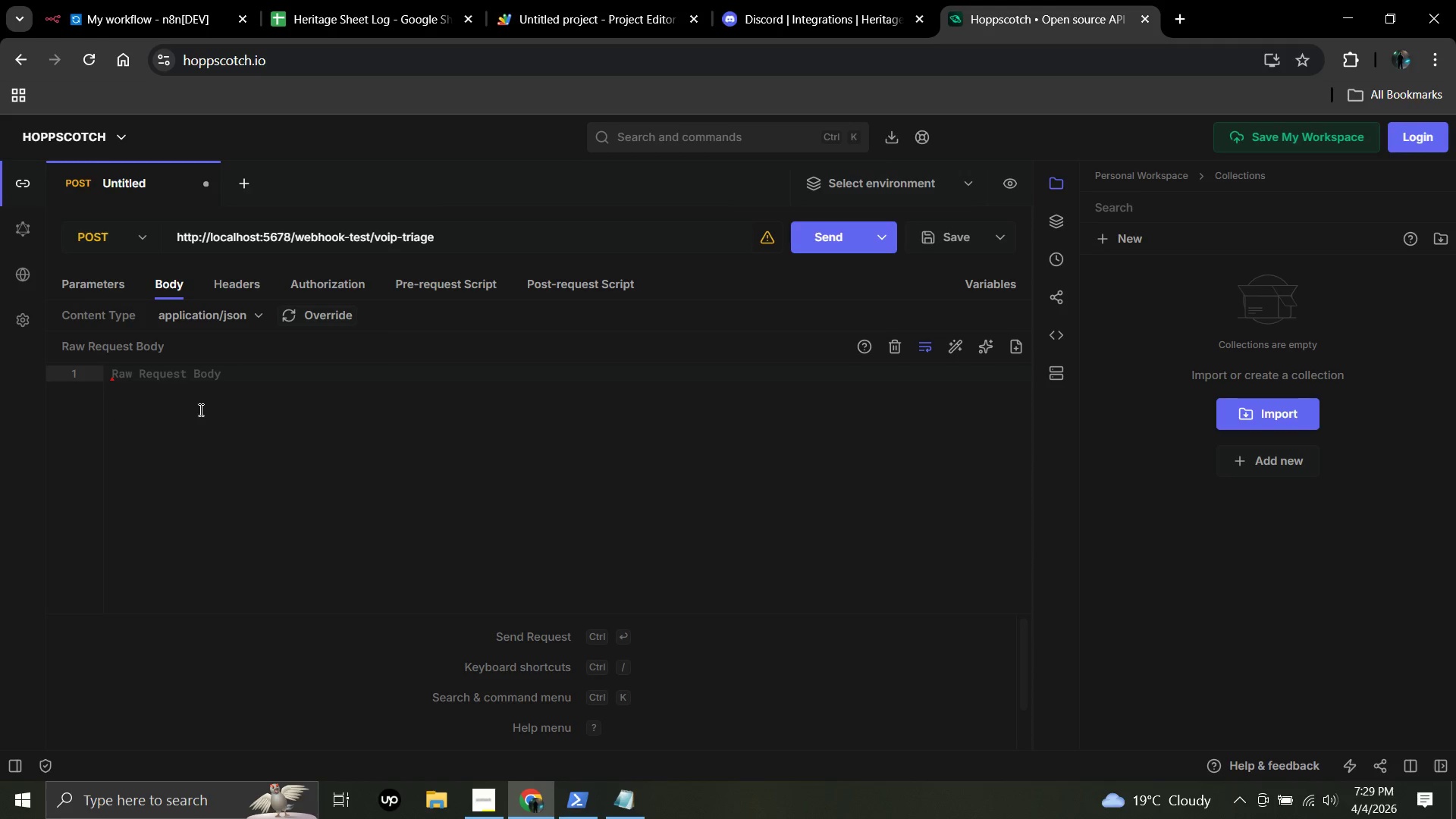 
wait(9.73)
 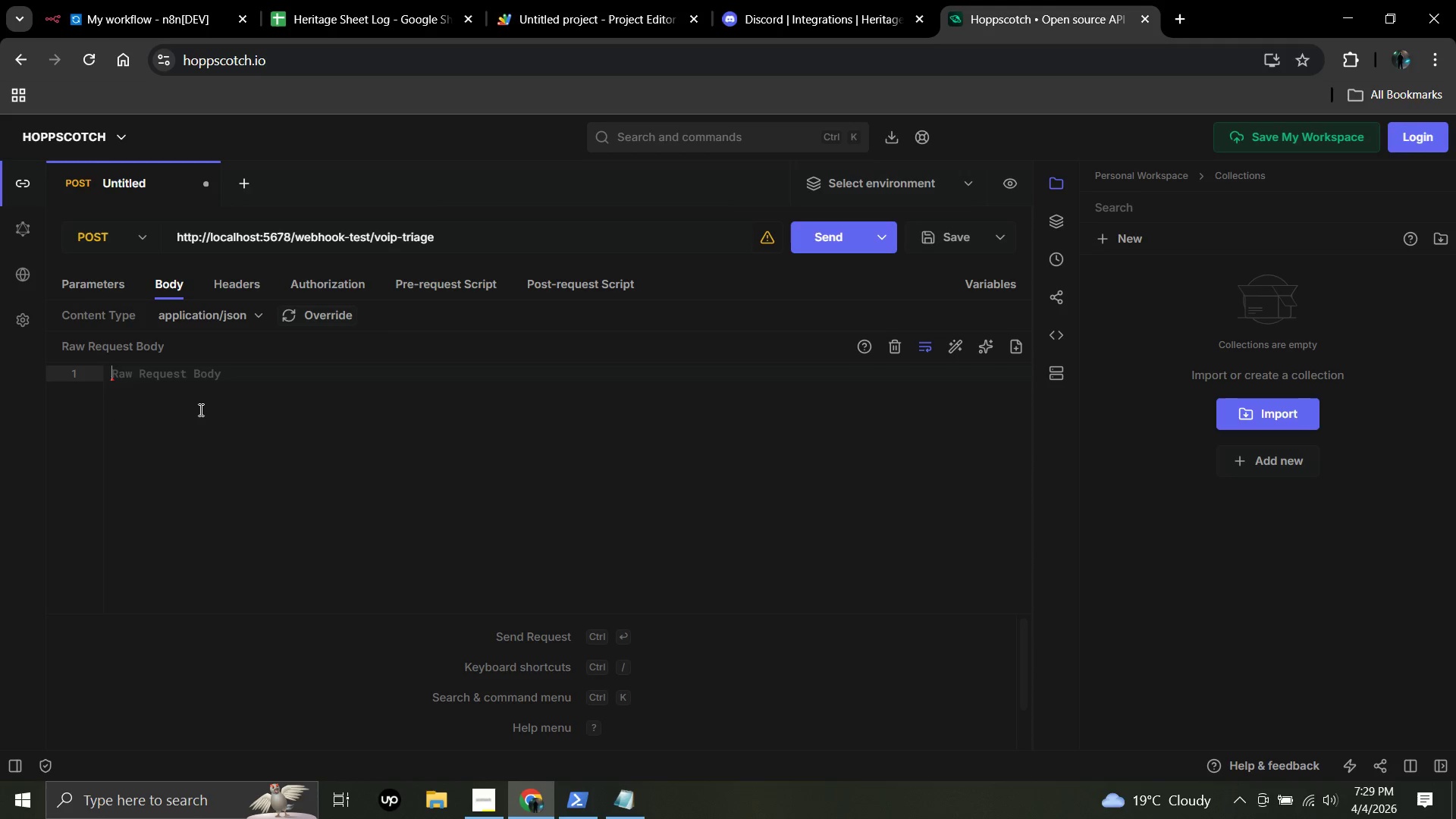 
key(Shift+BracketLeft)
 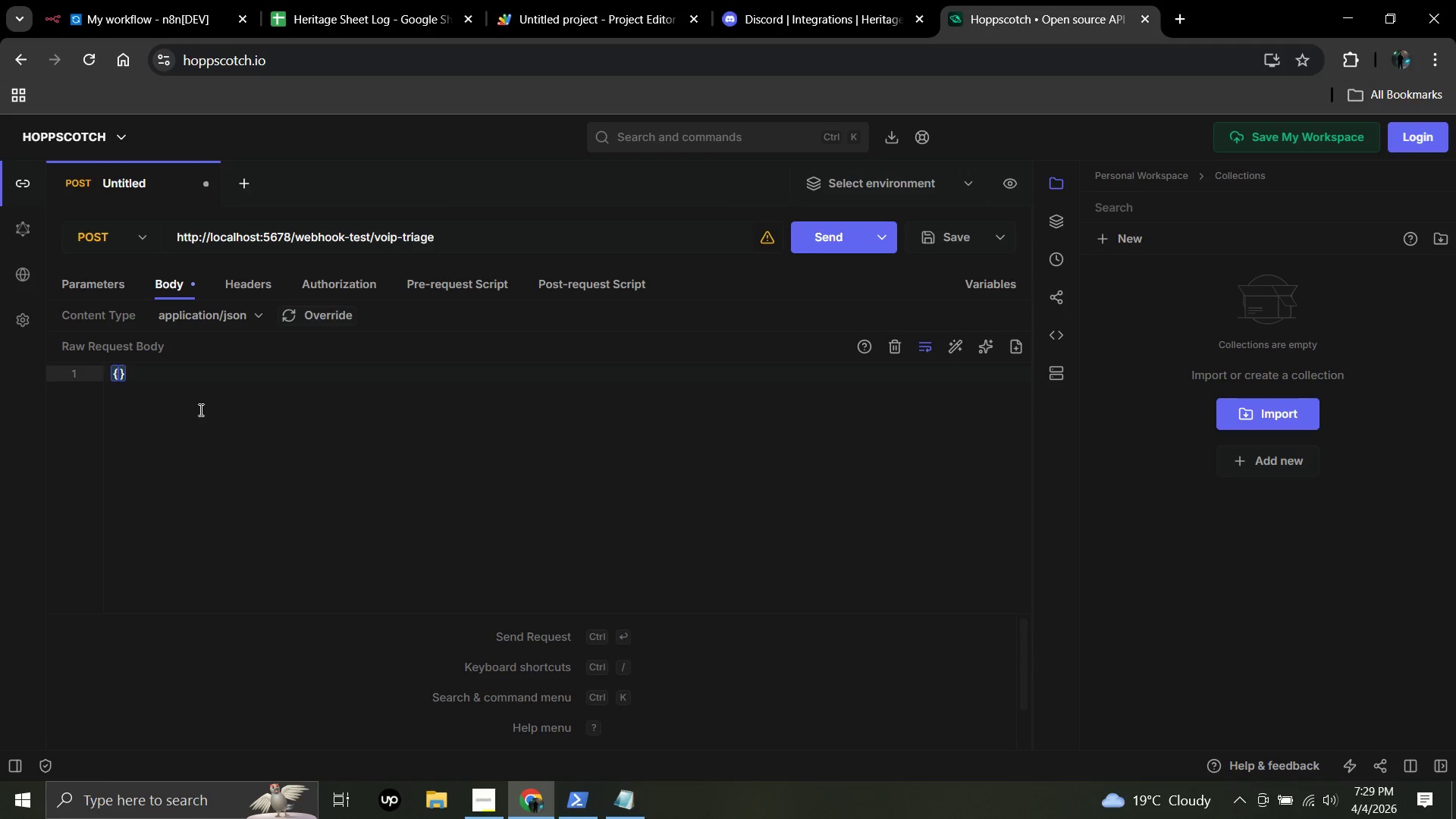 
key(Enter)
 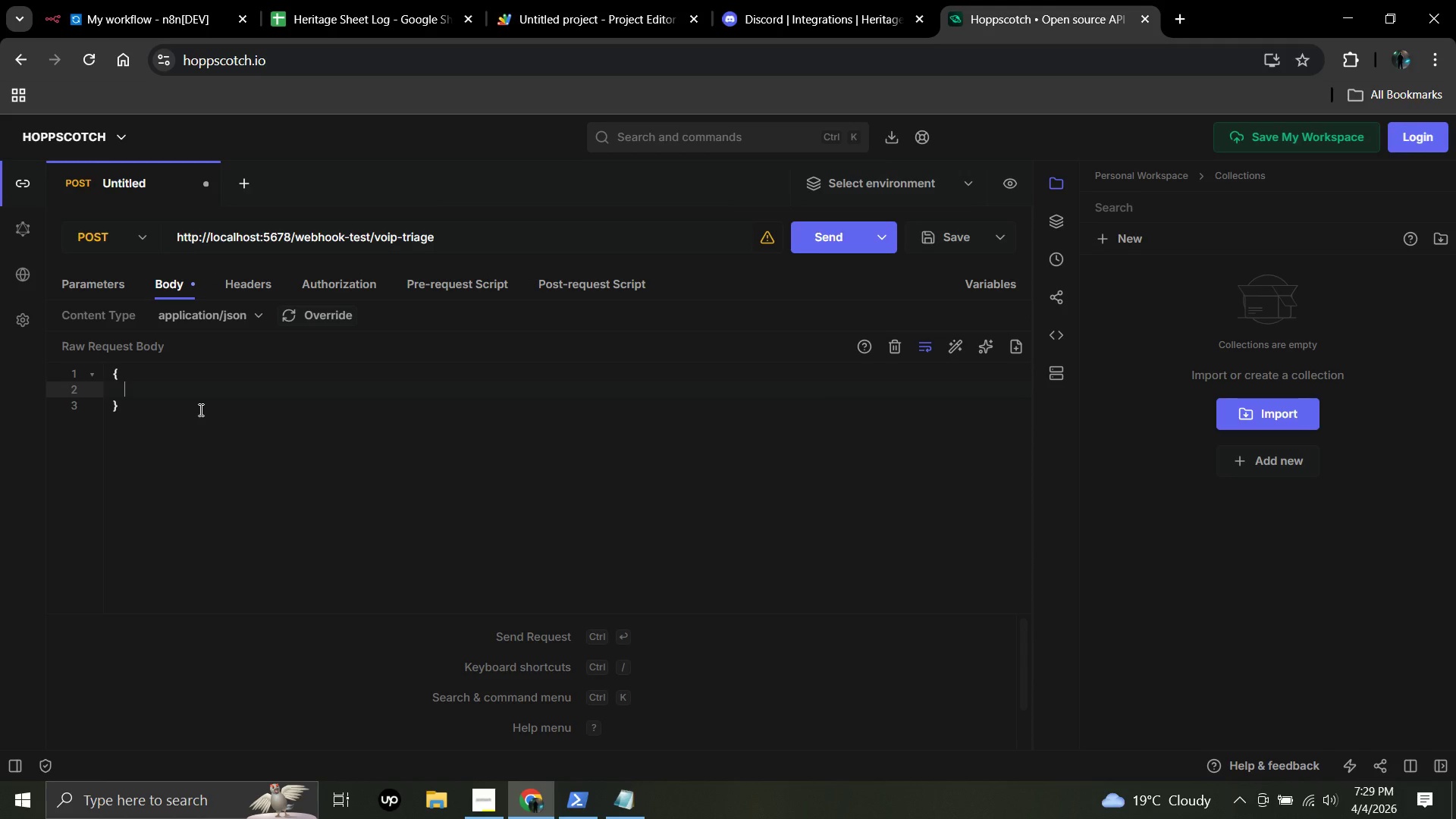 
type("CallerID)
 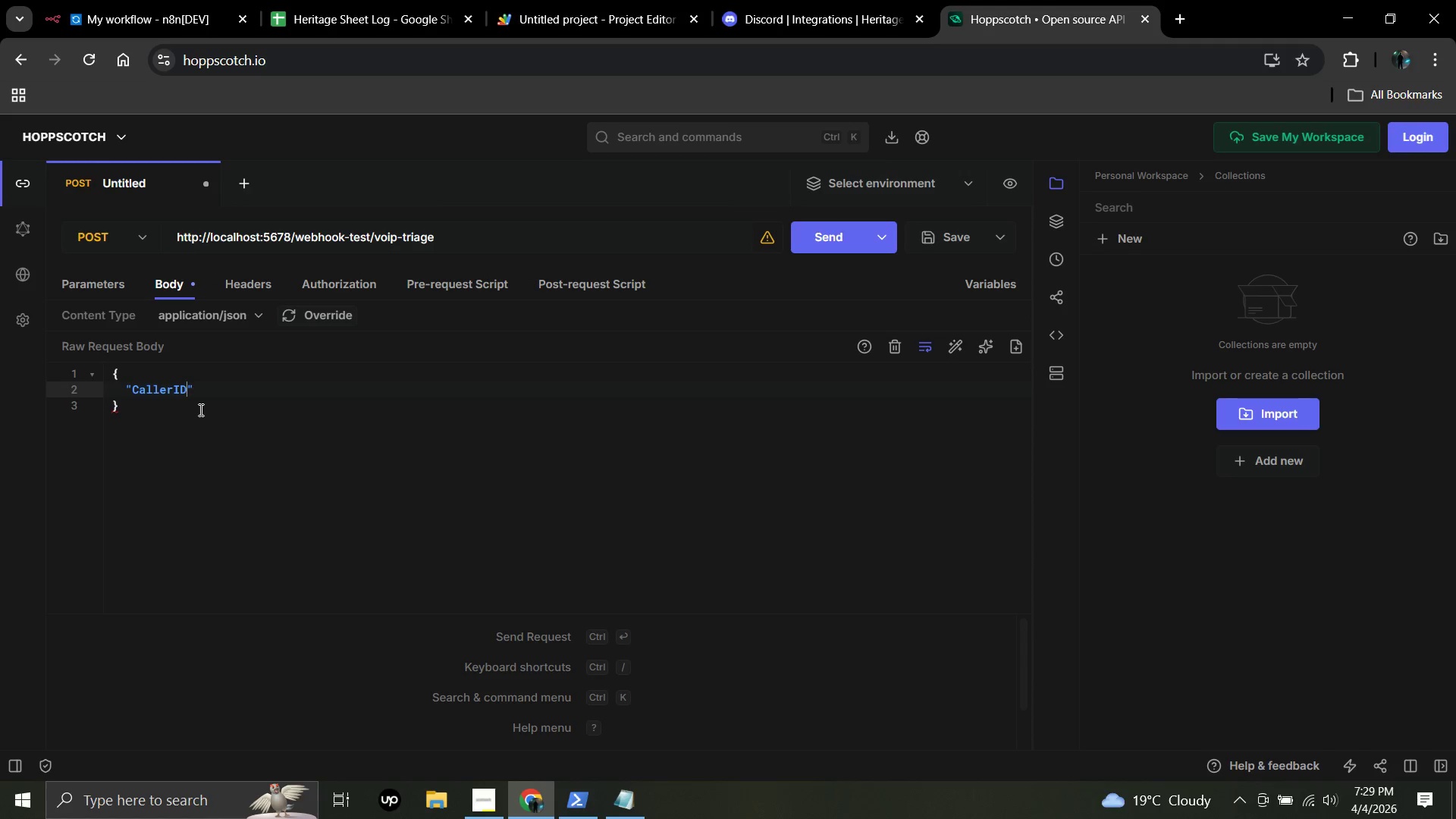 
key(ArrowUp)
 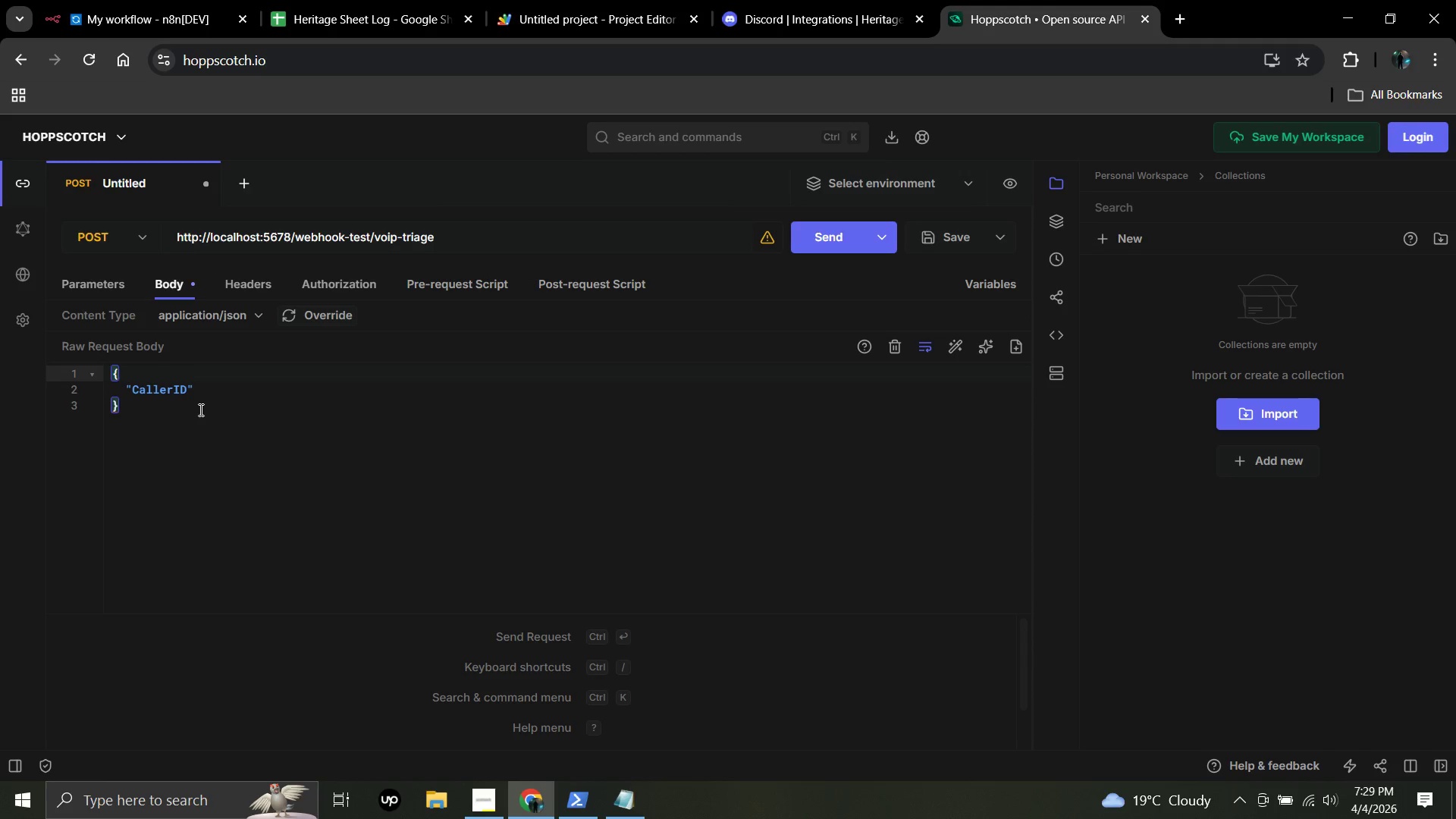 
key(ArrowDown)
 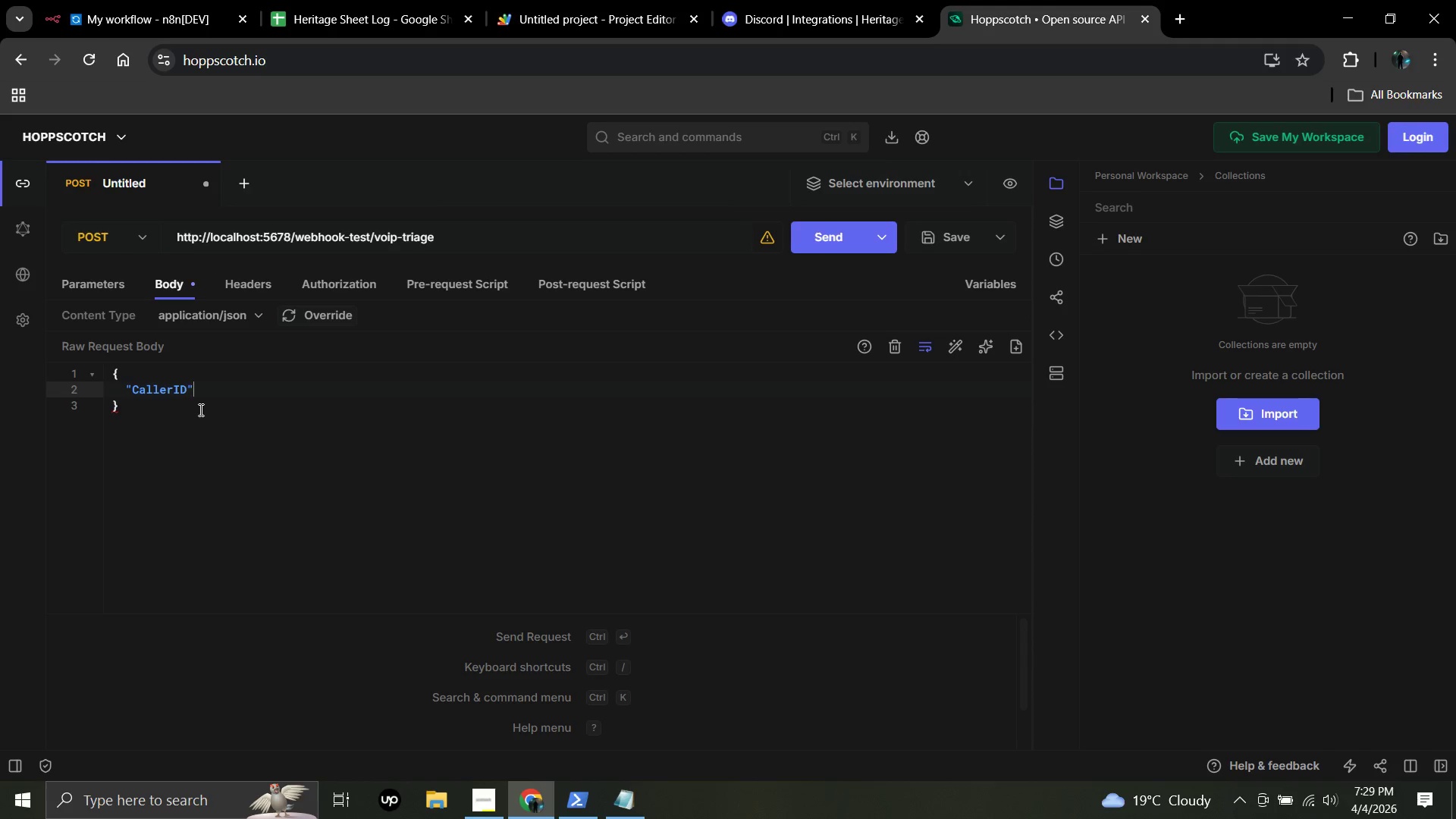 
key(ArrowRight)
 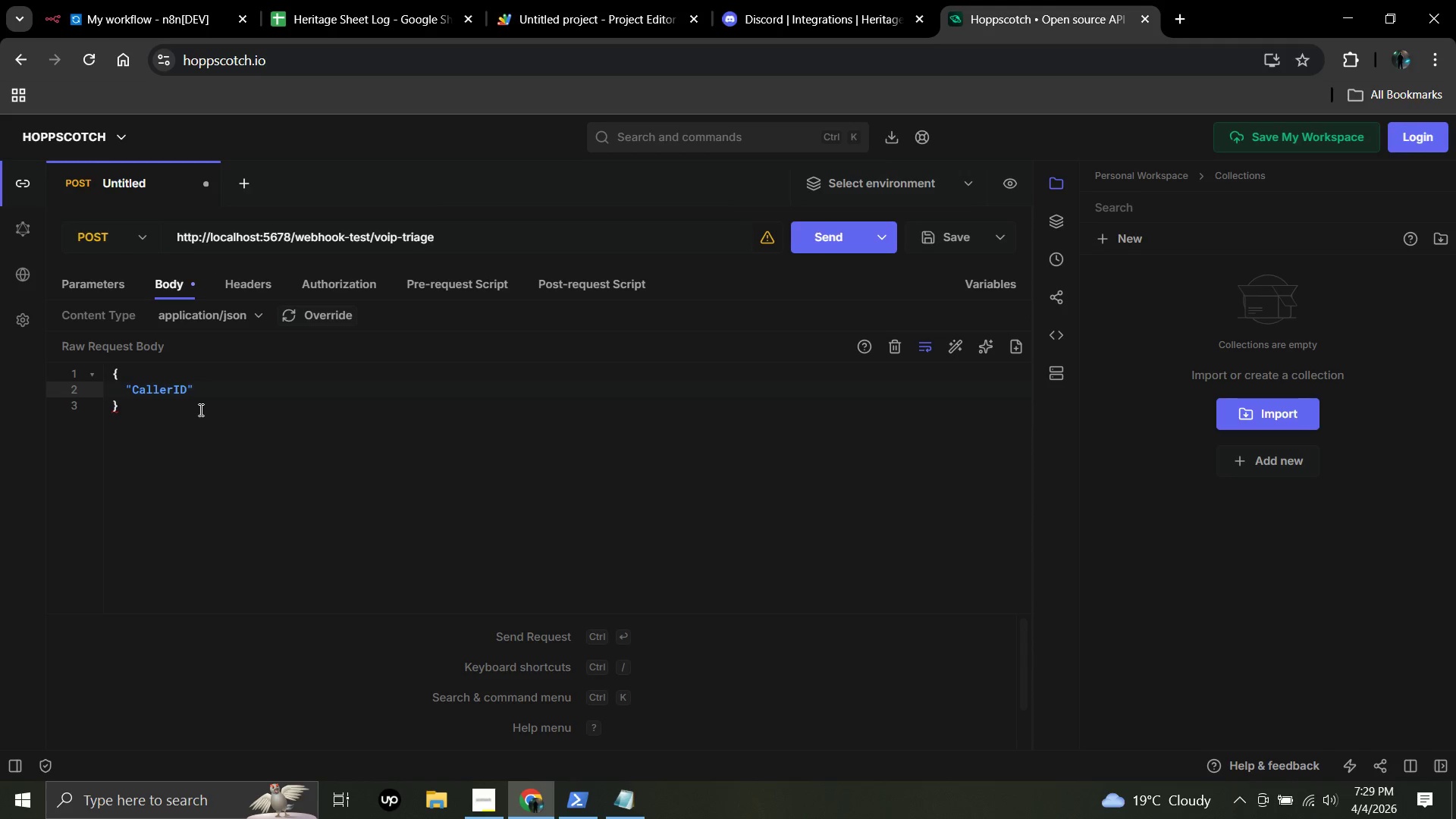 
key(Shift+Semicolon)
 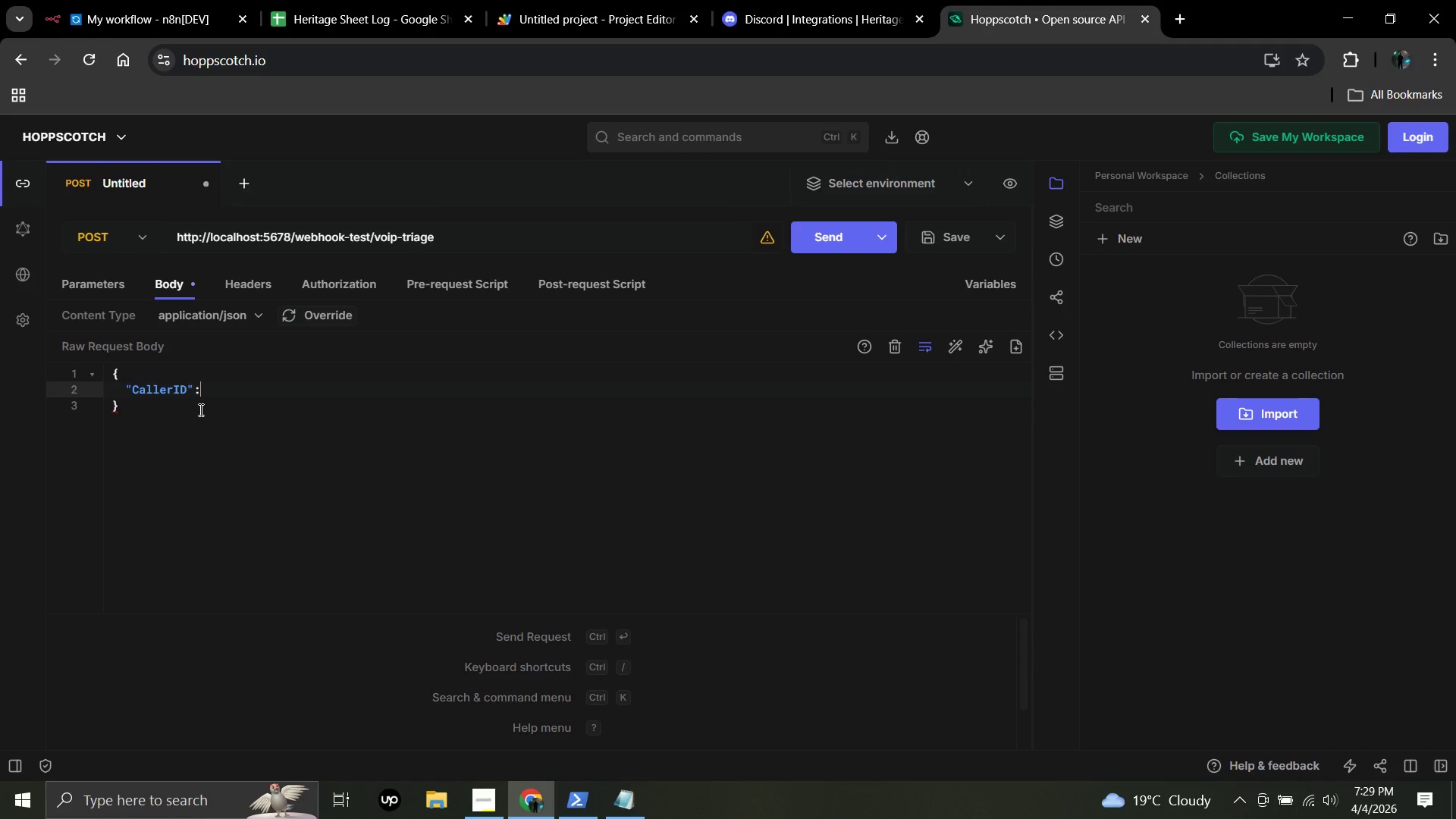 
key(Space)
 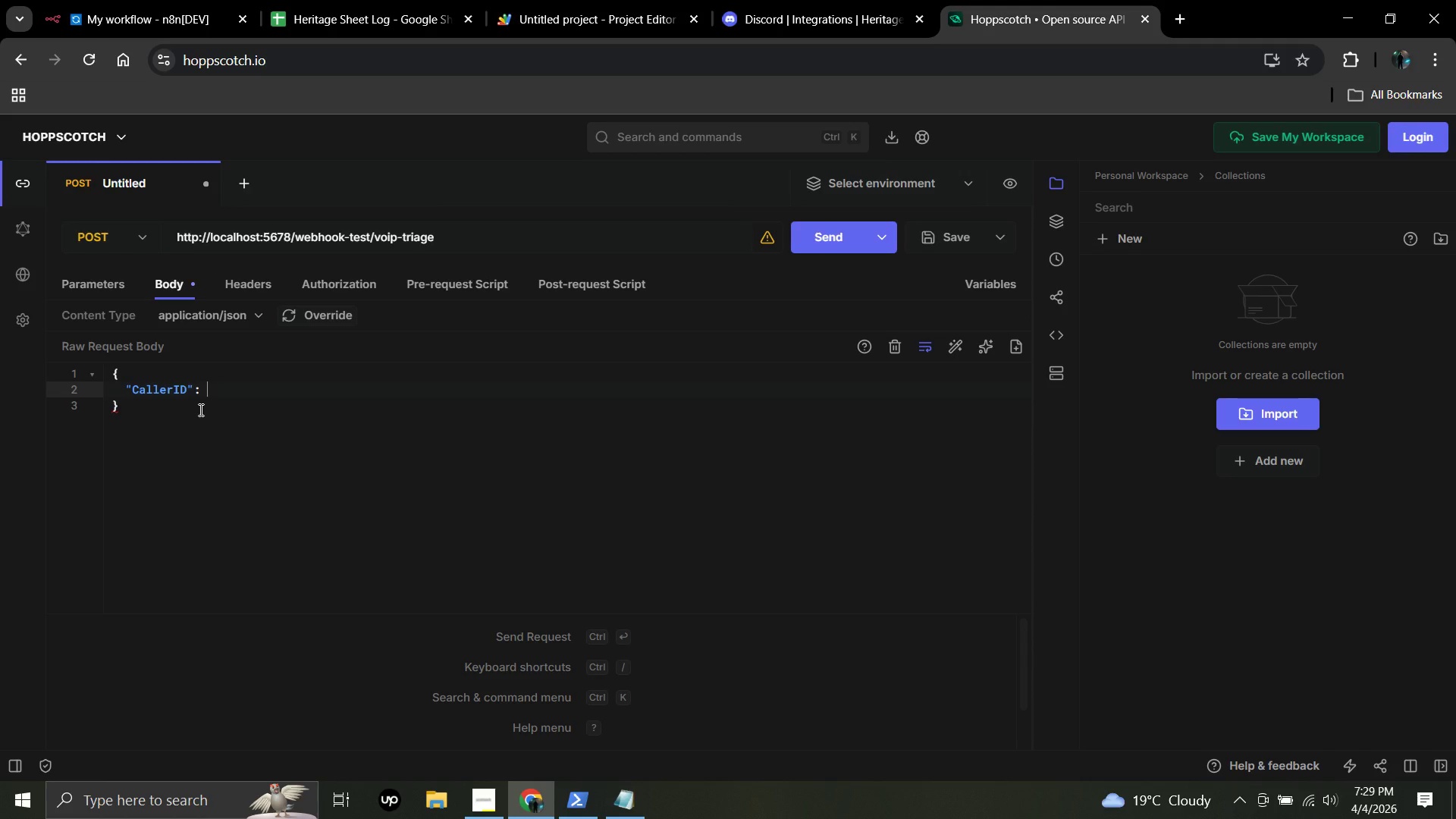 
key(Shift+Quote)
 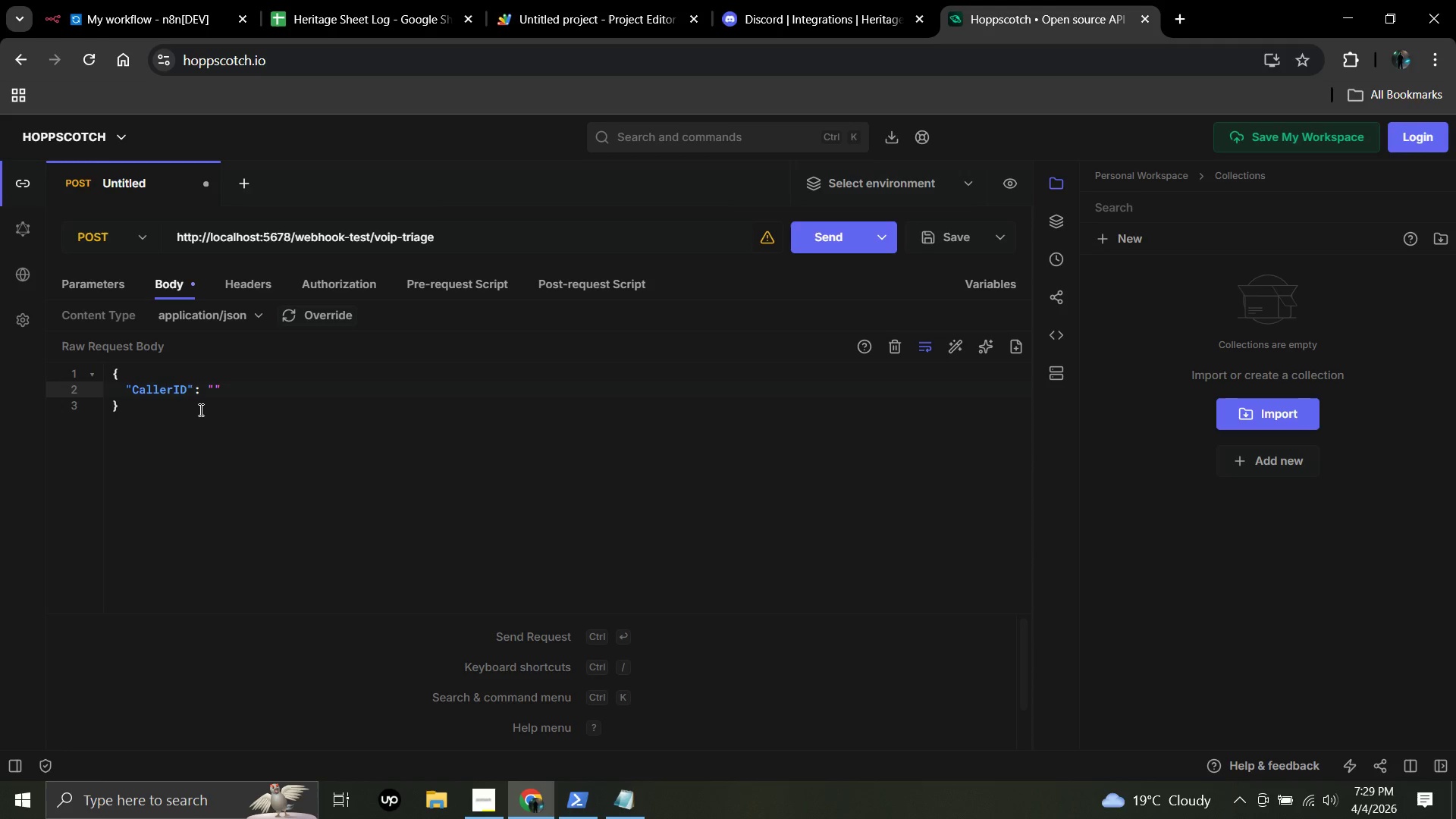 
key(NumpadAdd)
 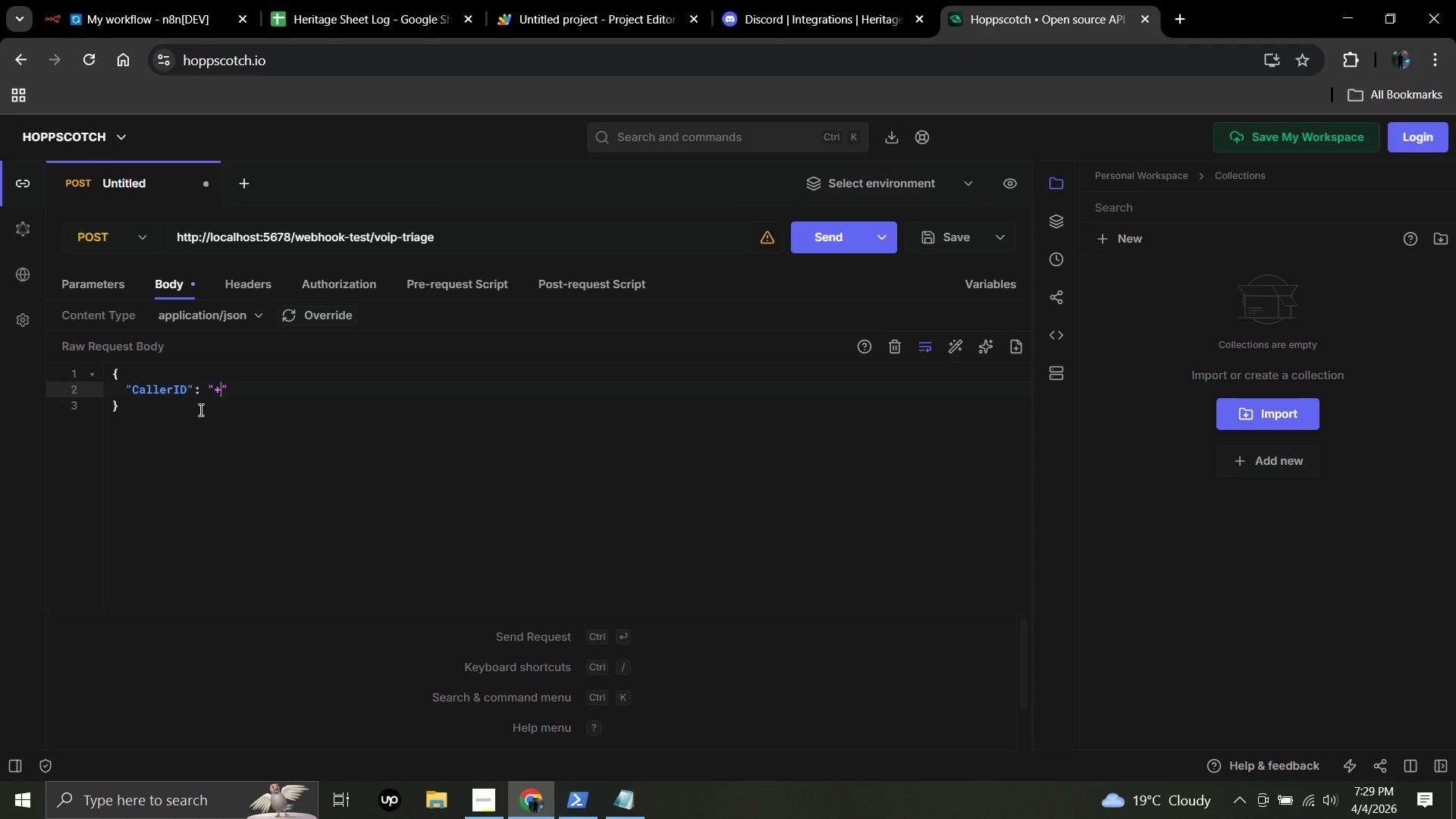 
key(Numpad1)
 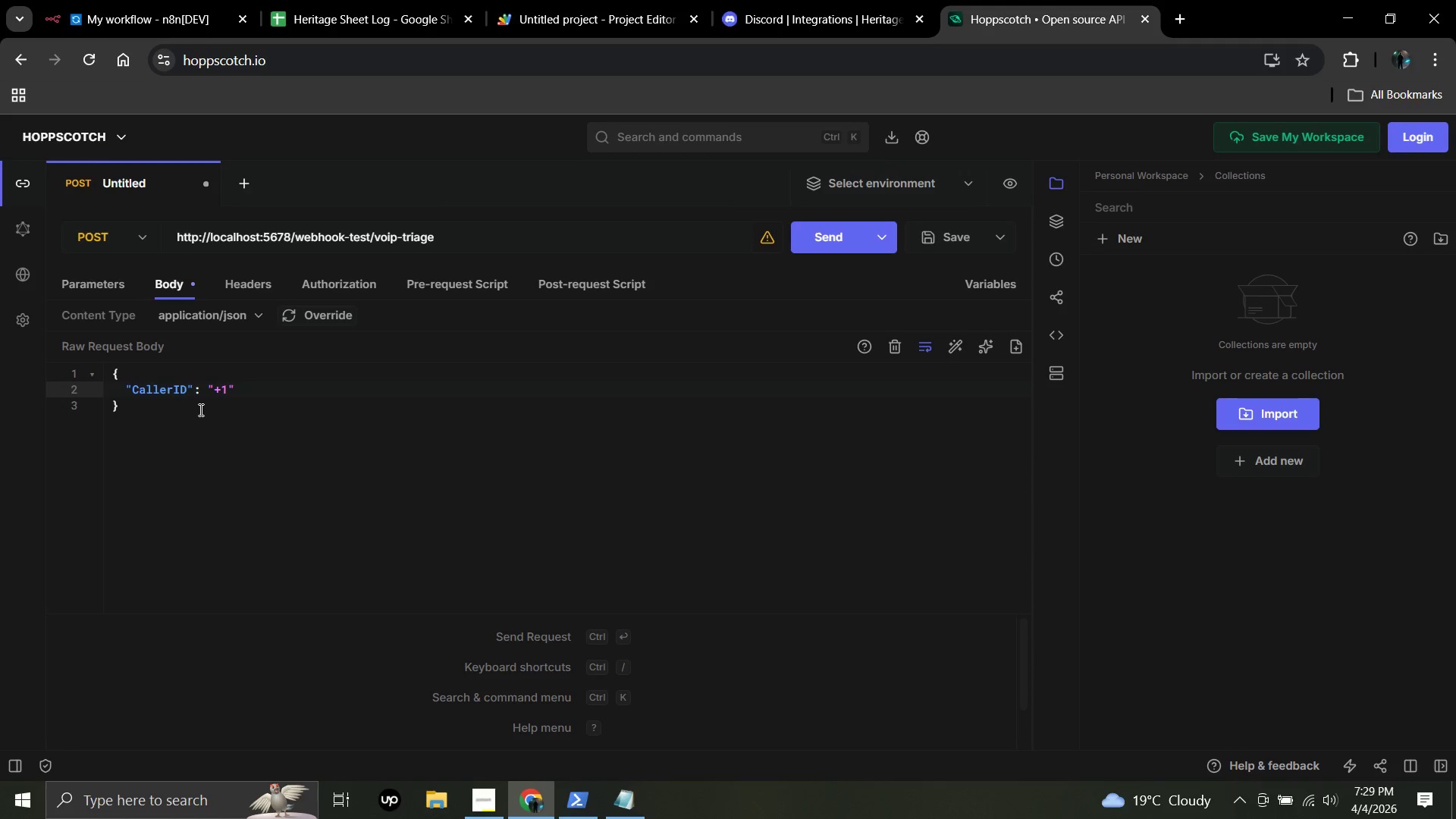 
key(Minus)
 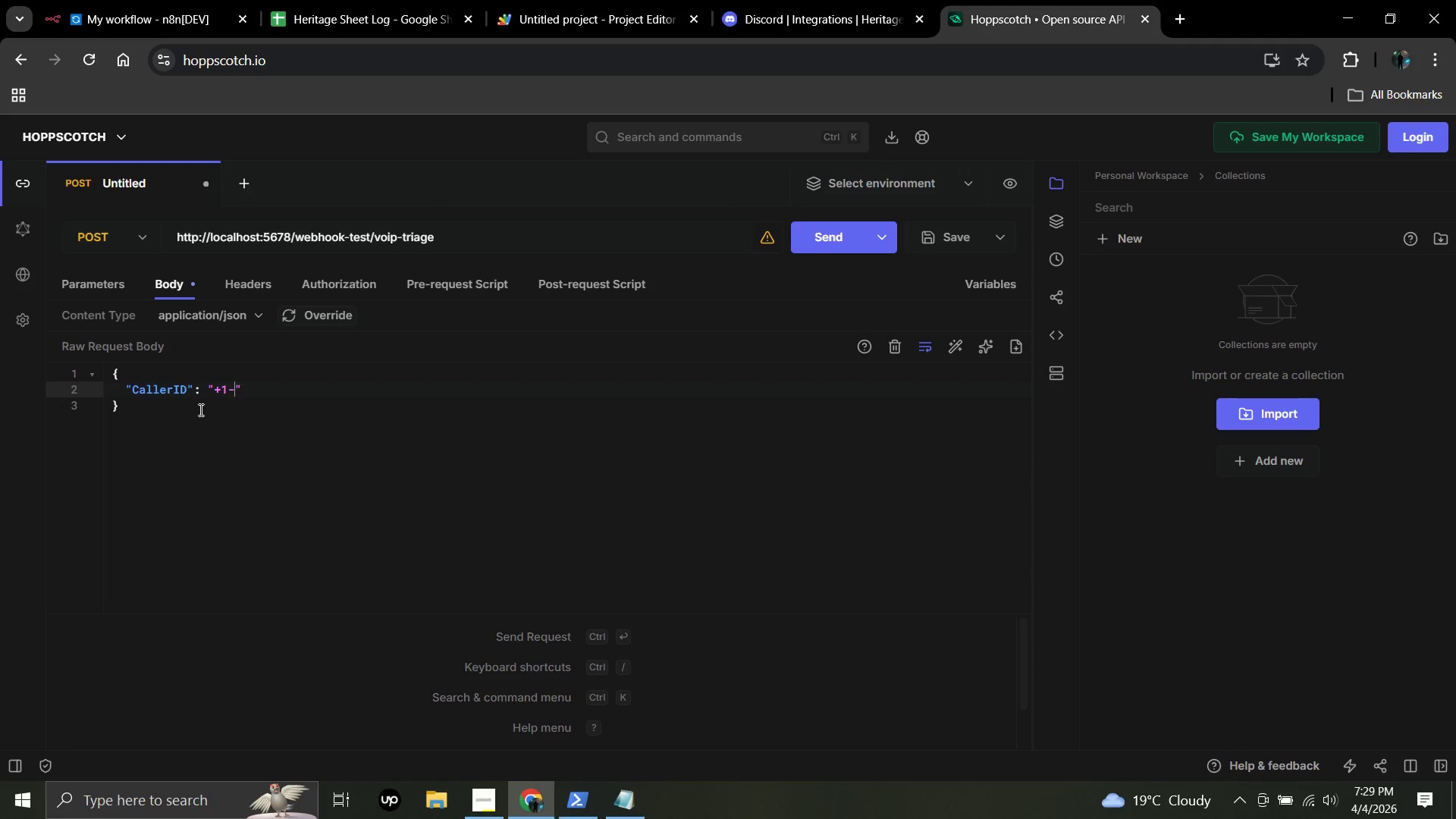 
key(Numpad5)
 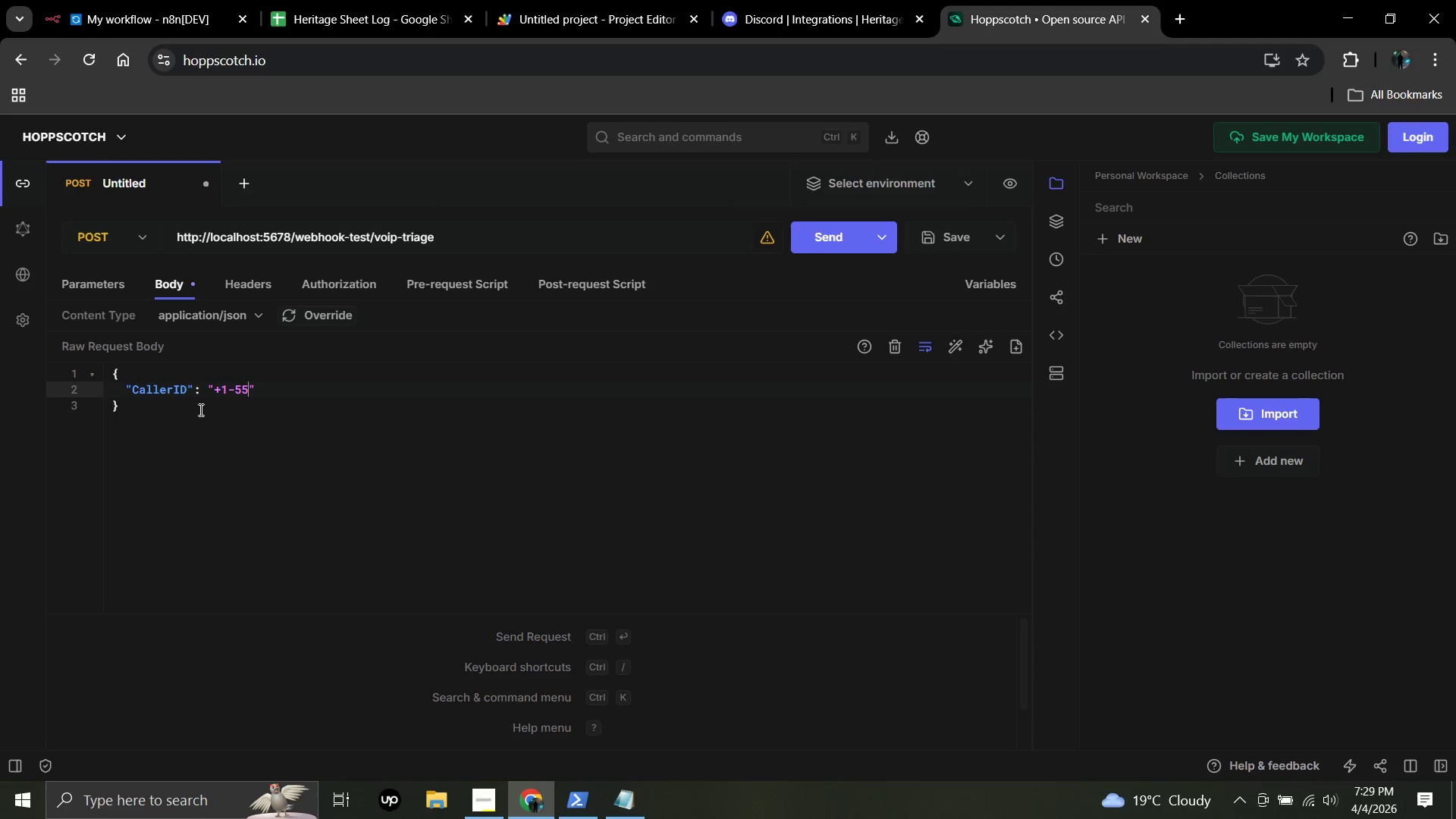 
key(Numpad5)
 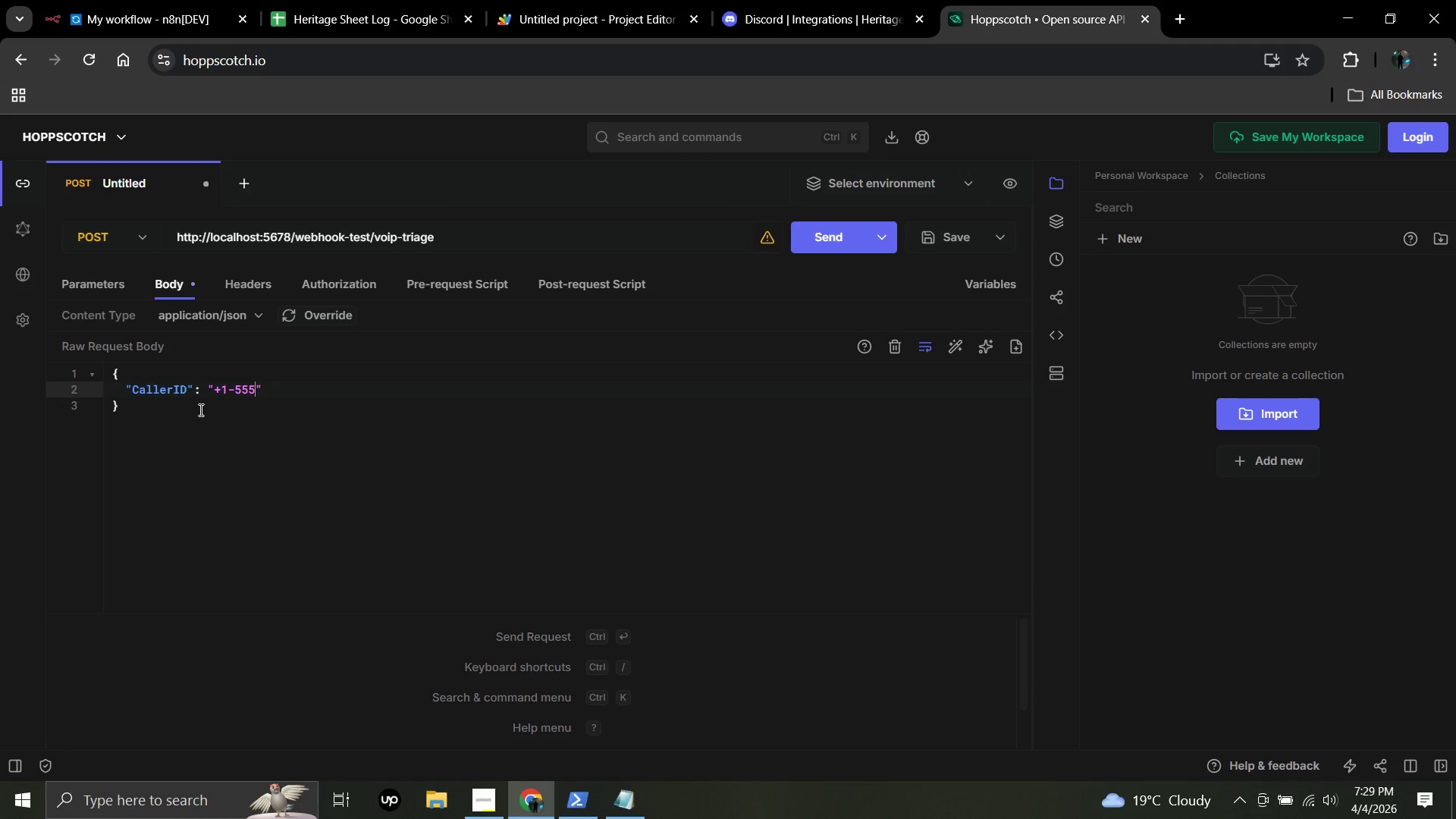 
key(Numpad5)
 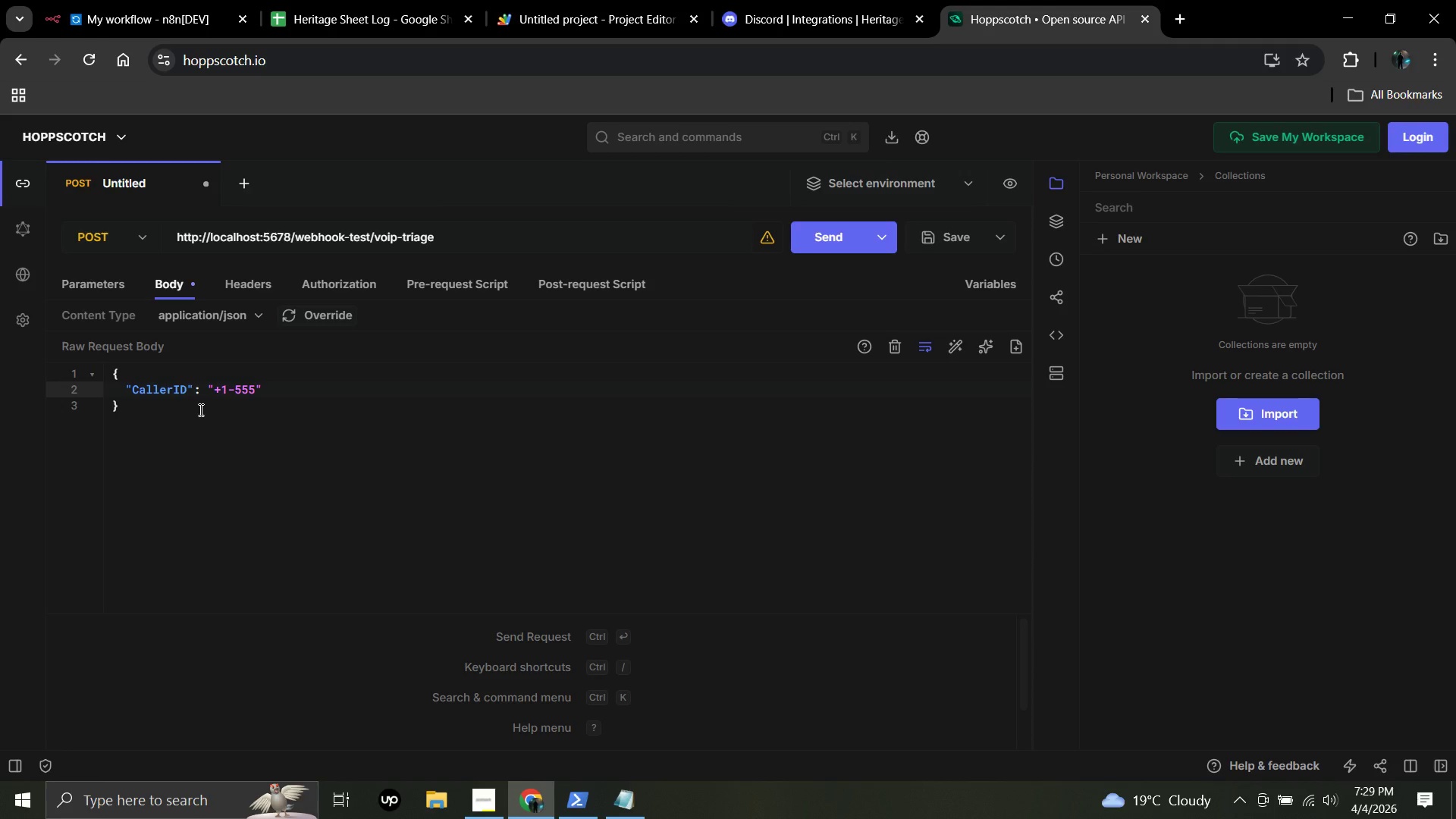 
key(Equal)
 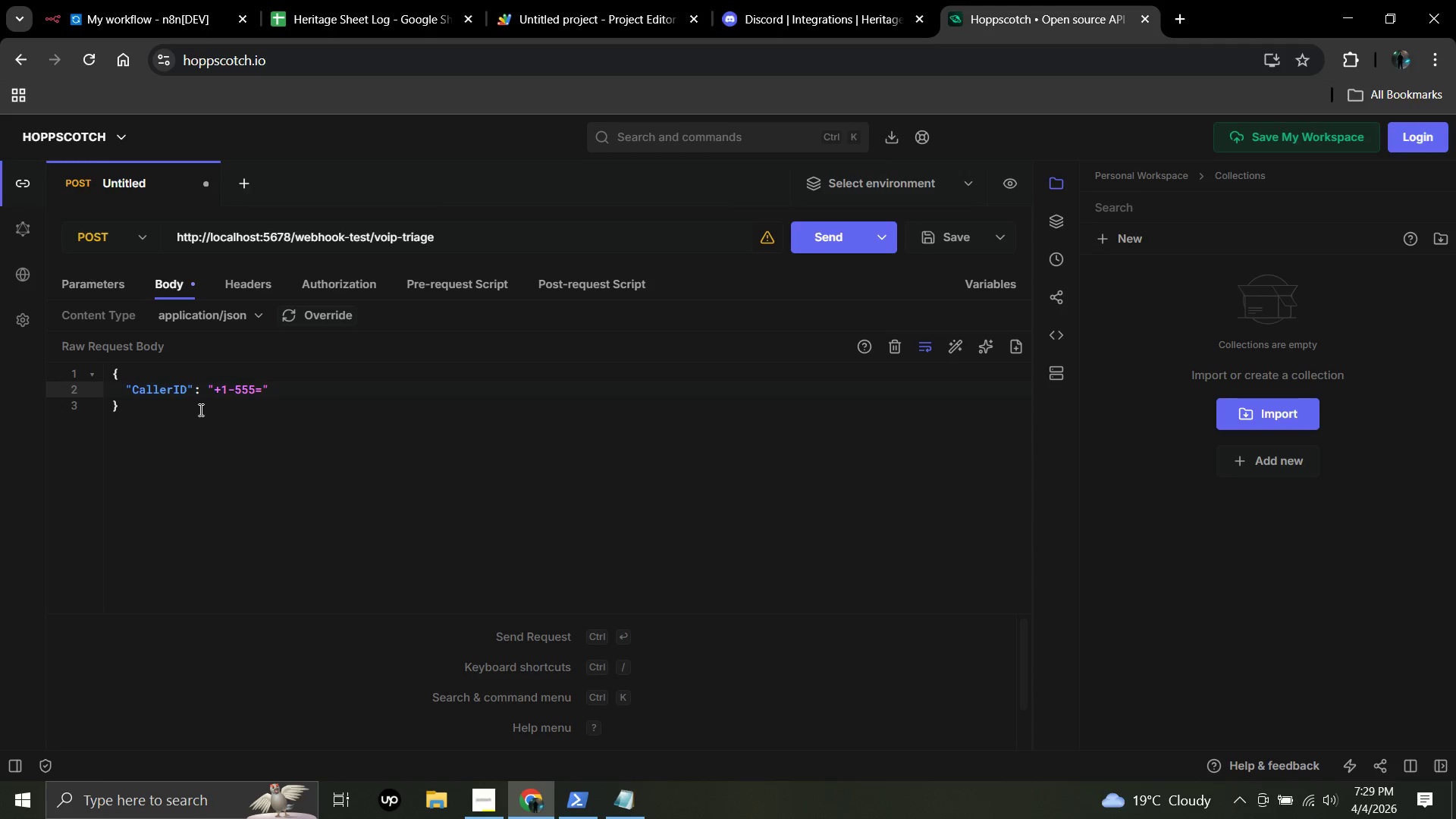 
key(NumLock)
 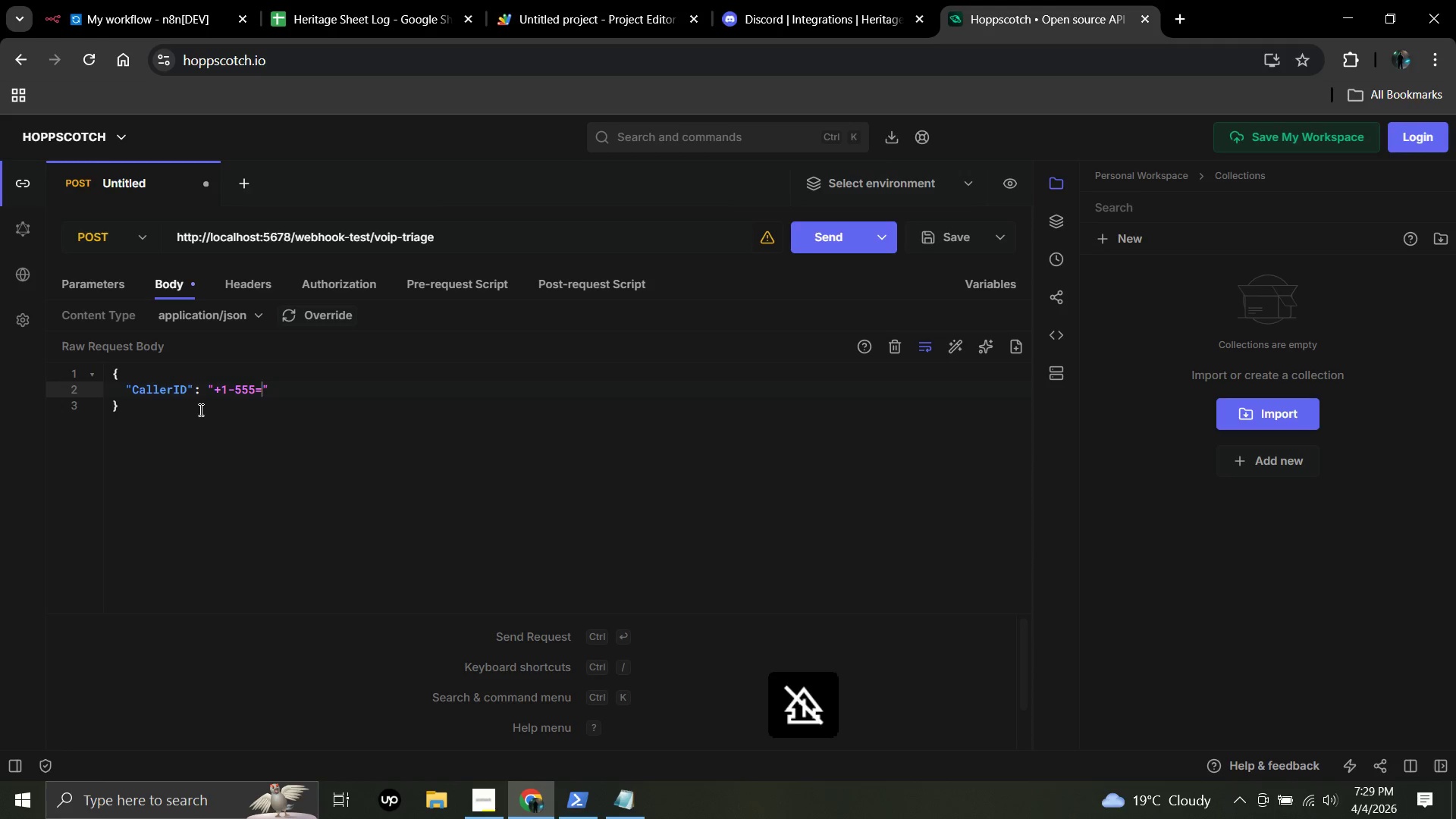 
key(Backspace)
 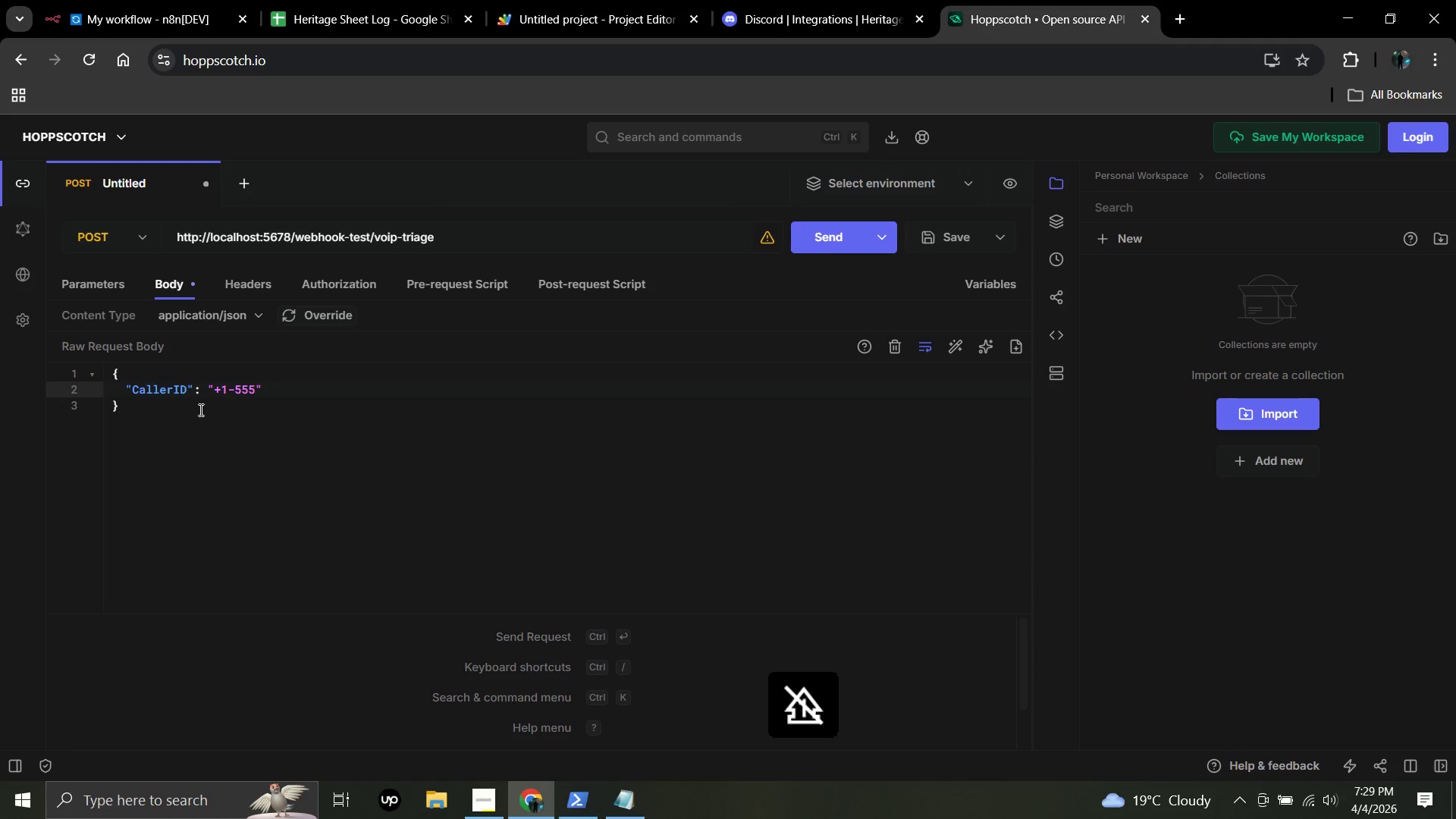 
key(Minus)
 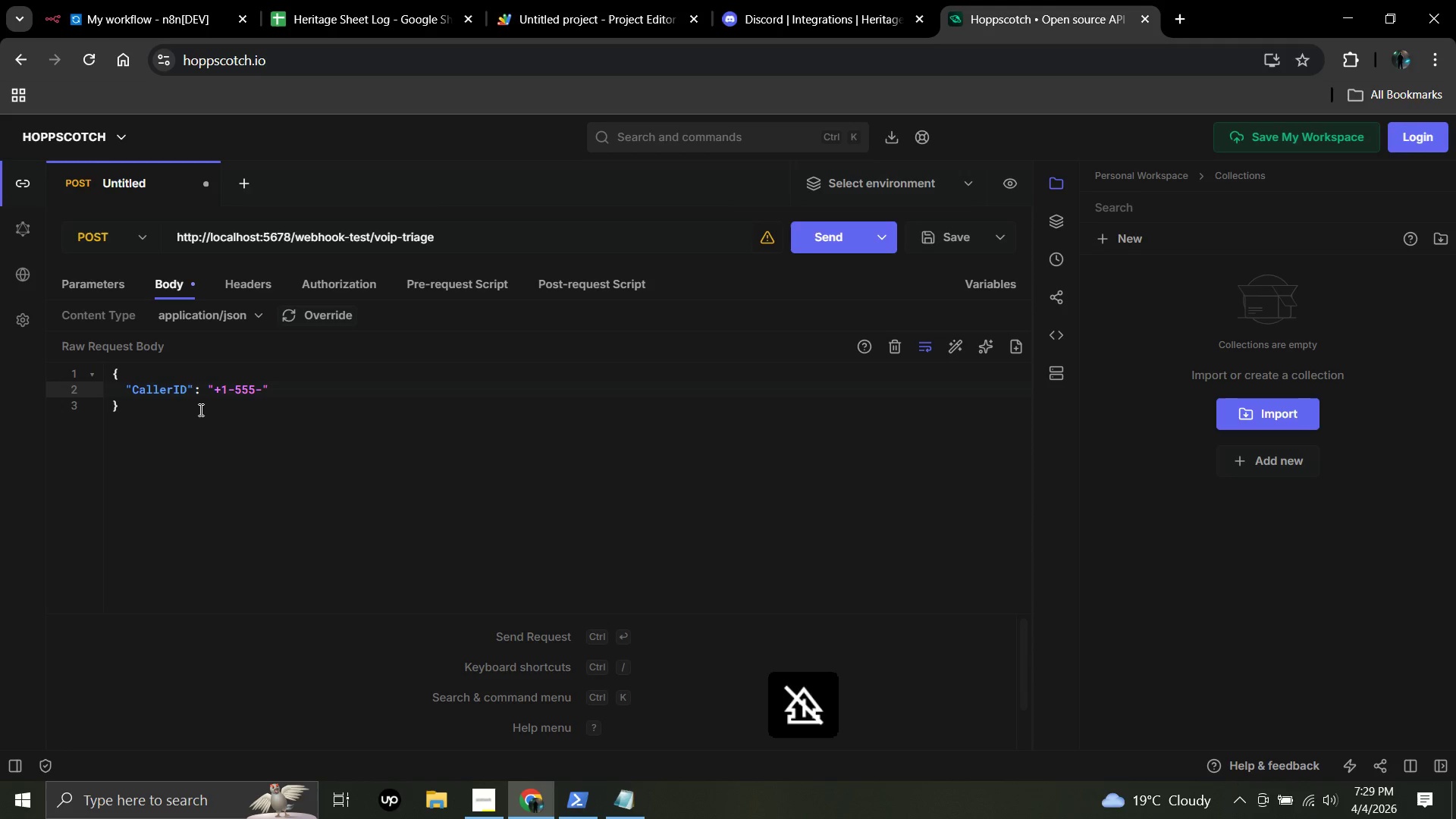 
key(NumLock)
 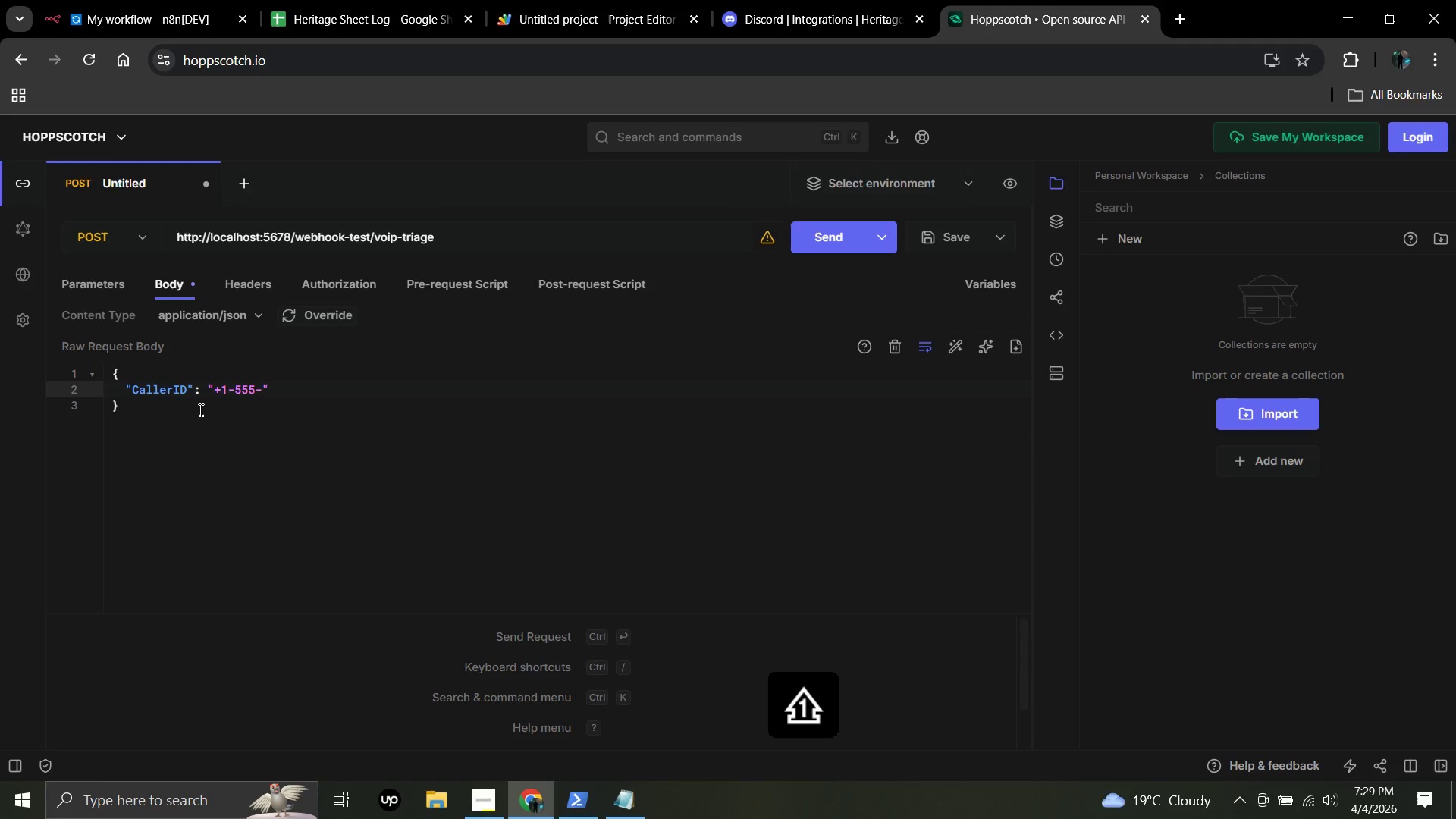 
key(Numpad0)
 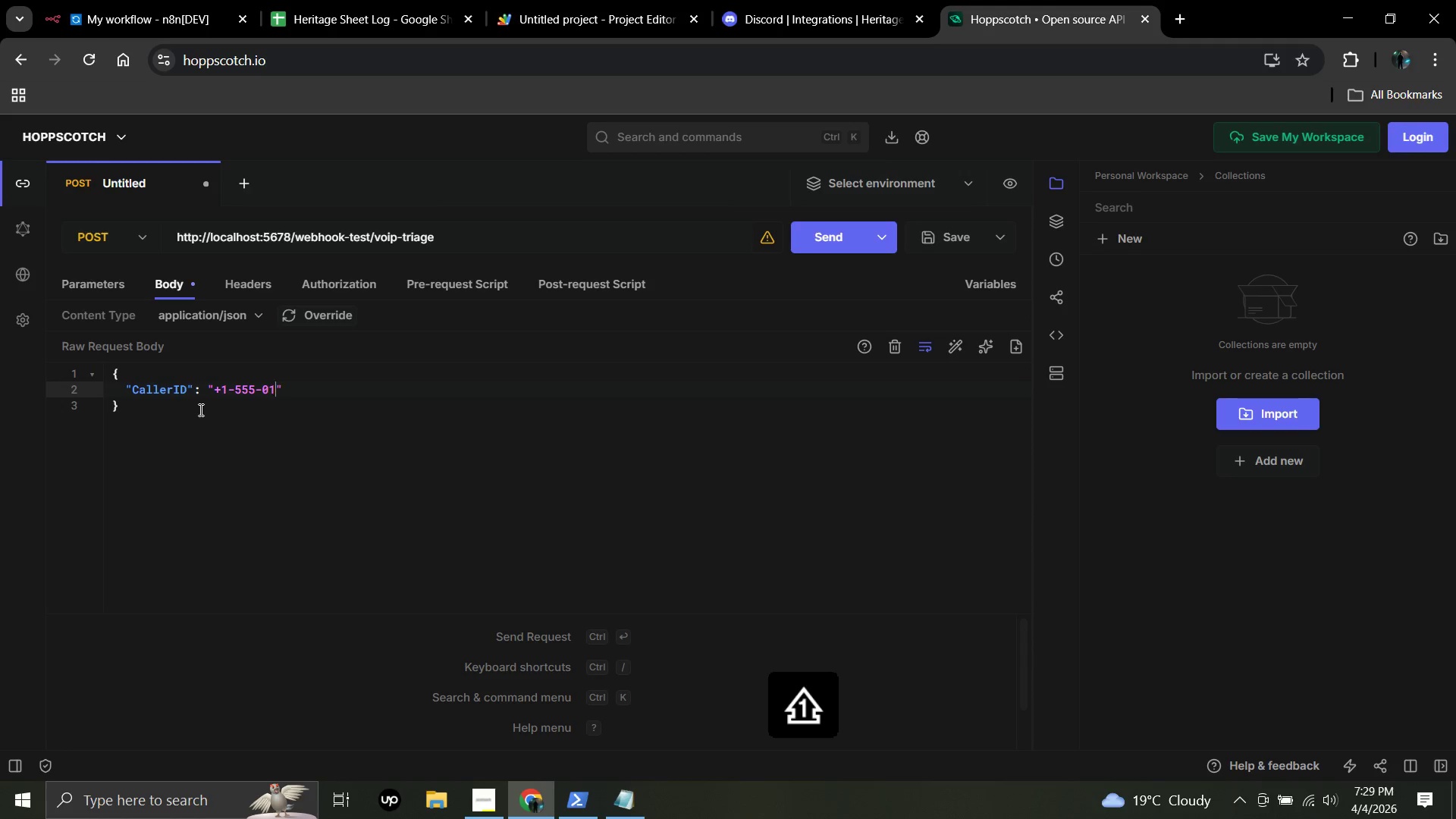 
key(Numpad1)
 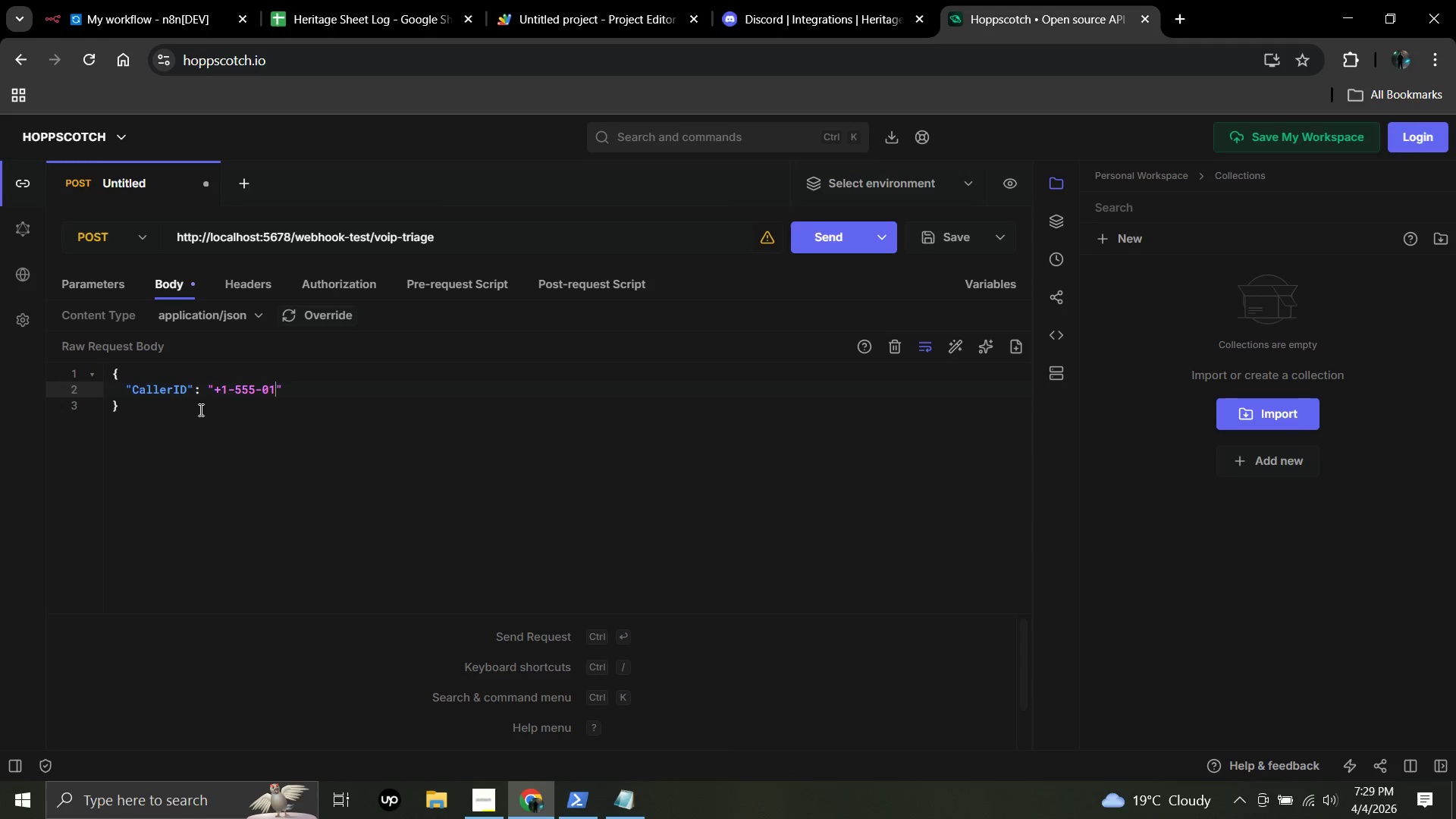 
key(Numpad9)
 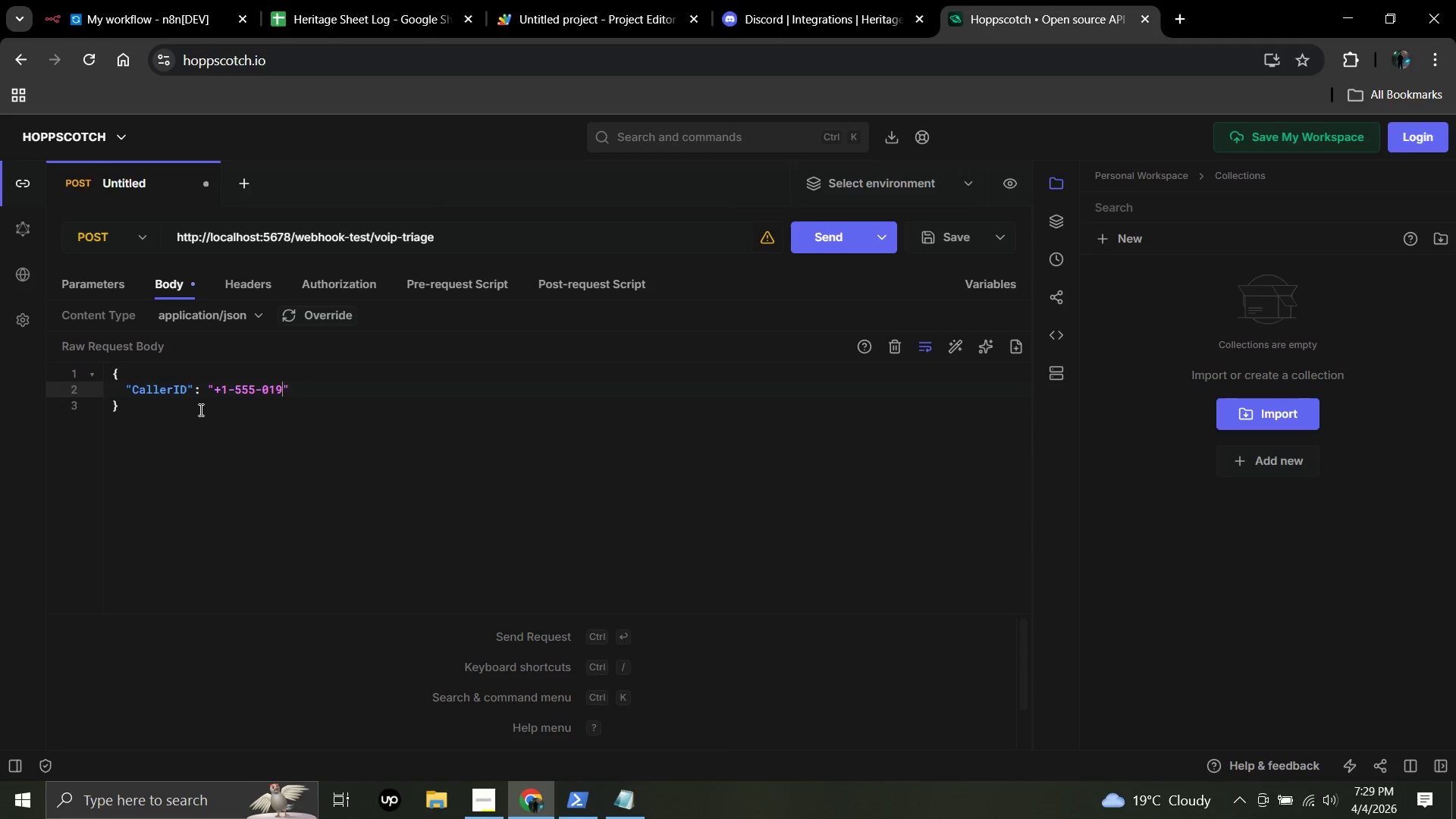 
key(Numpad9)
 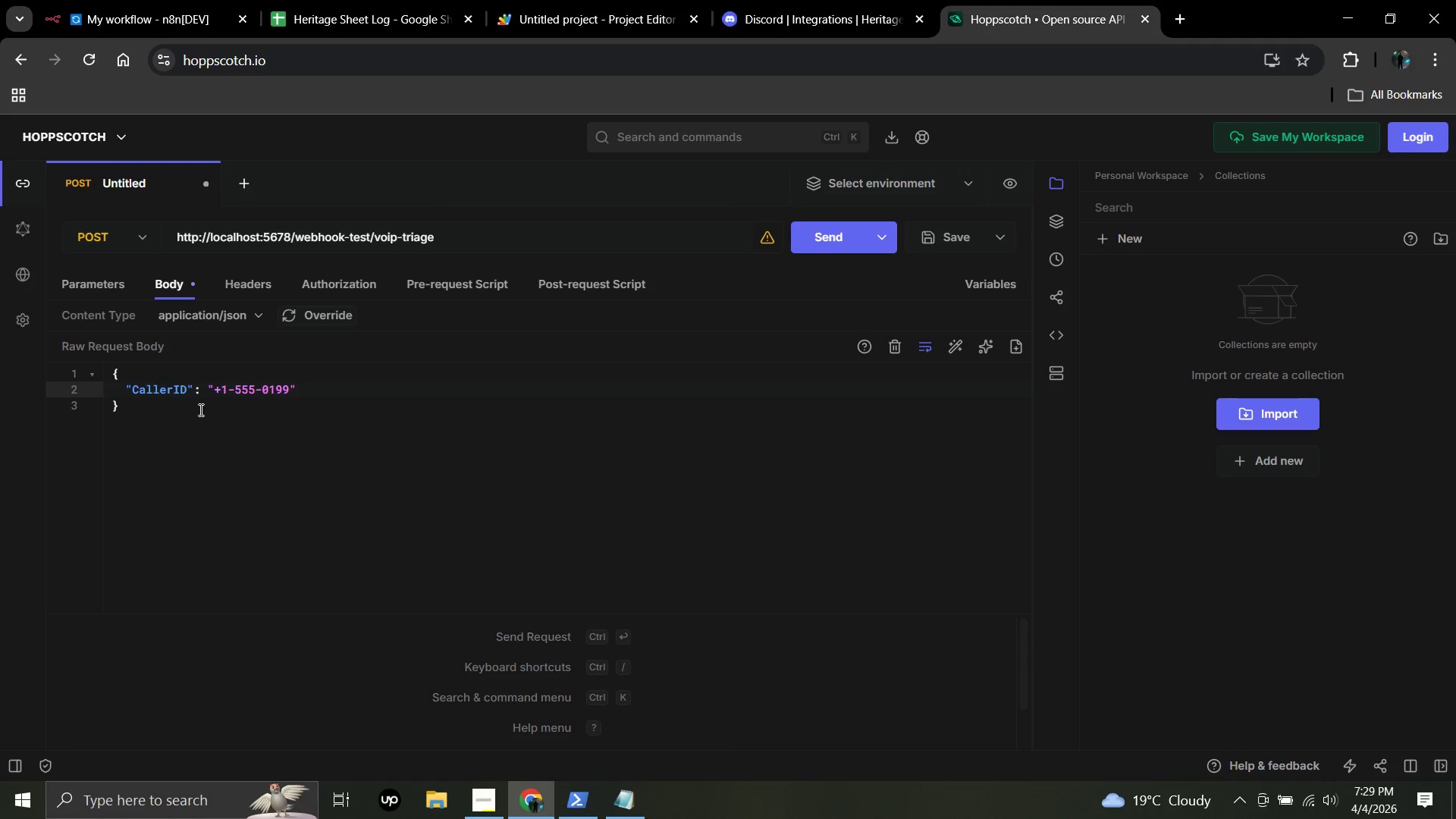 
key(ArrowRight)
 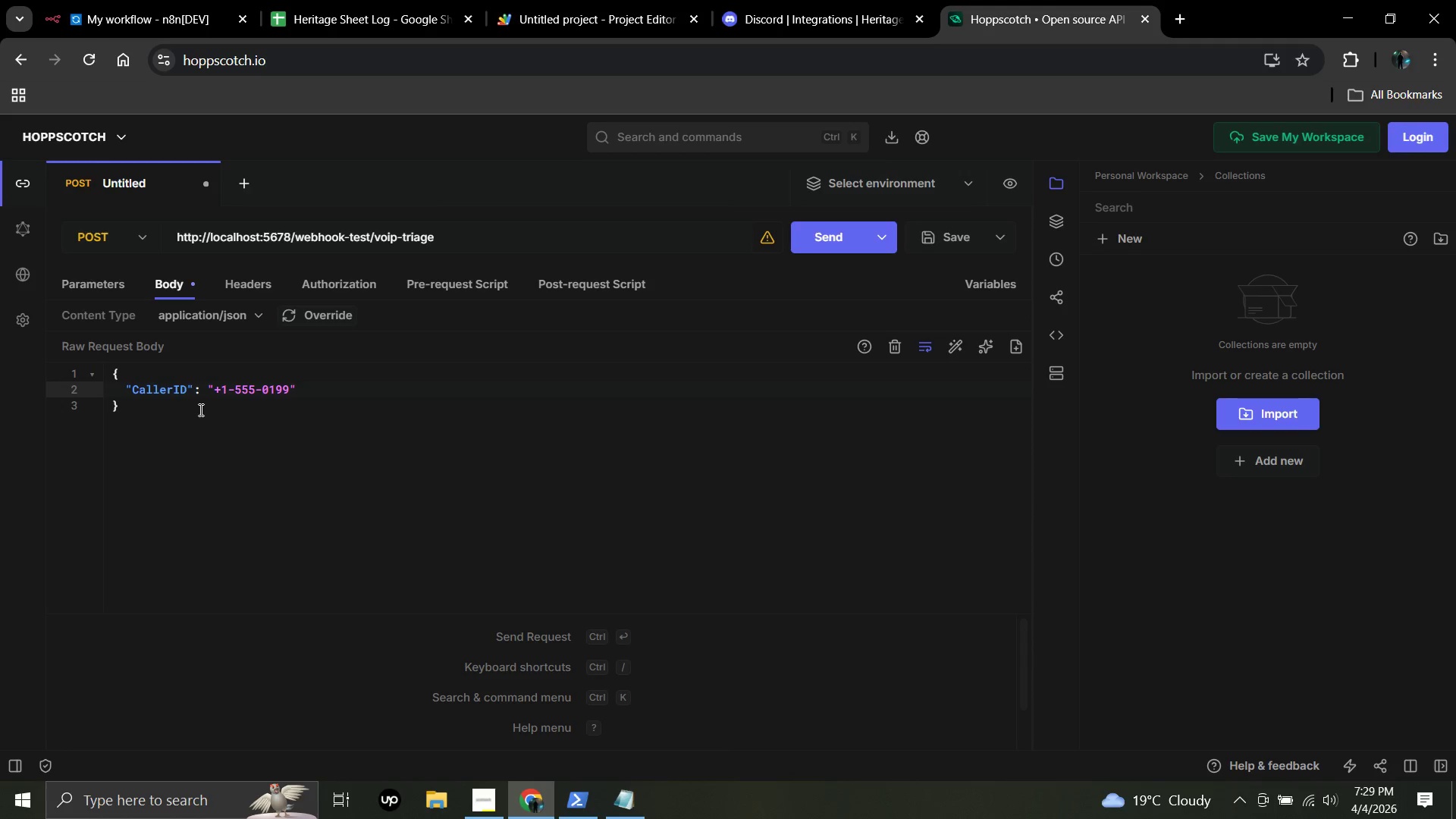 
key(Comma)
 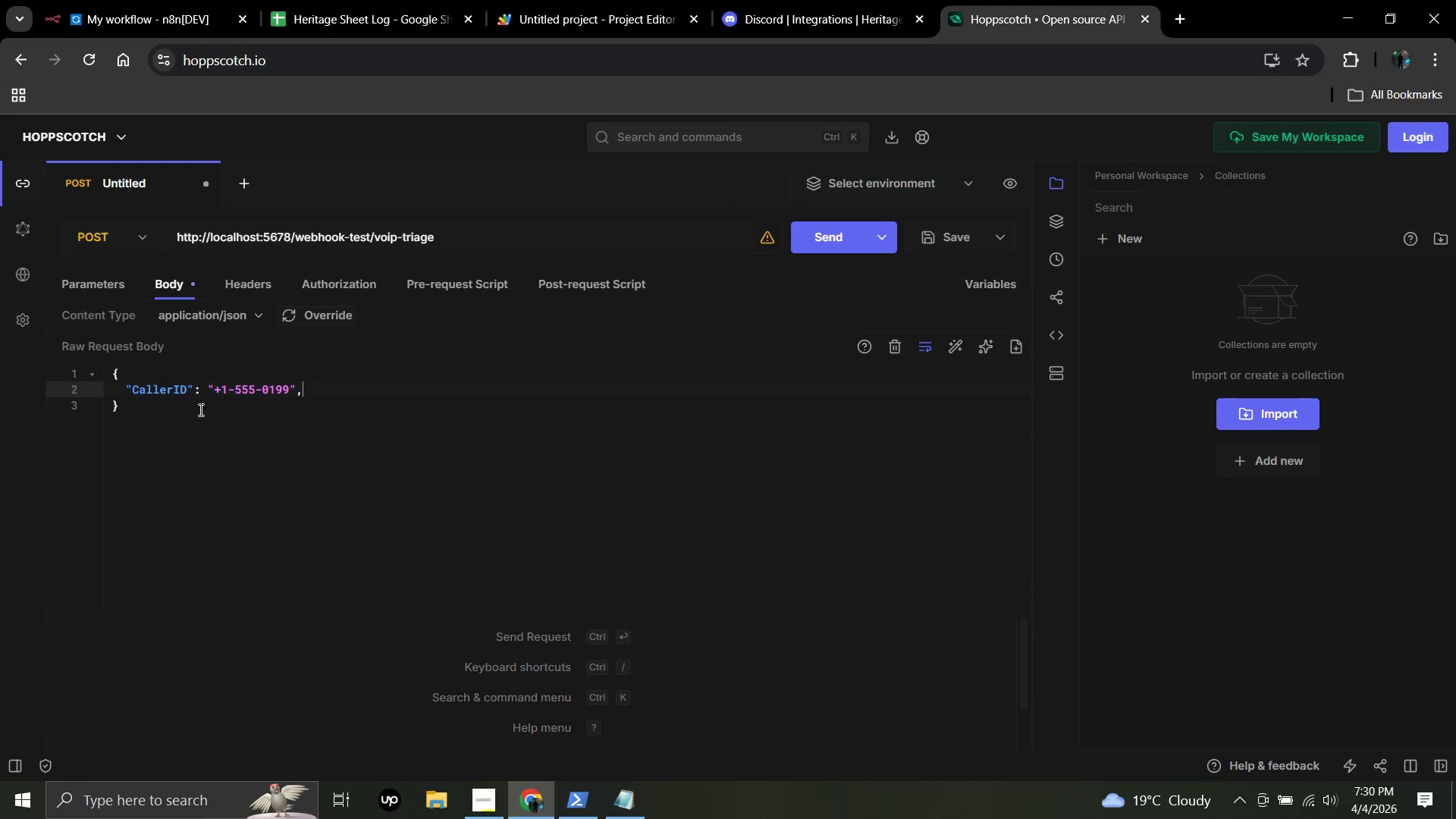 
key(Enter)
 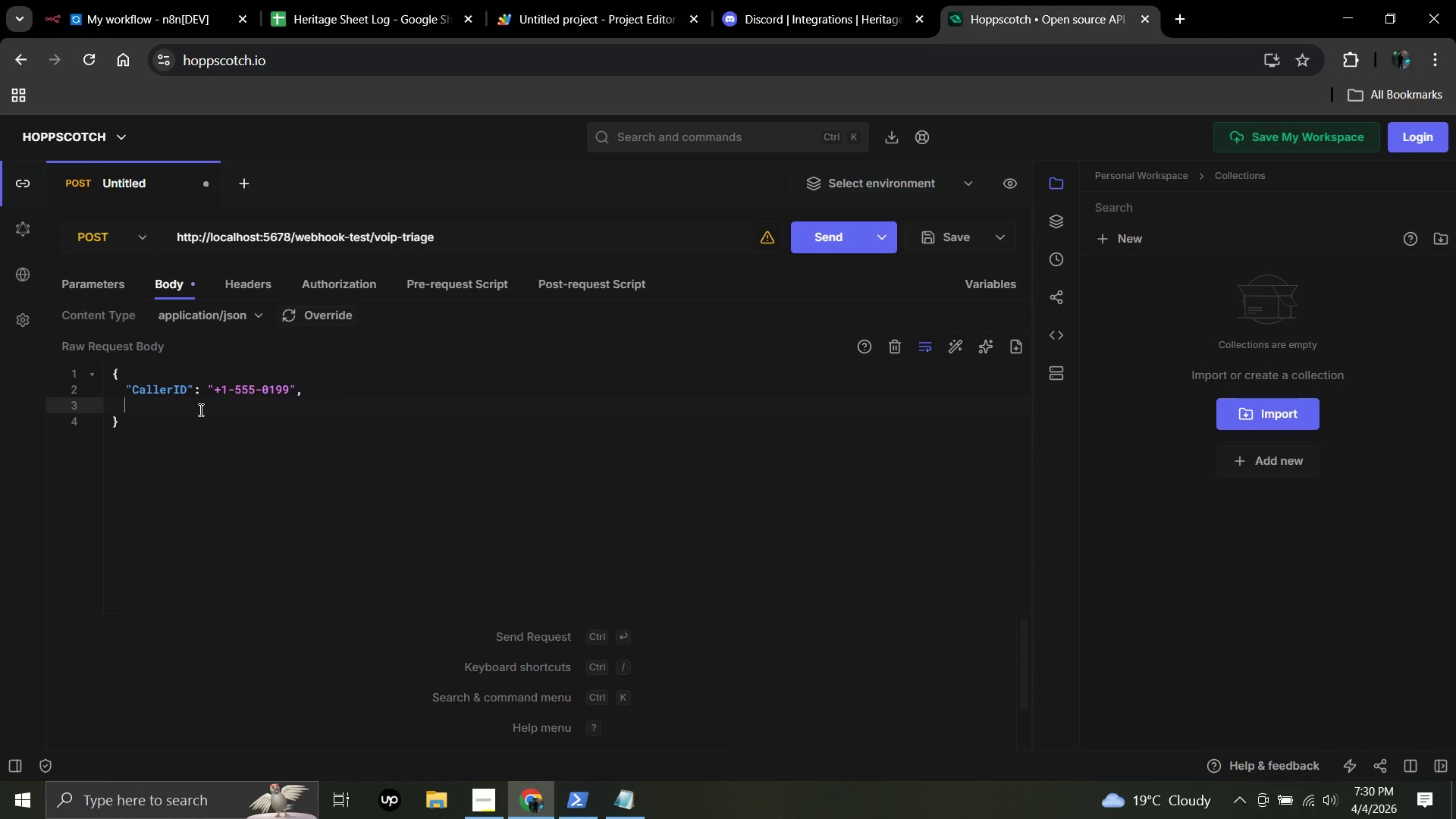 
type("Timestamp)
 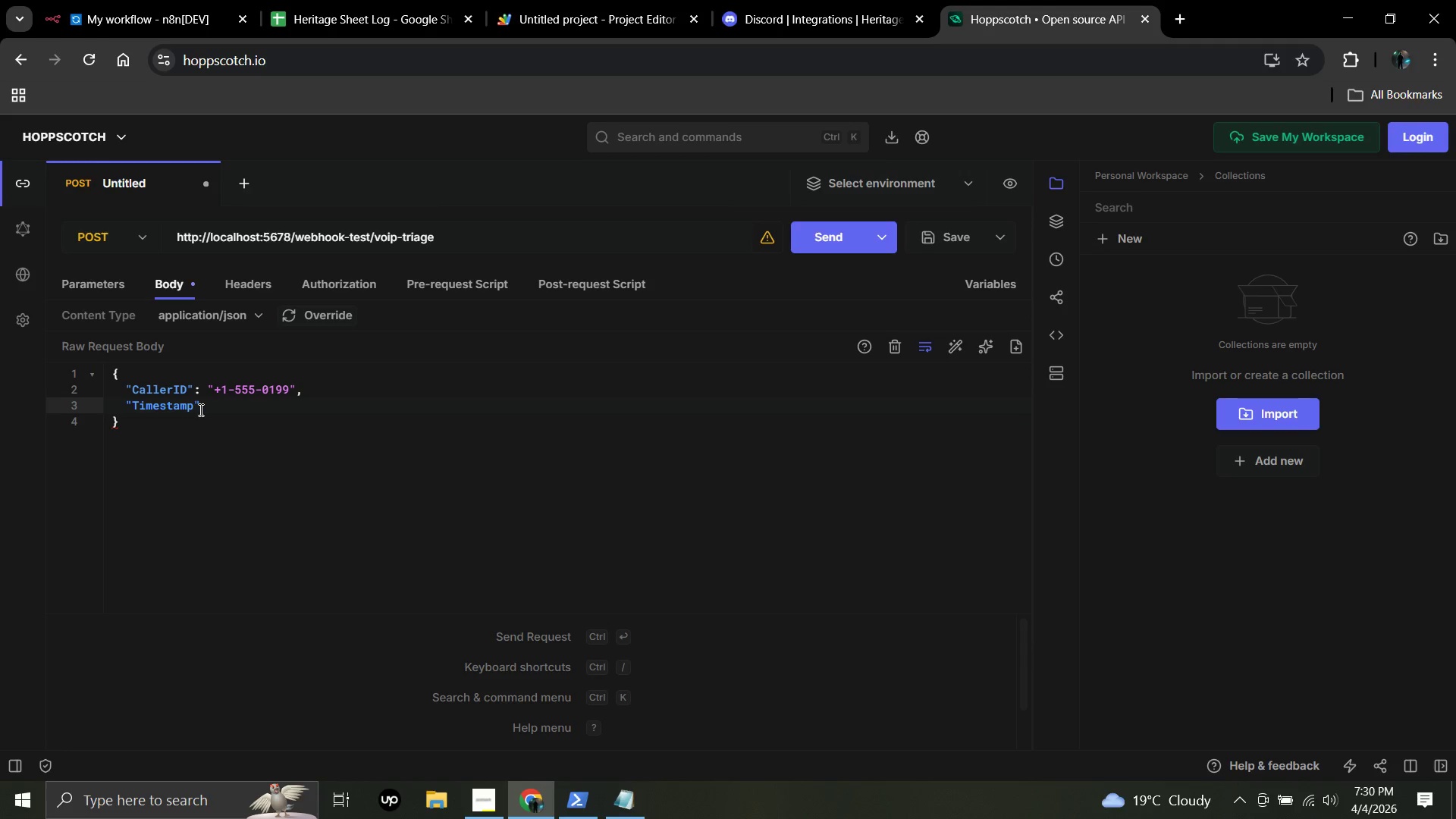 
key(ArrowRight)
 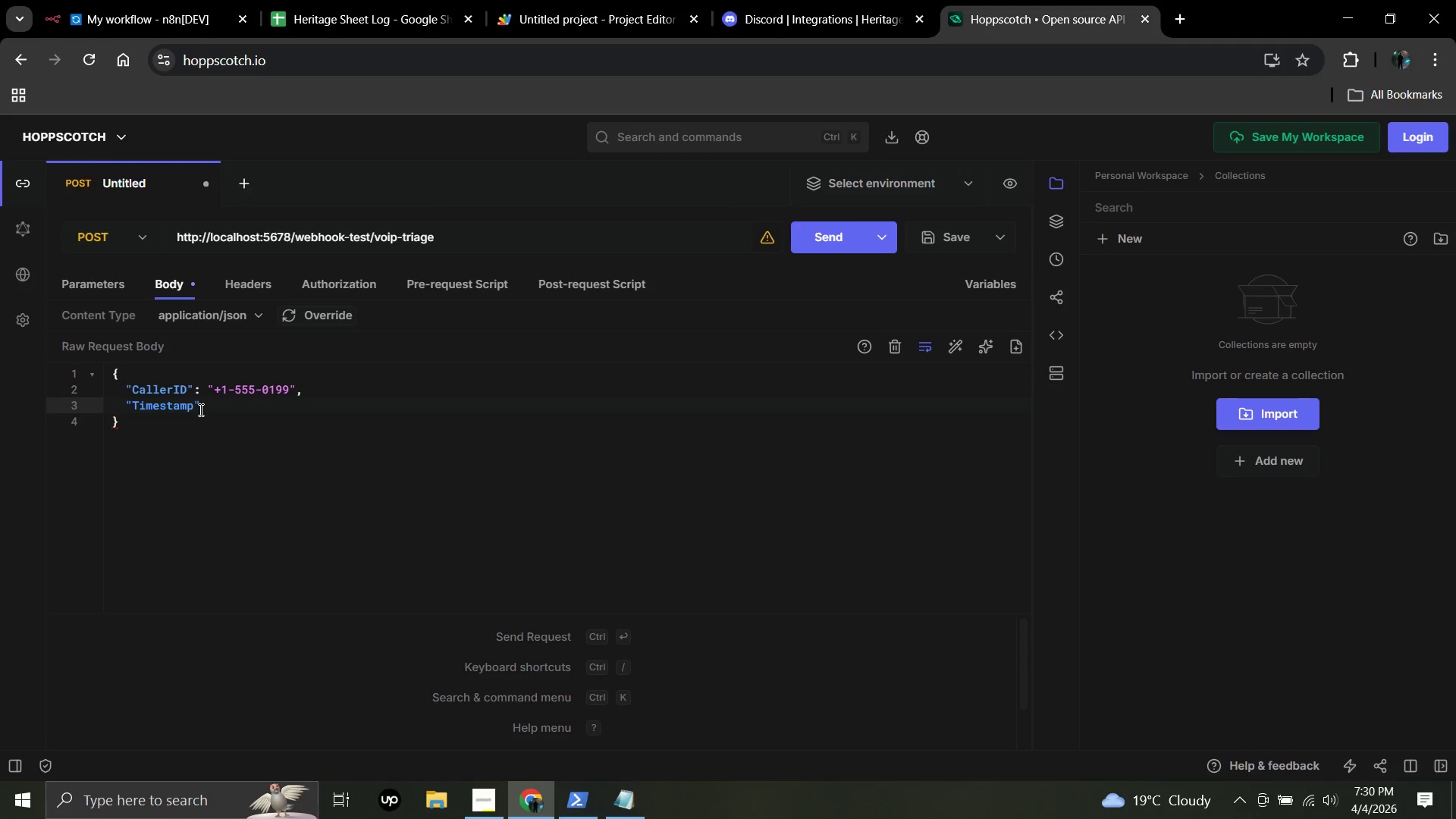 
key(Space)
 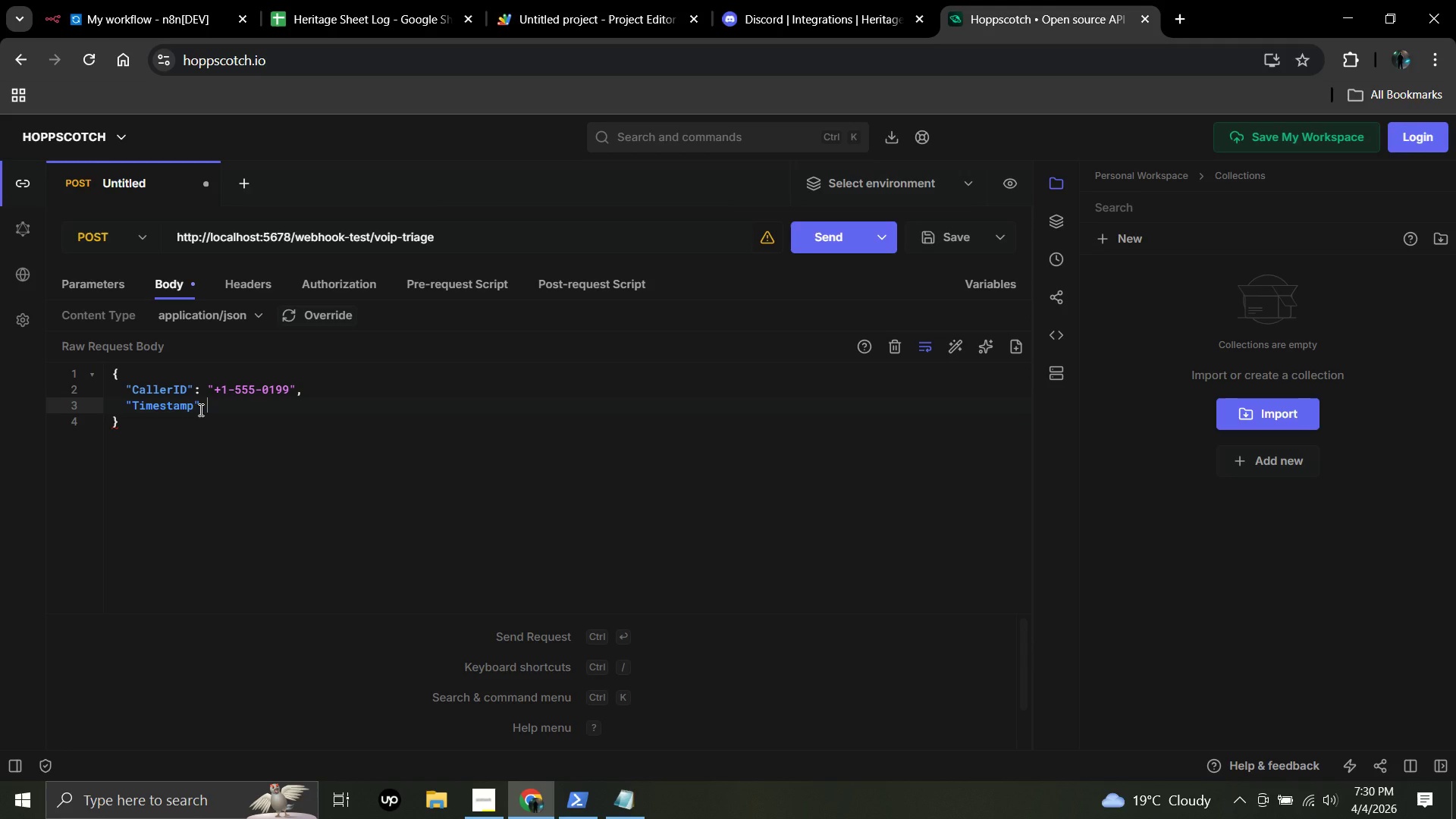 
key(Shift+Quote)
 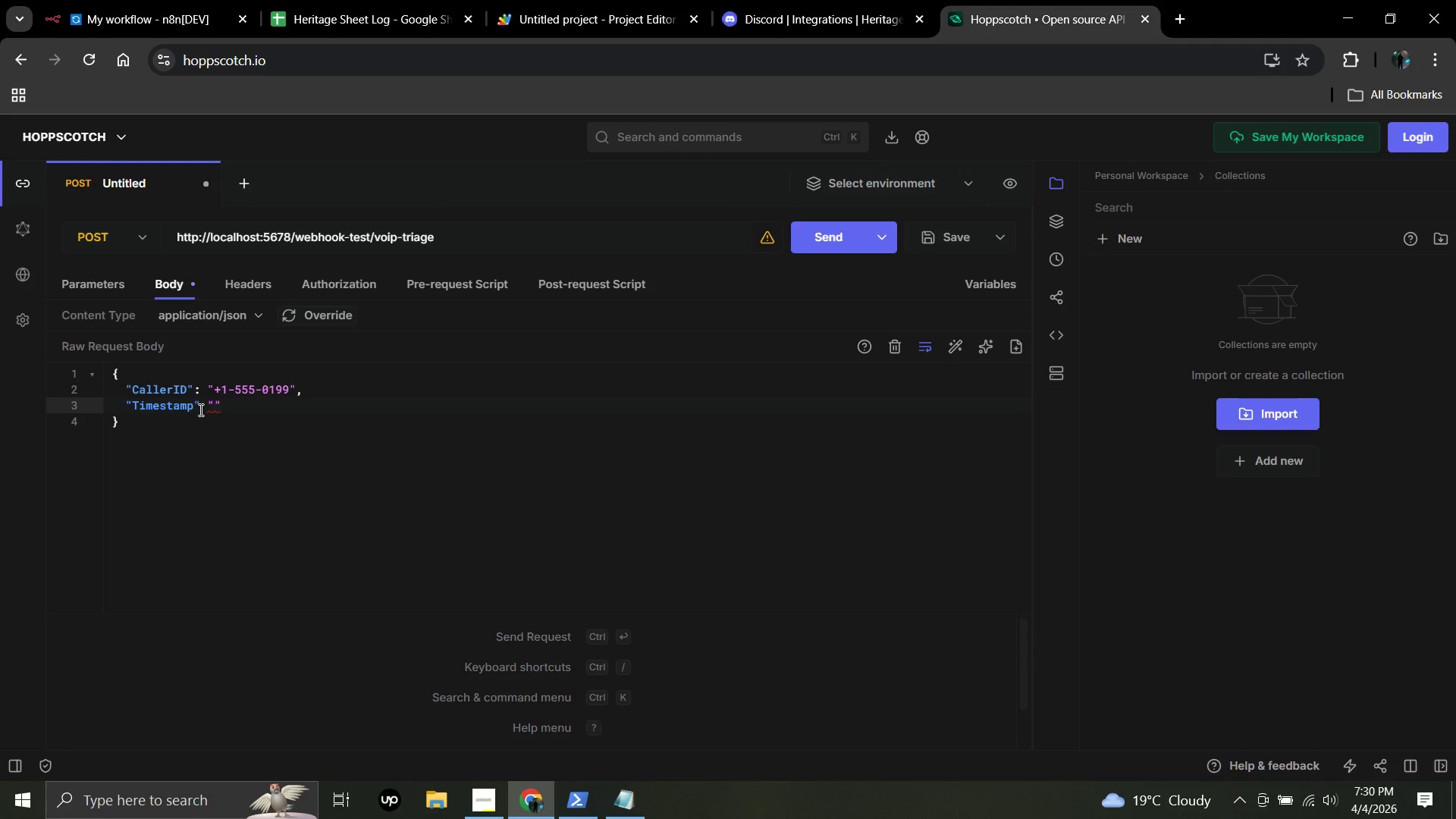 
key(Numpad2)
 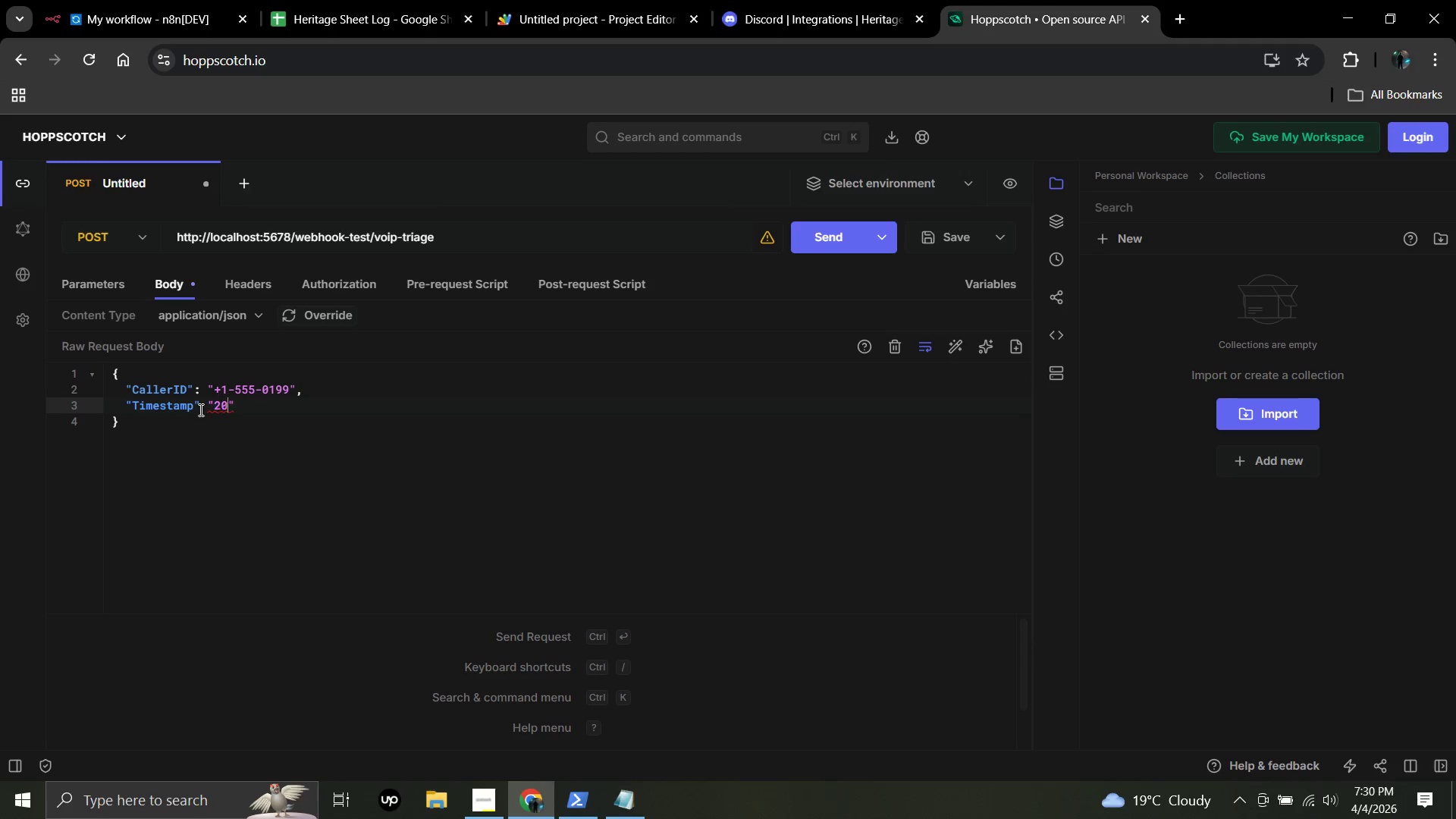 
key(Numpad0)
 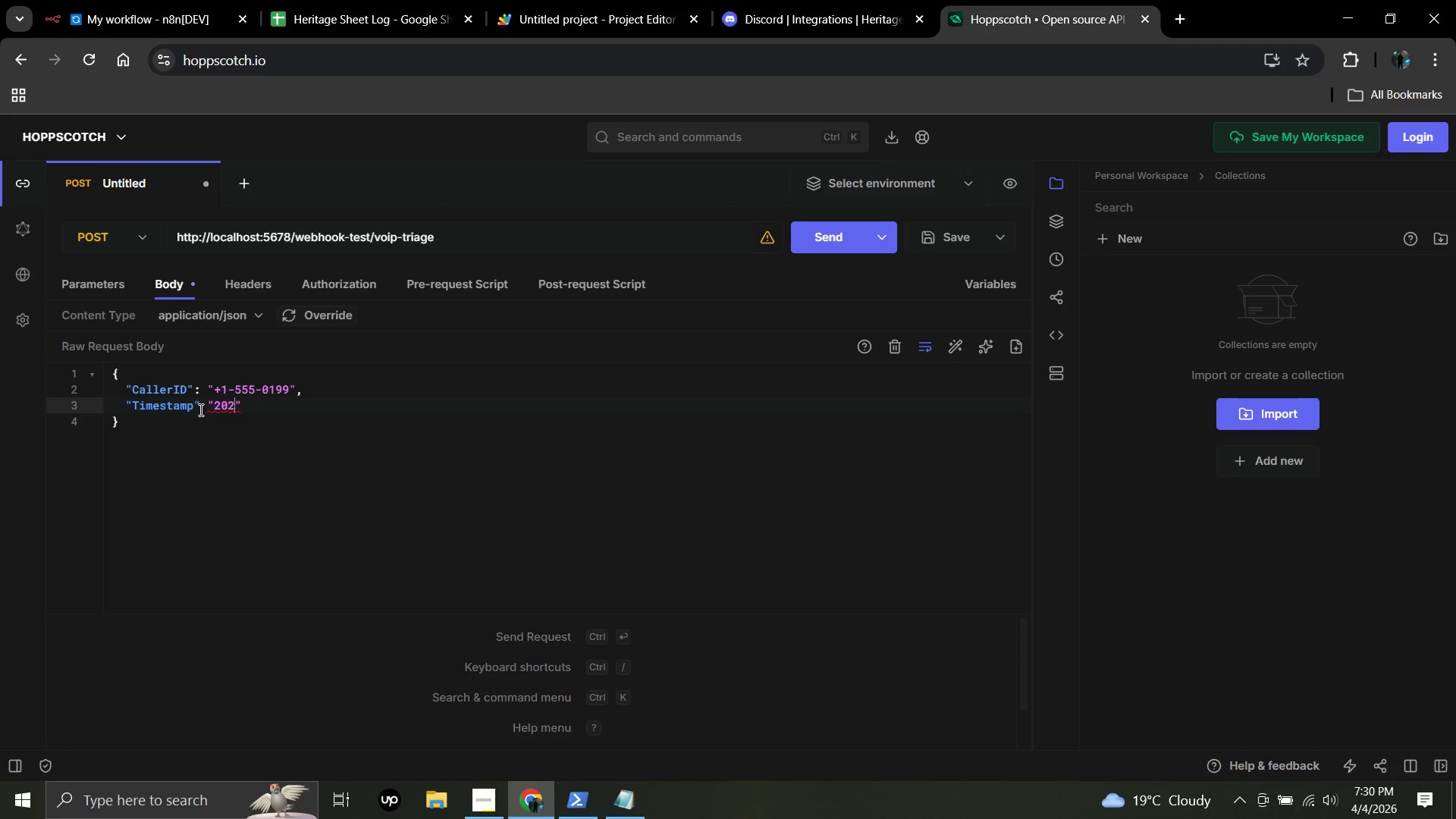 
key(Numpad2)
 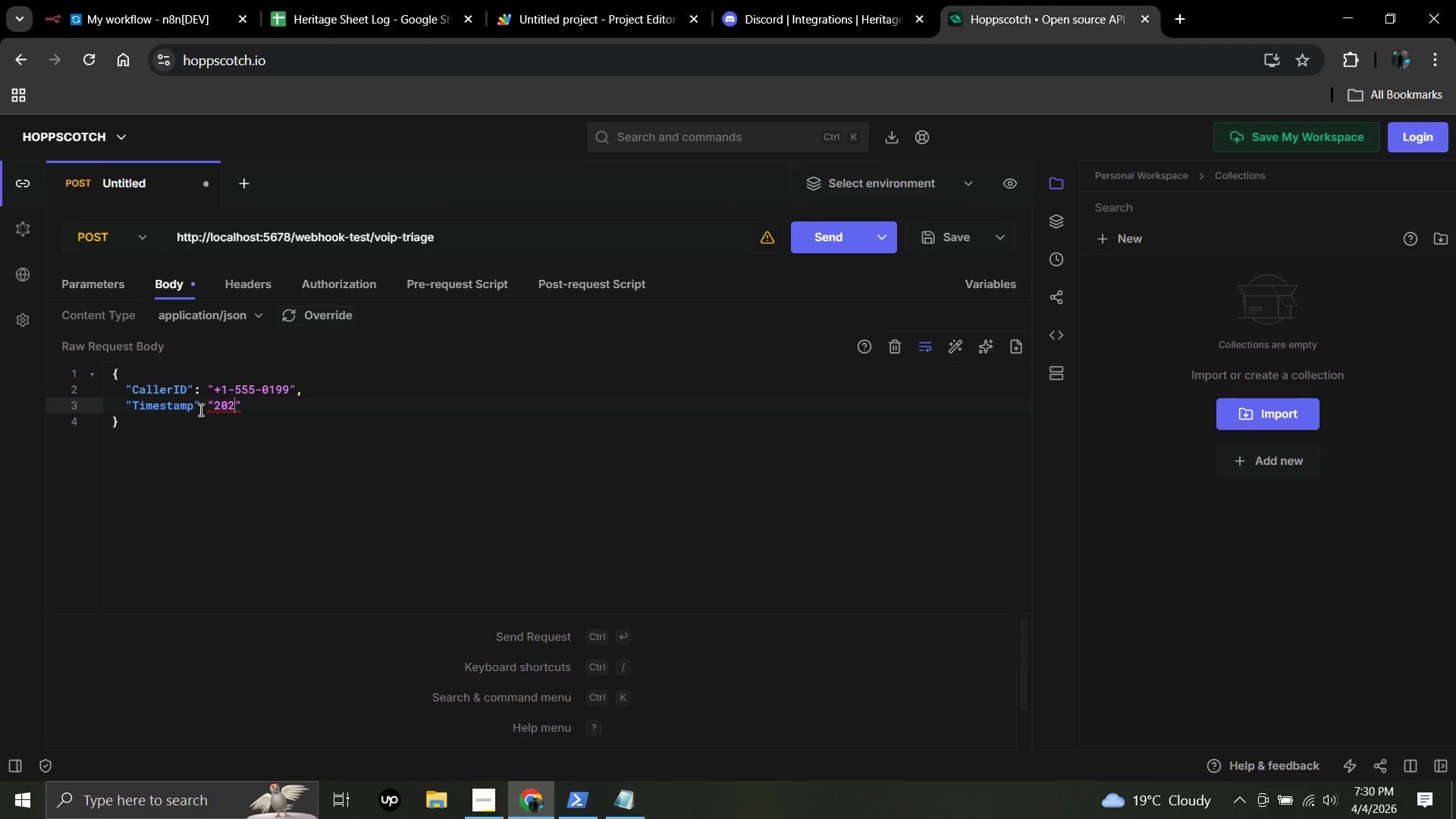 
key(Numpad6)
 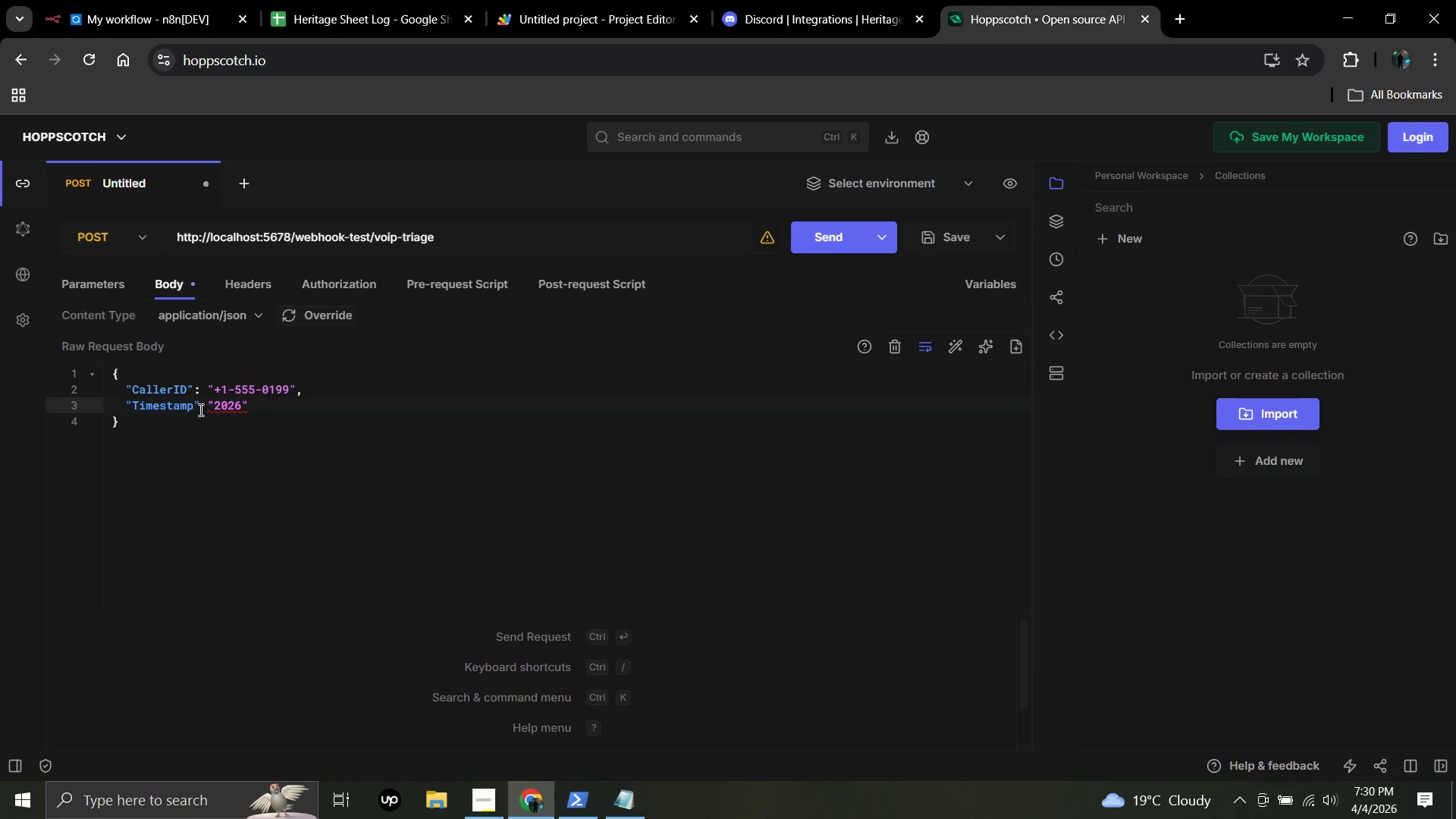 
key(Minus)
 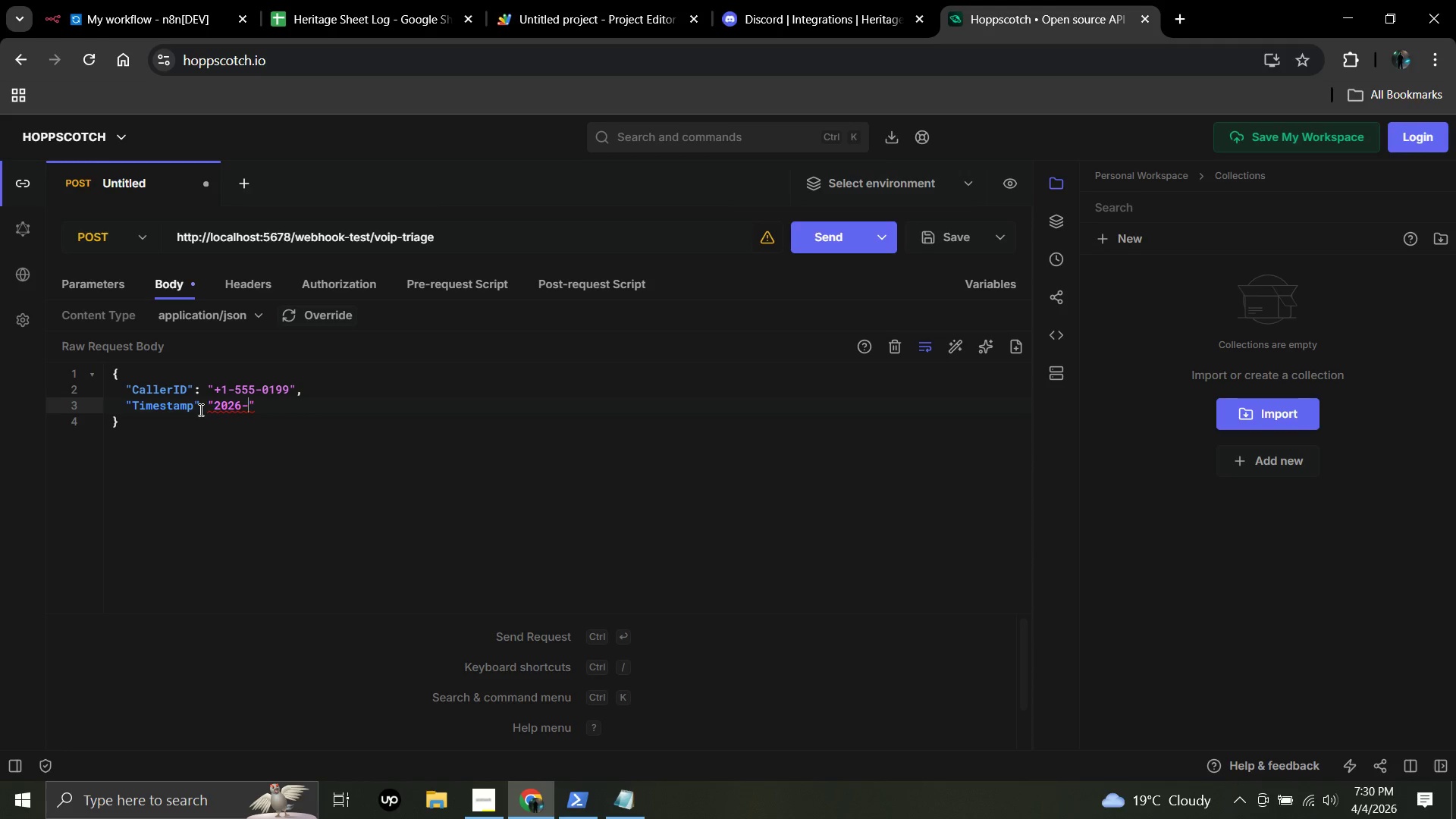 
key(Numpad0)
 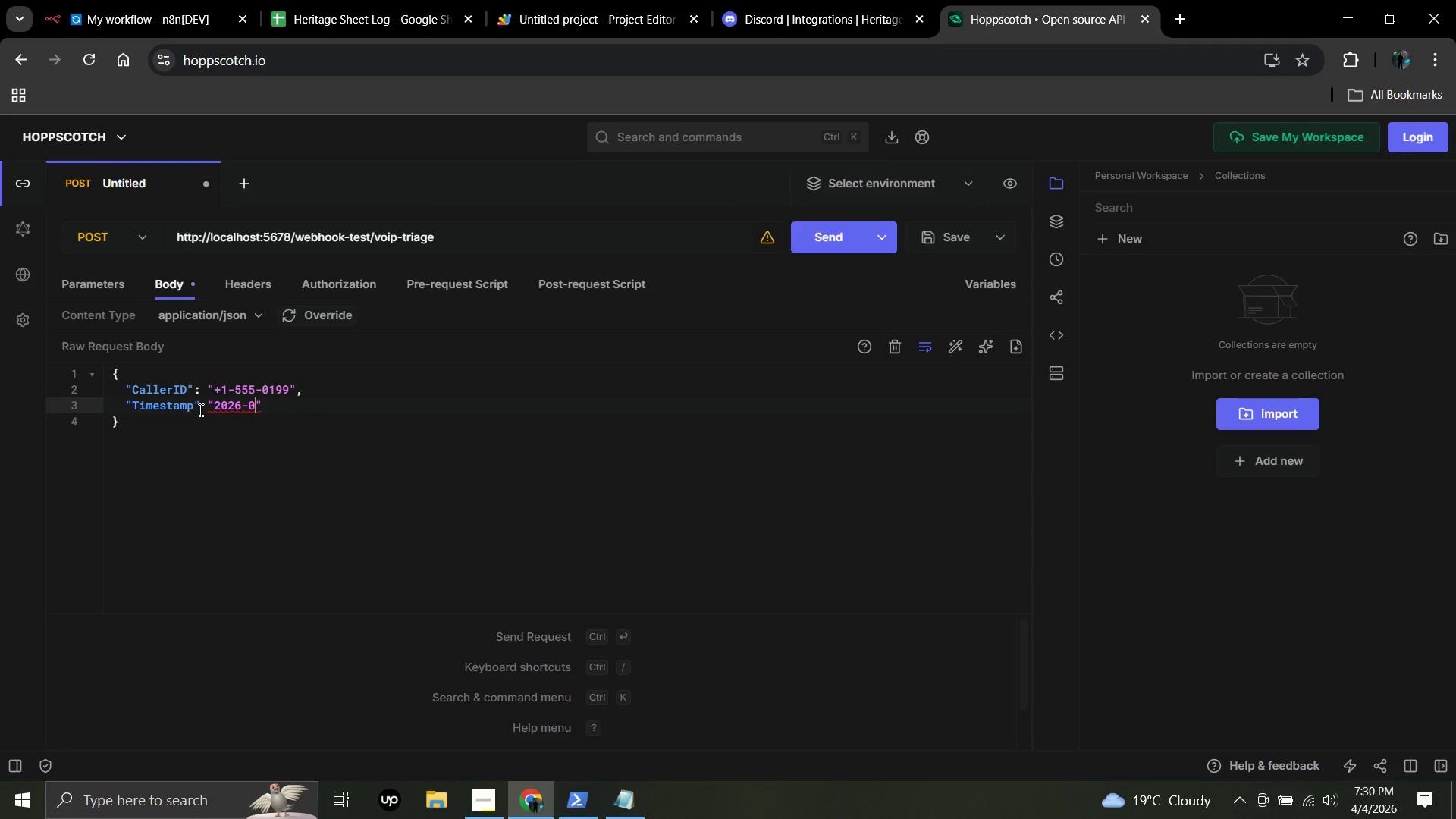 
key(Numpad4)
 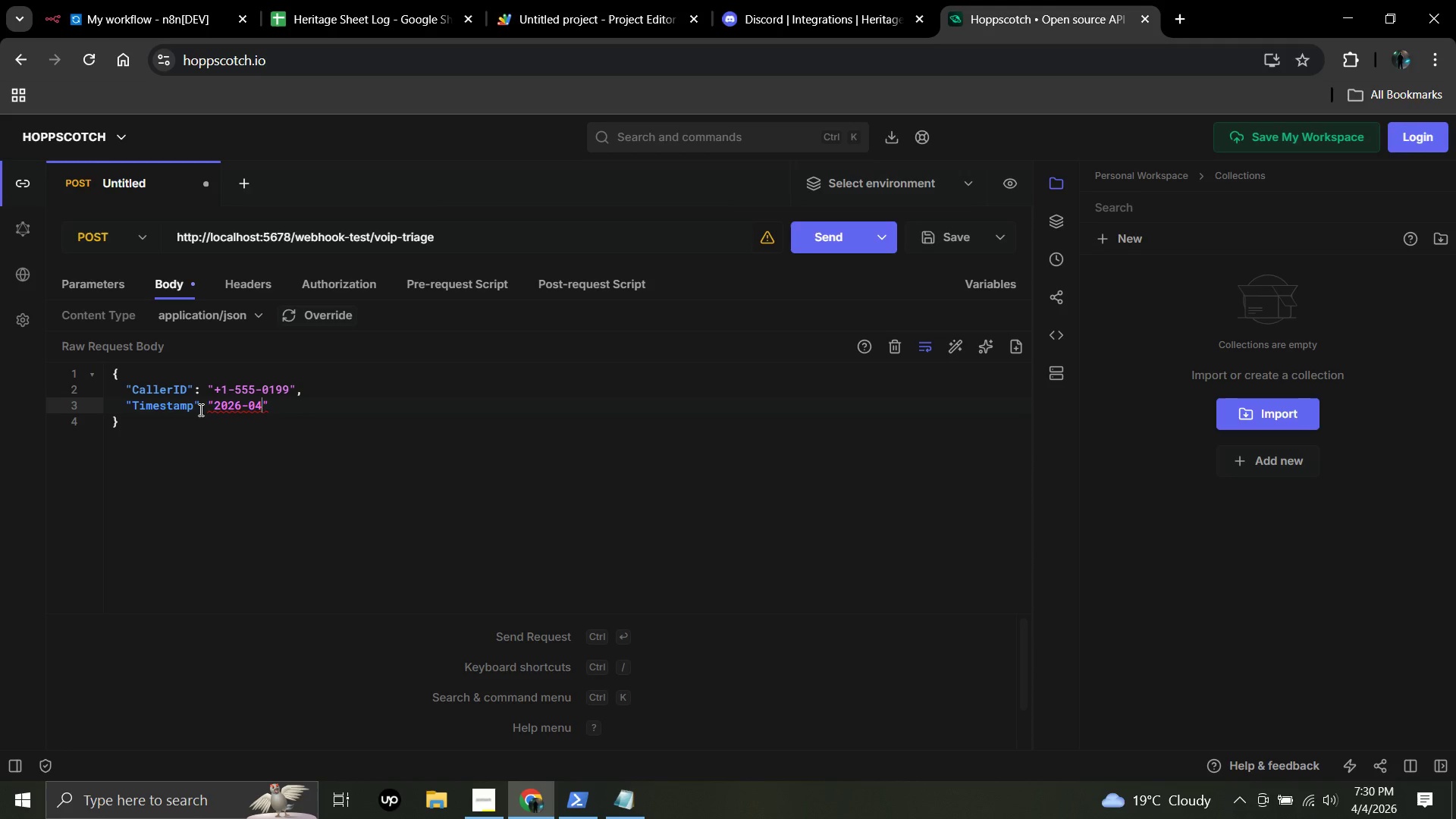 
key(Minus)
 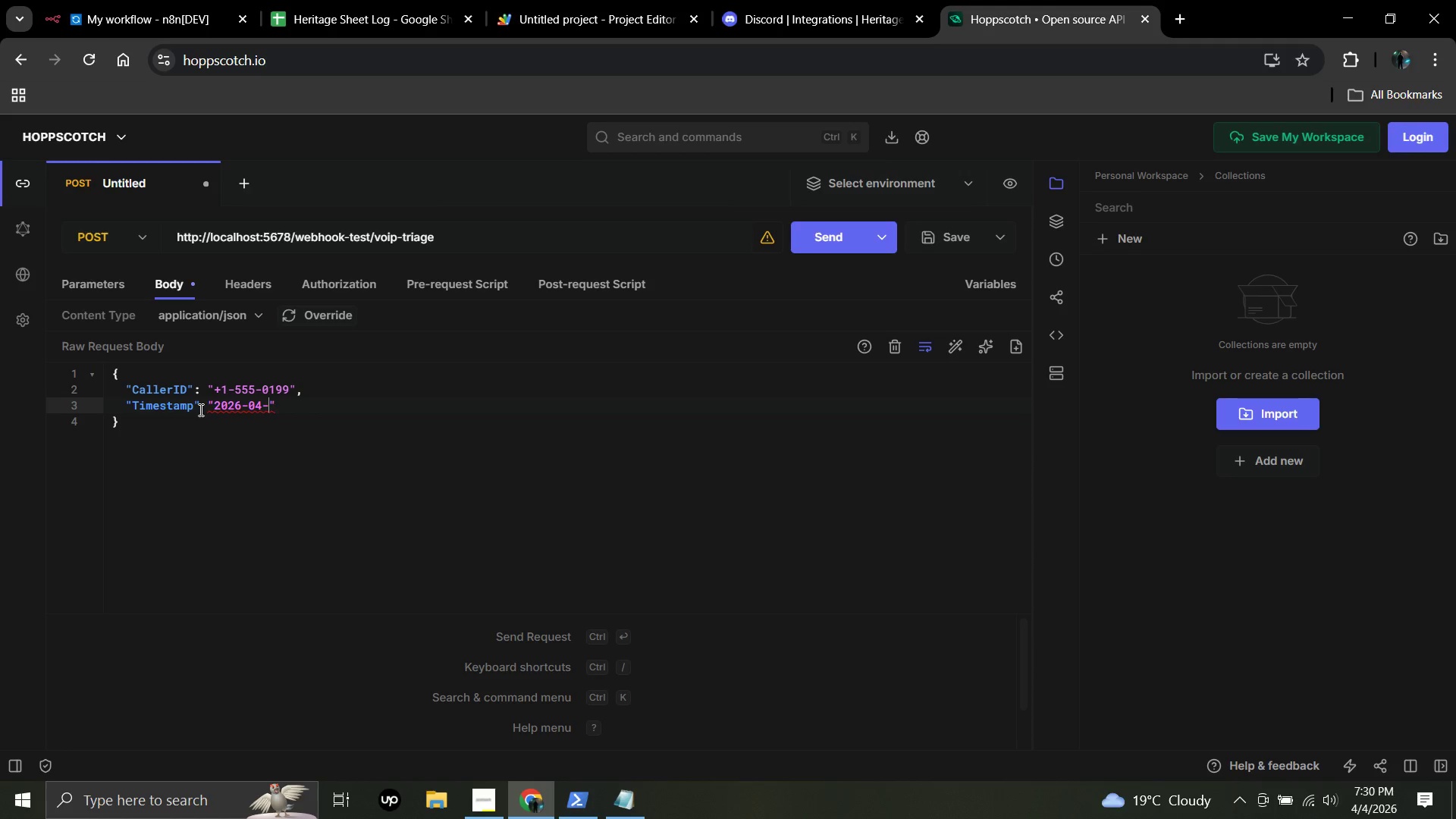 
key(Numpad0)
 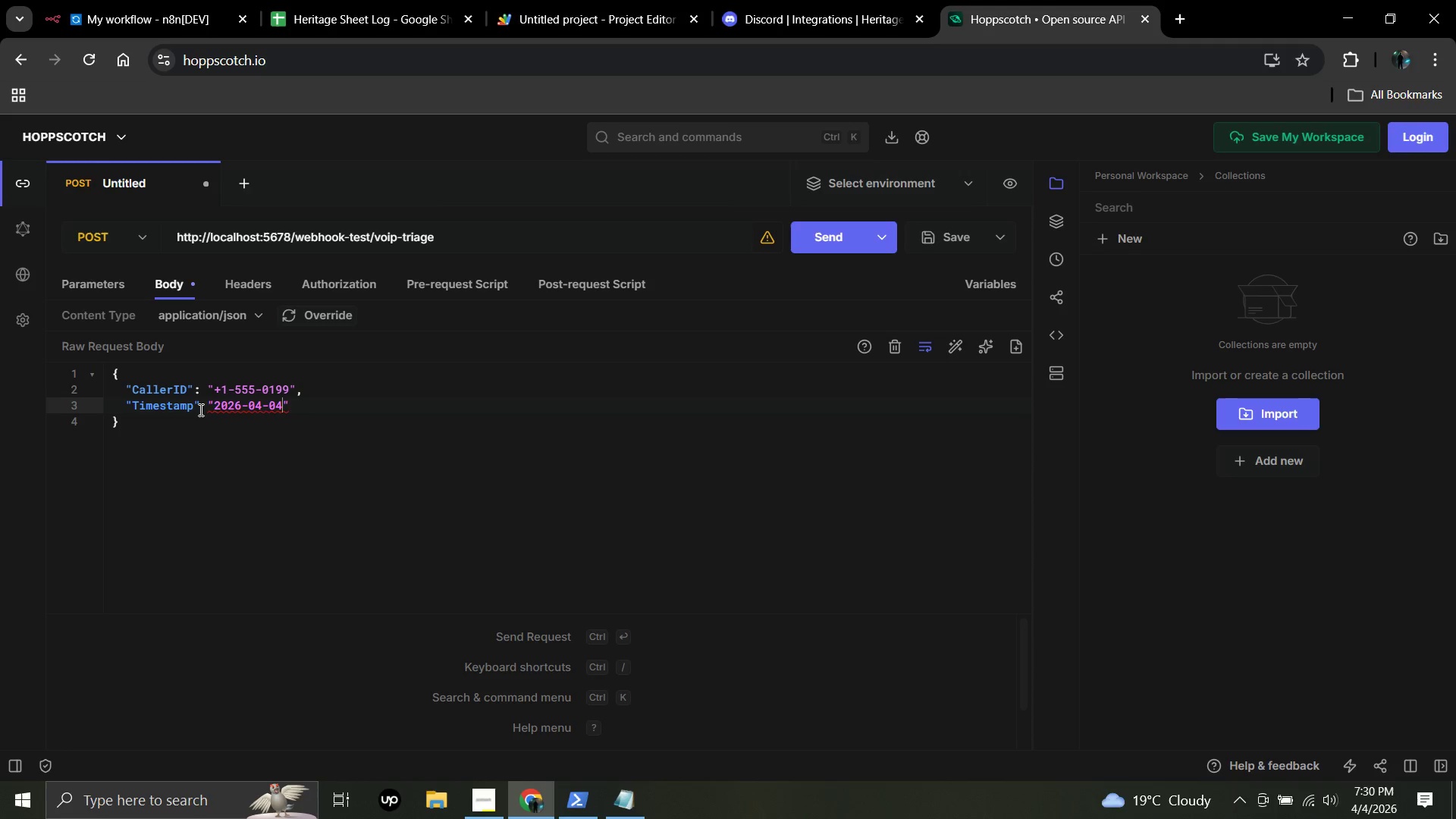 
key(Numpad4)
 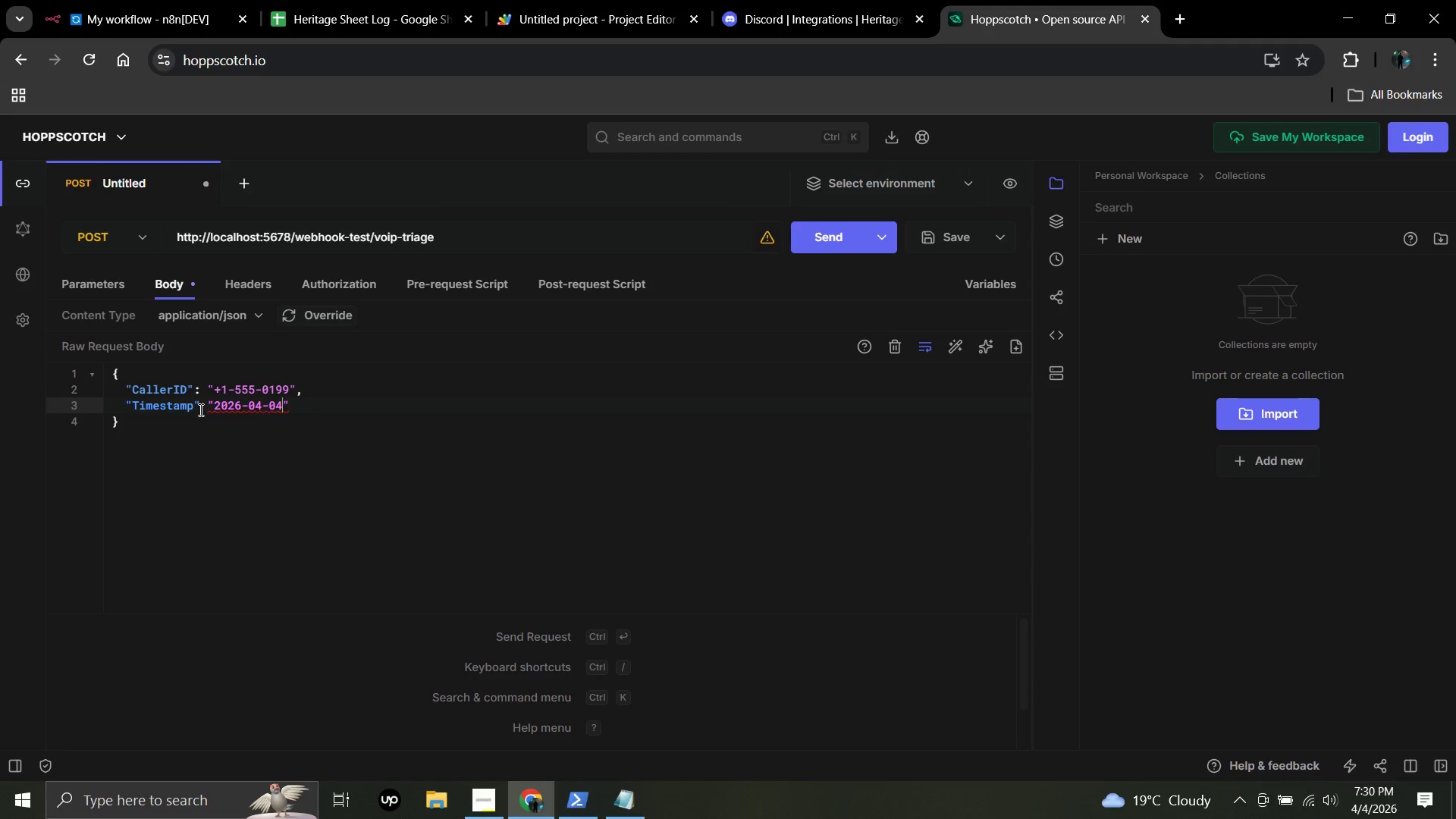 
key(Space)
 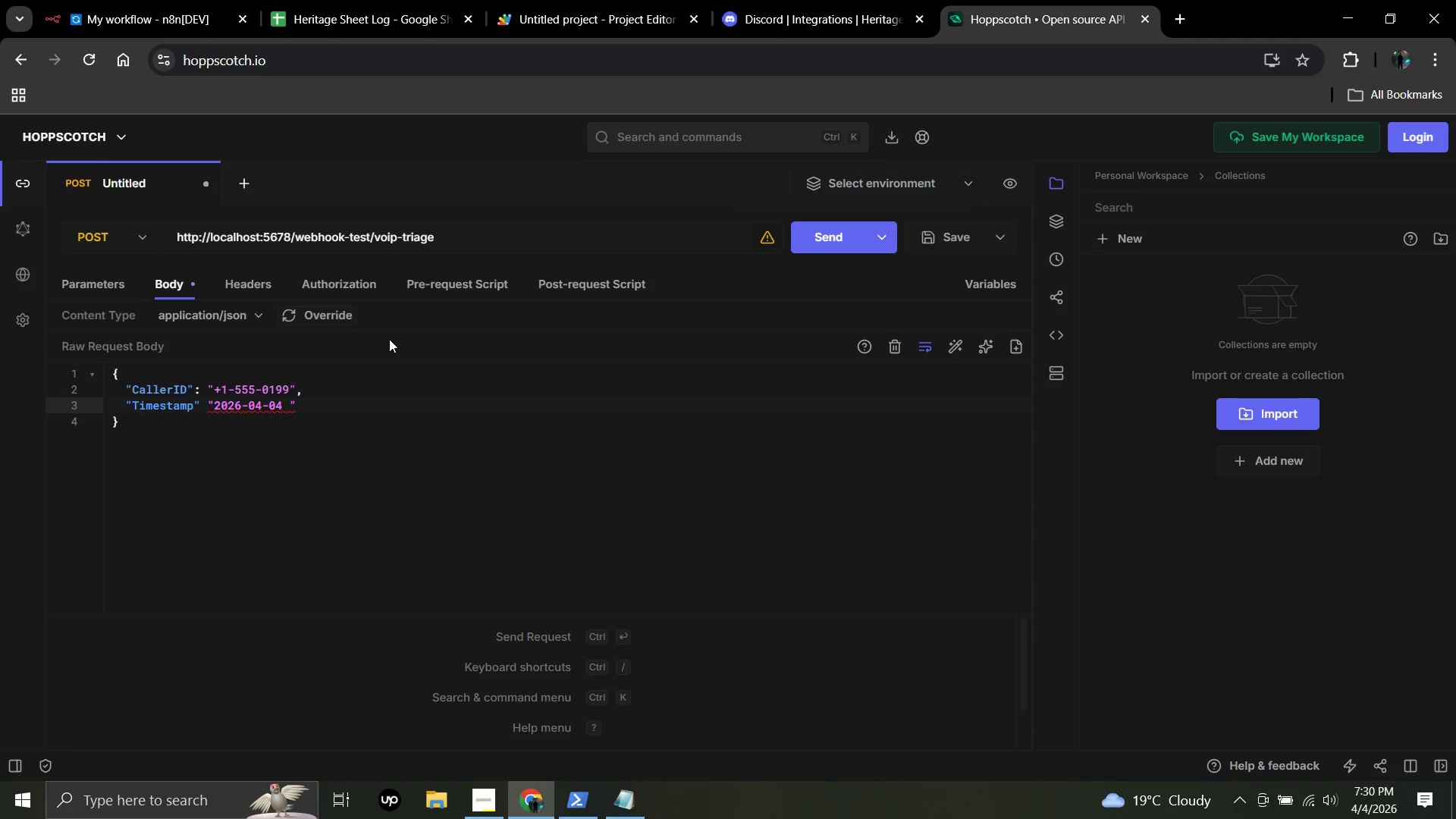 
wait(5.91)
 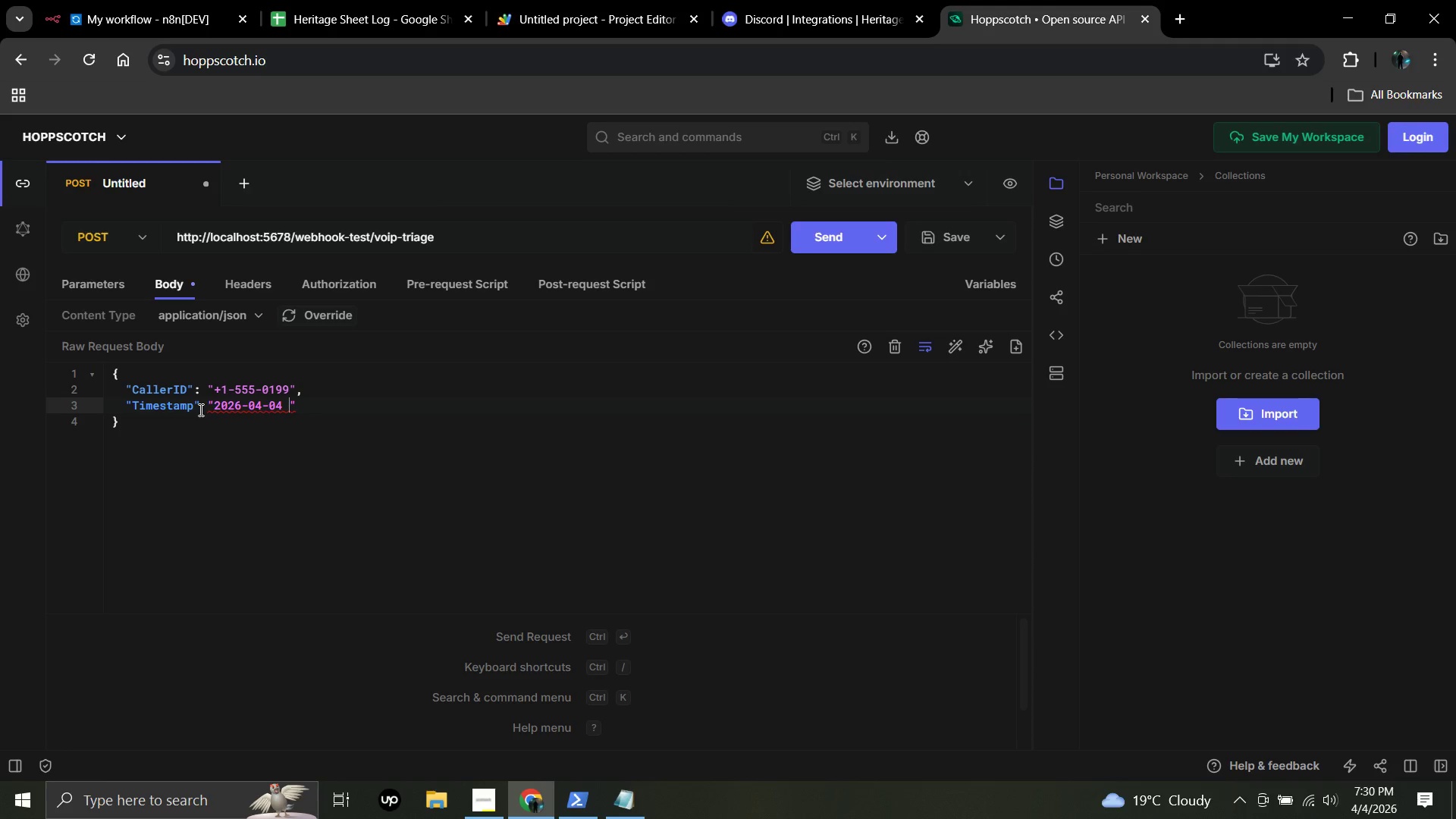 
key(Numpad1)
 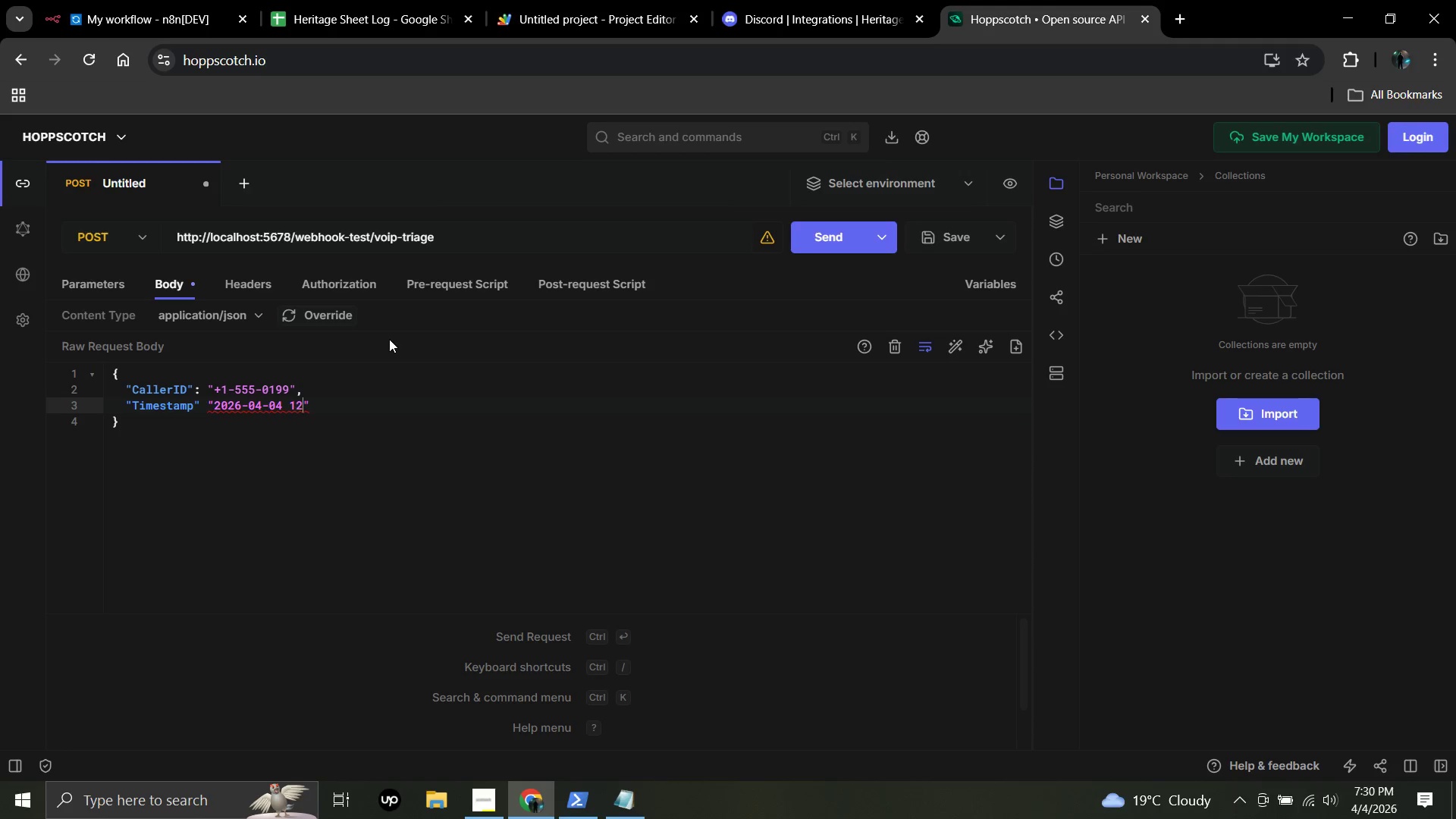 
key(Numpad2)
 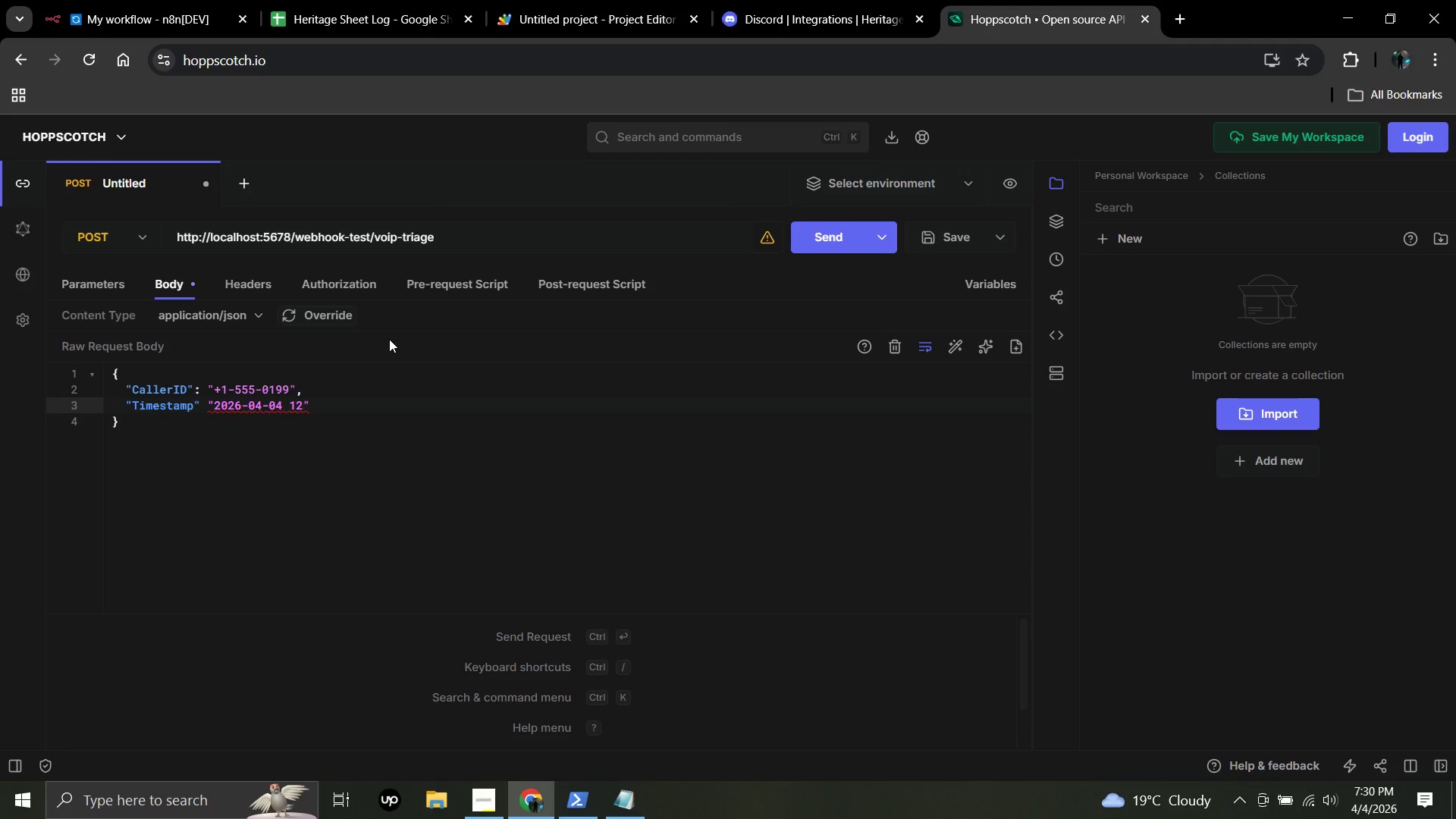 
key(Shift+Quote)
 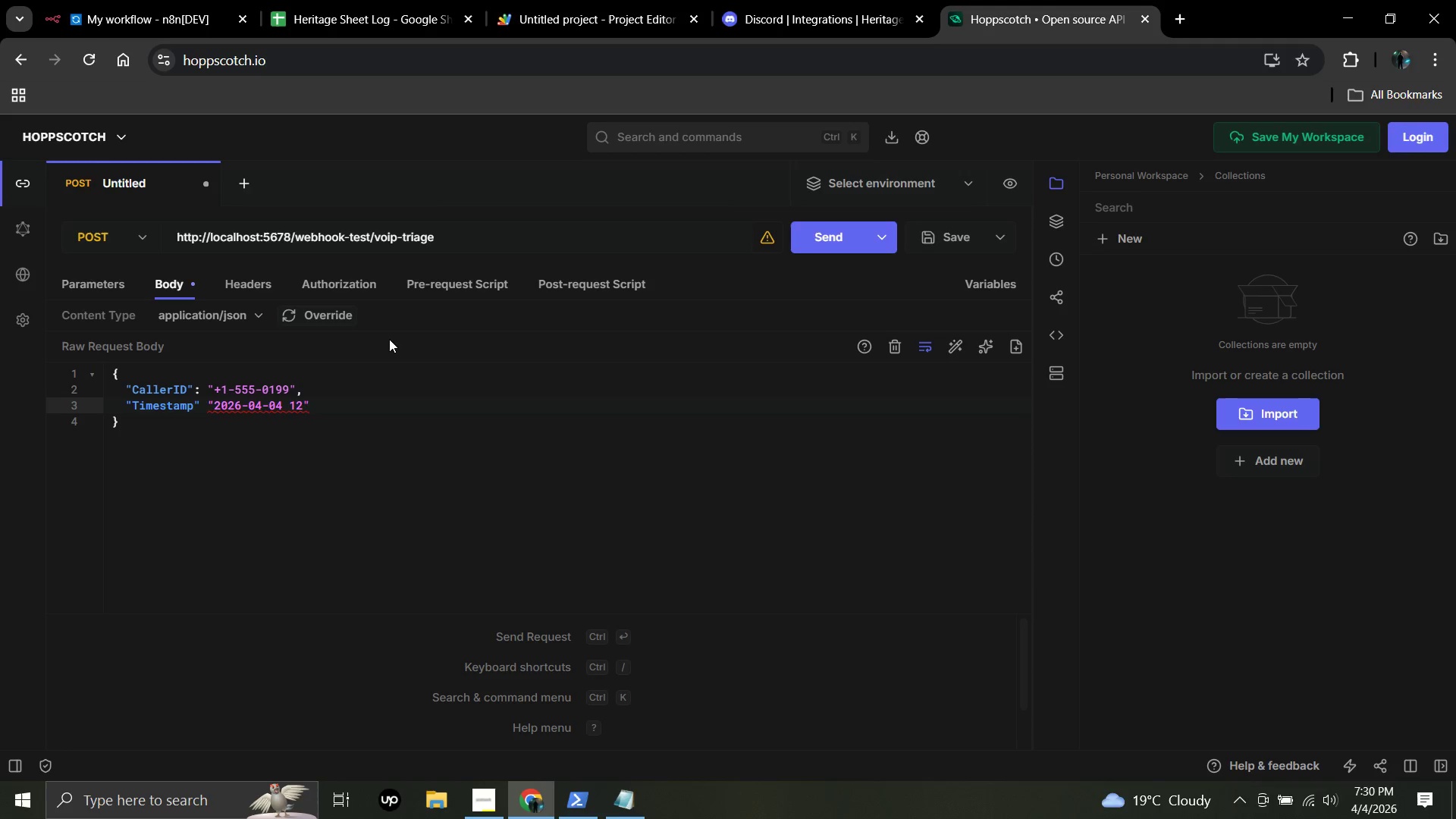 
key(ArrowLeft)
 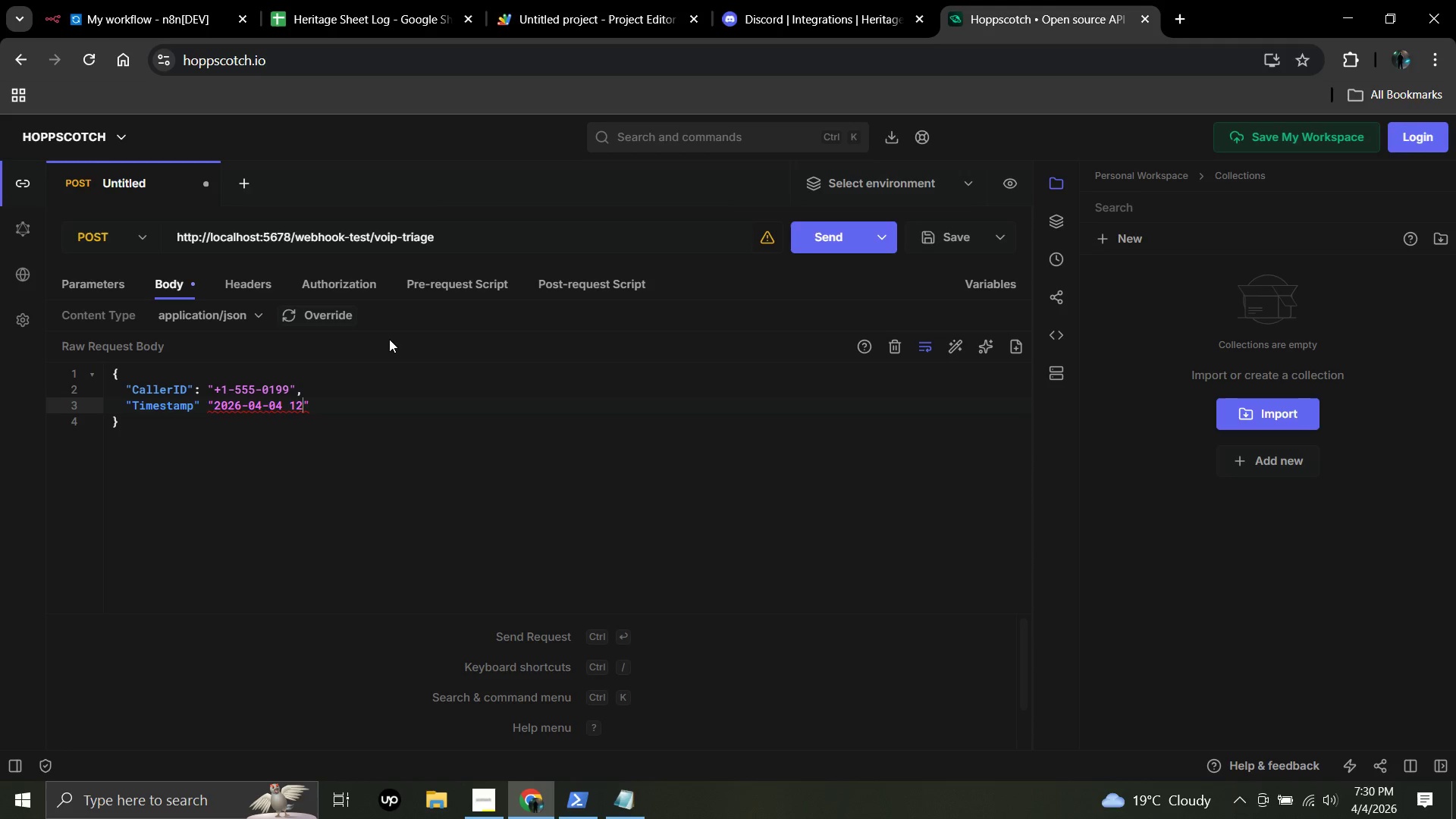 
key(Shift+Quote)
 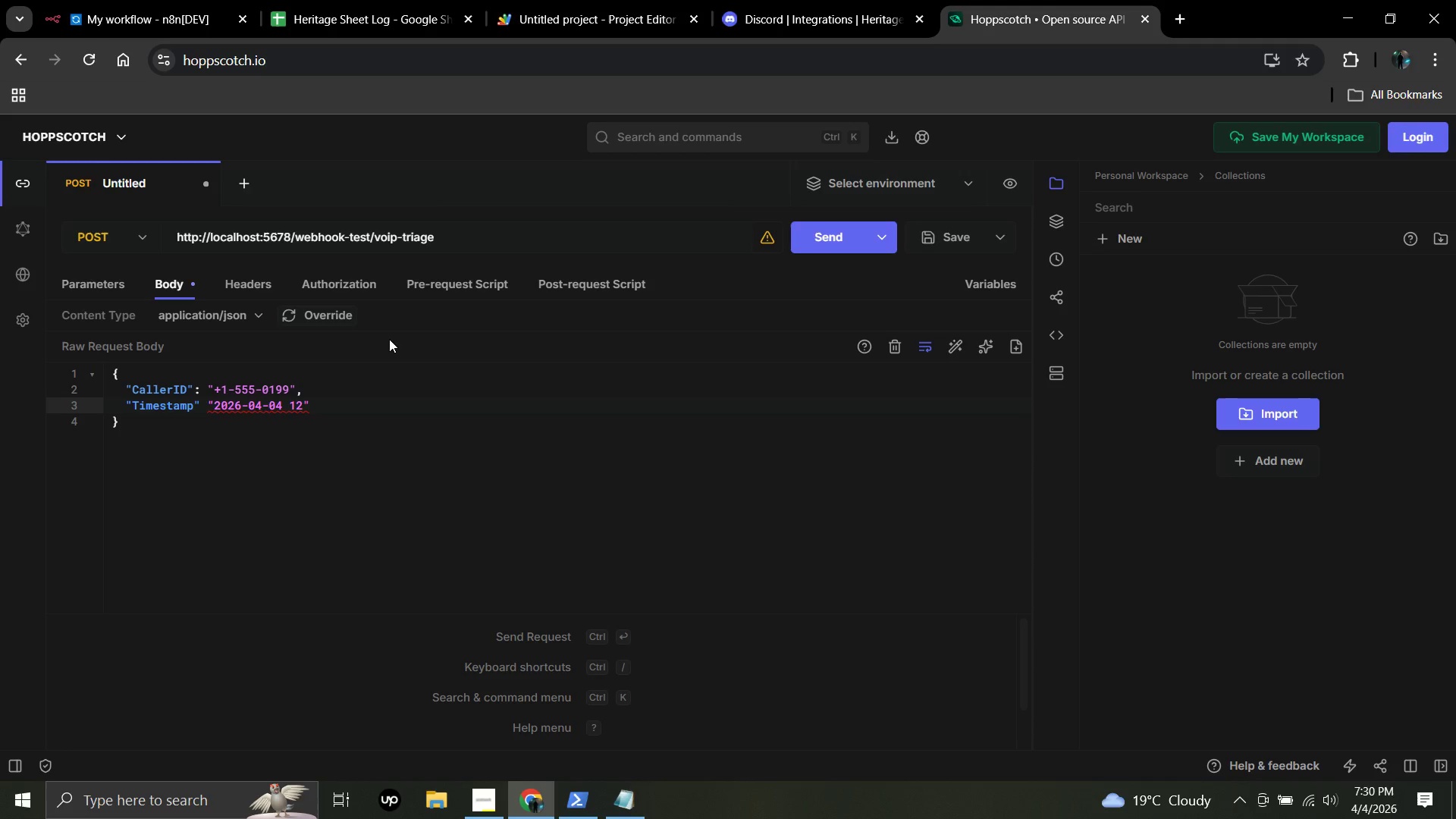 
key(ArrowLeft)
 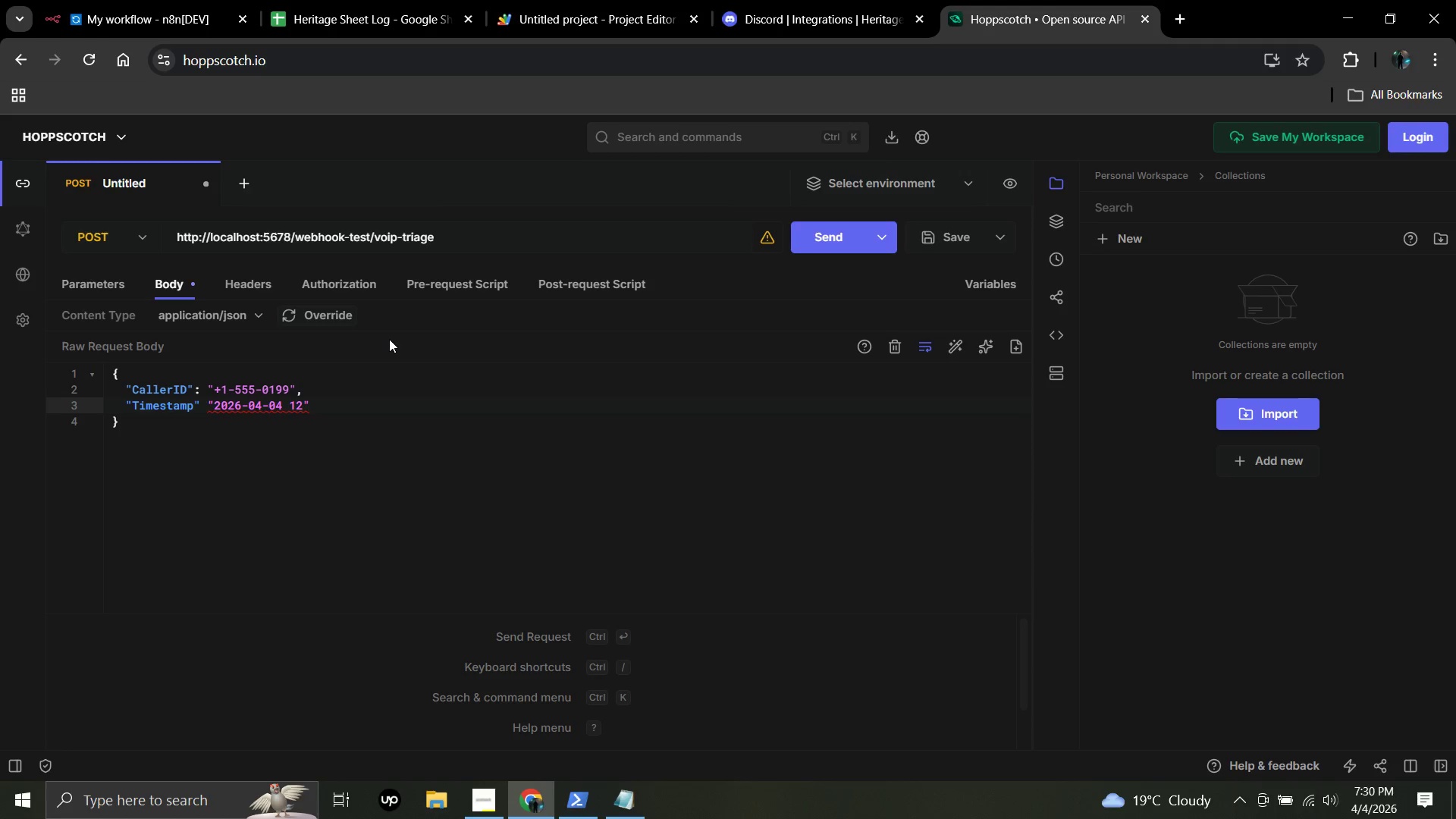 
hold_key(key=ArrowLeft, duration=0.84)
 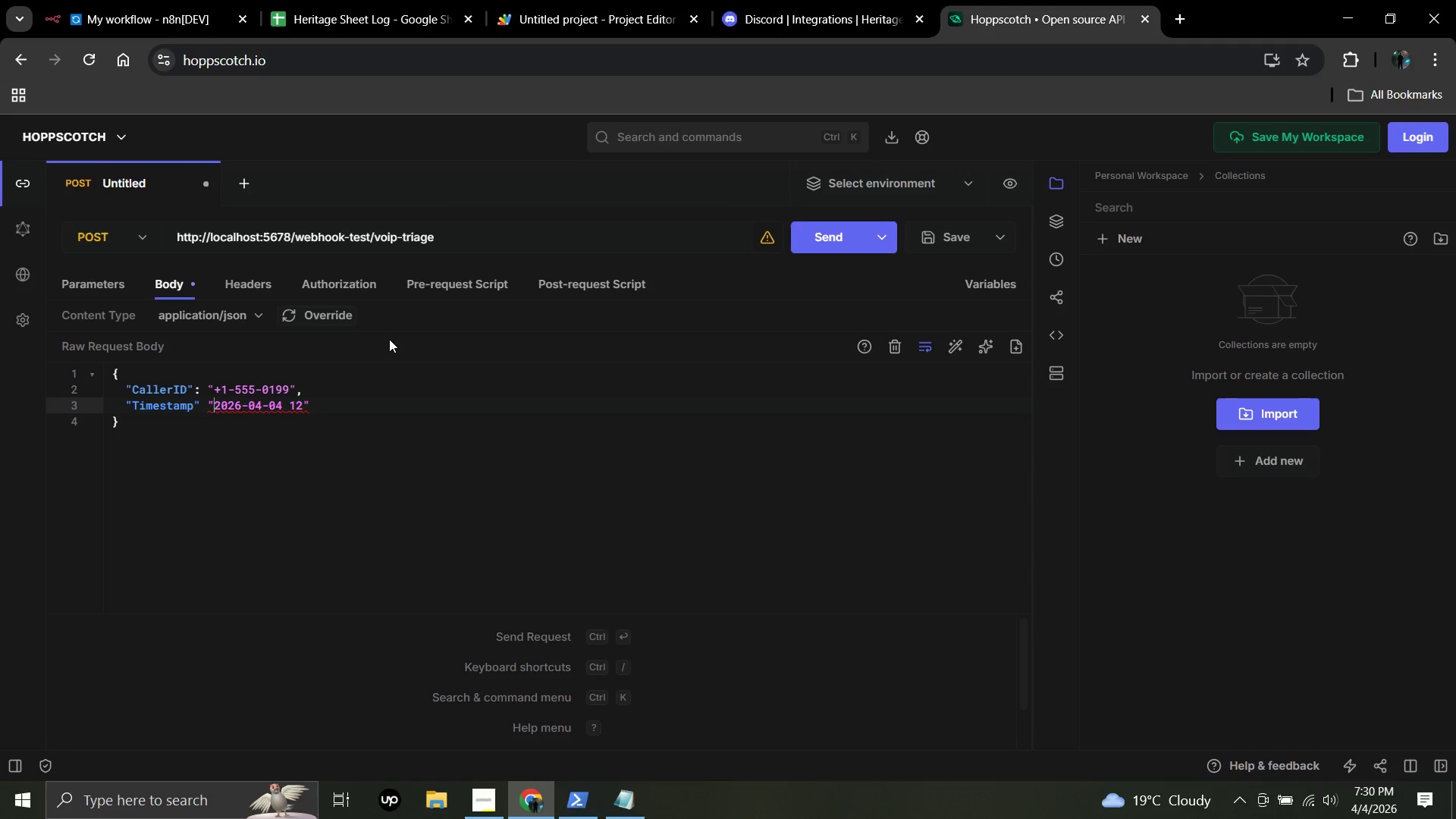 
key(ArrowLeft)
 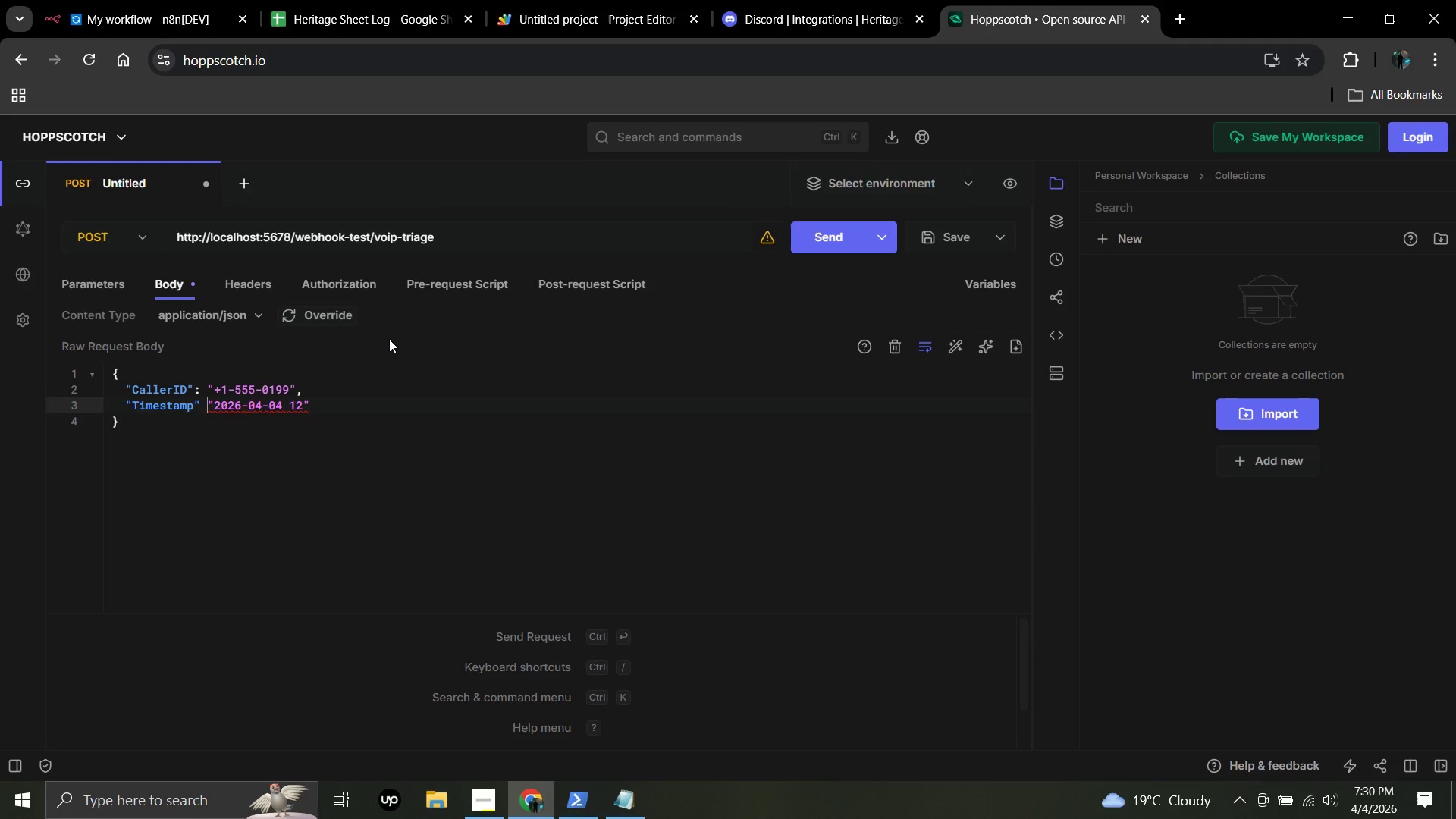 
key(ArrowLeft)
 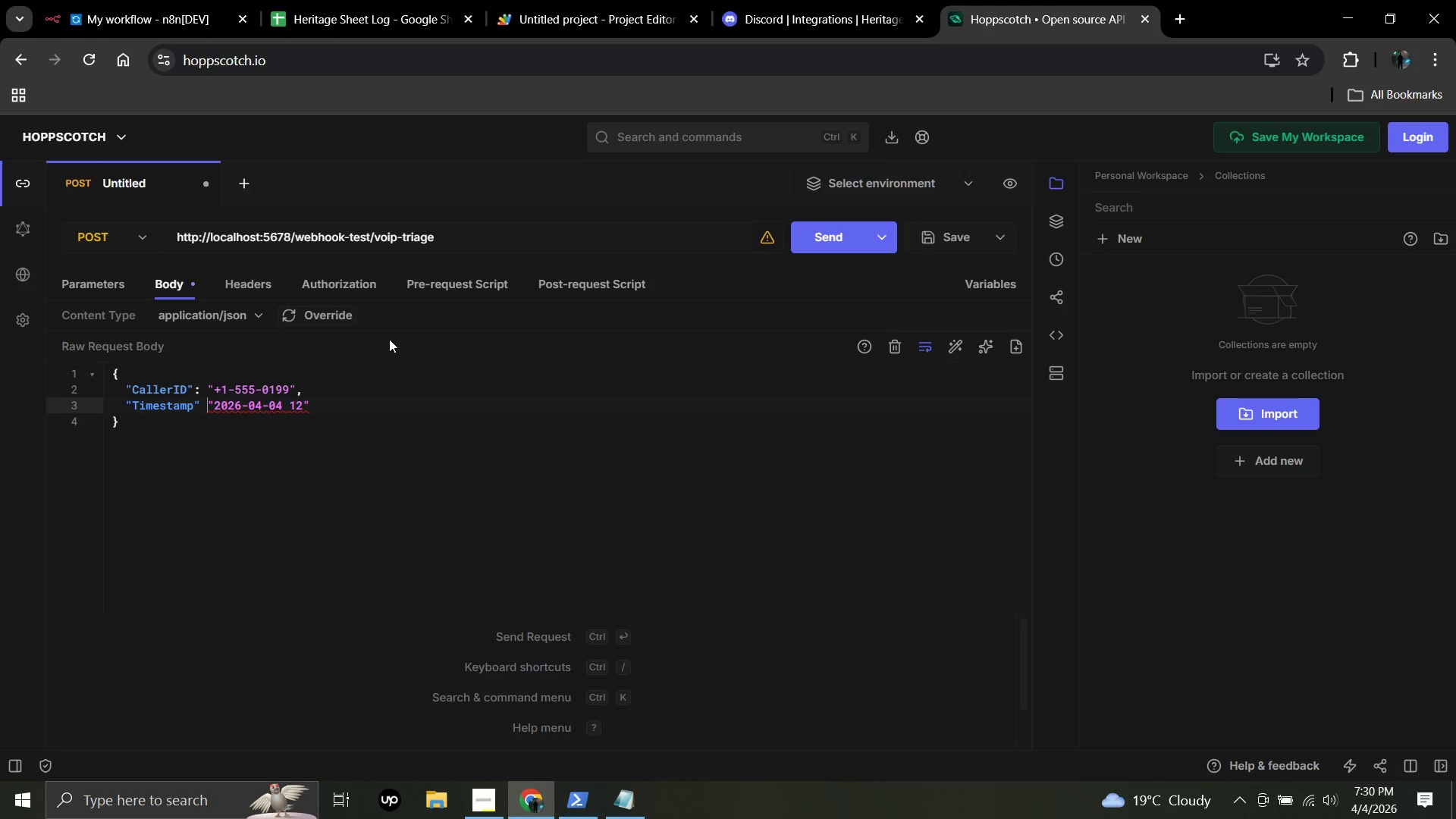 
key(ArrowLeft)
 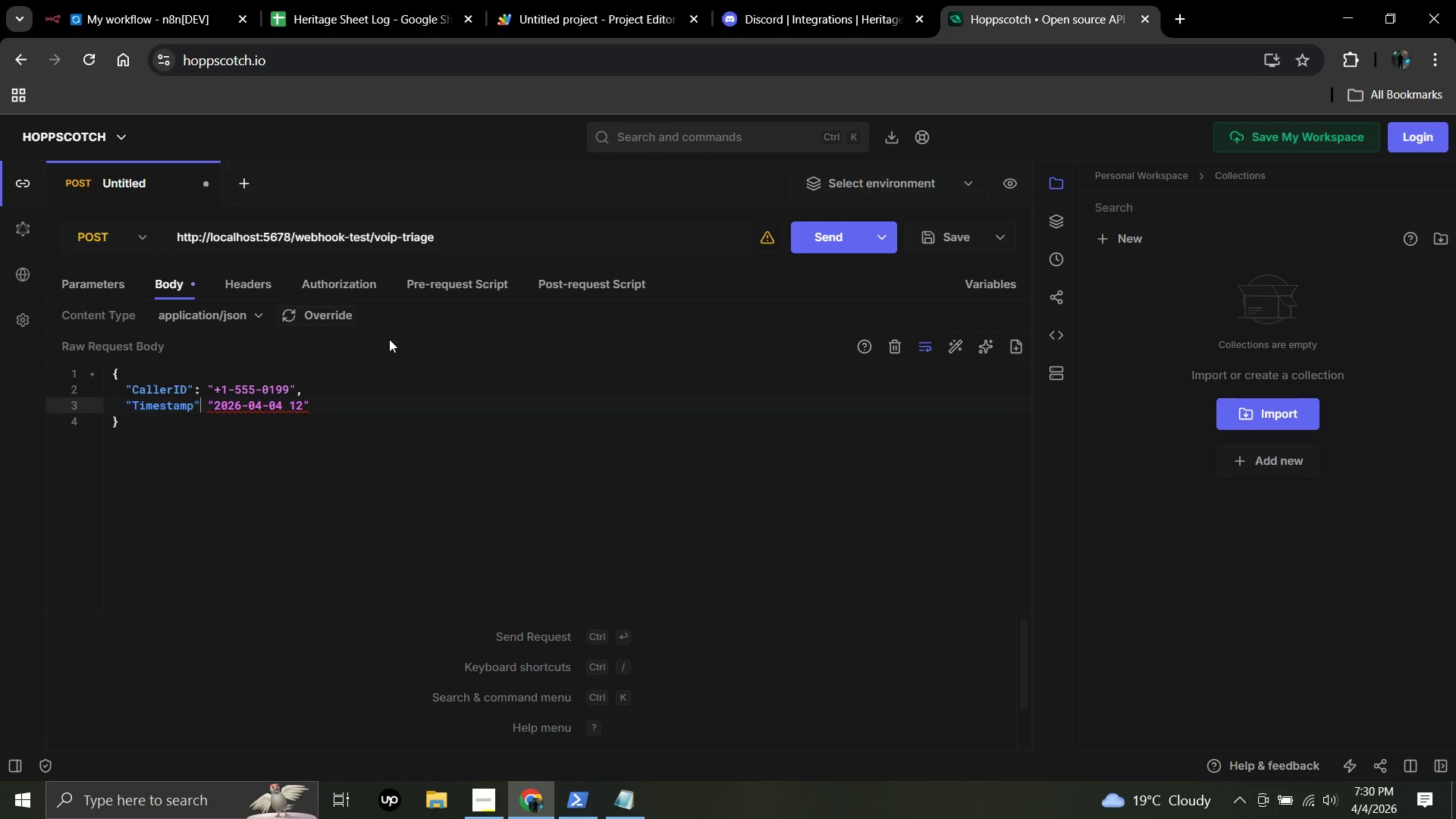 
key(Shift+Semicolon)
 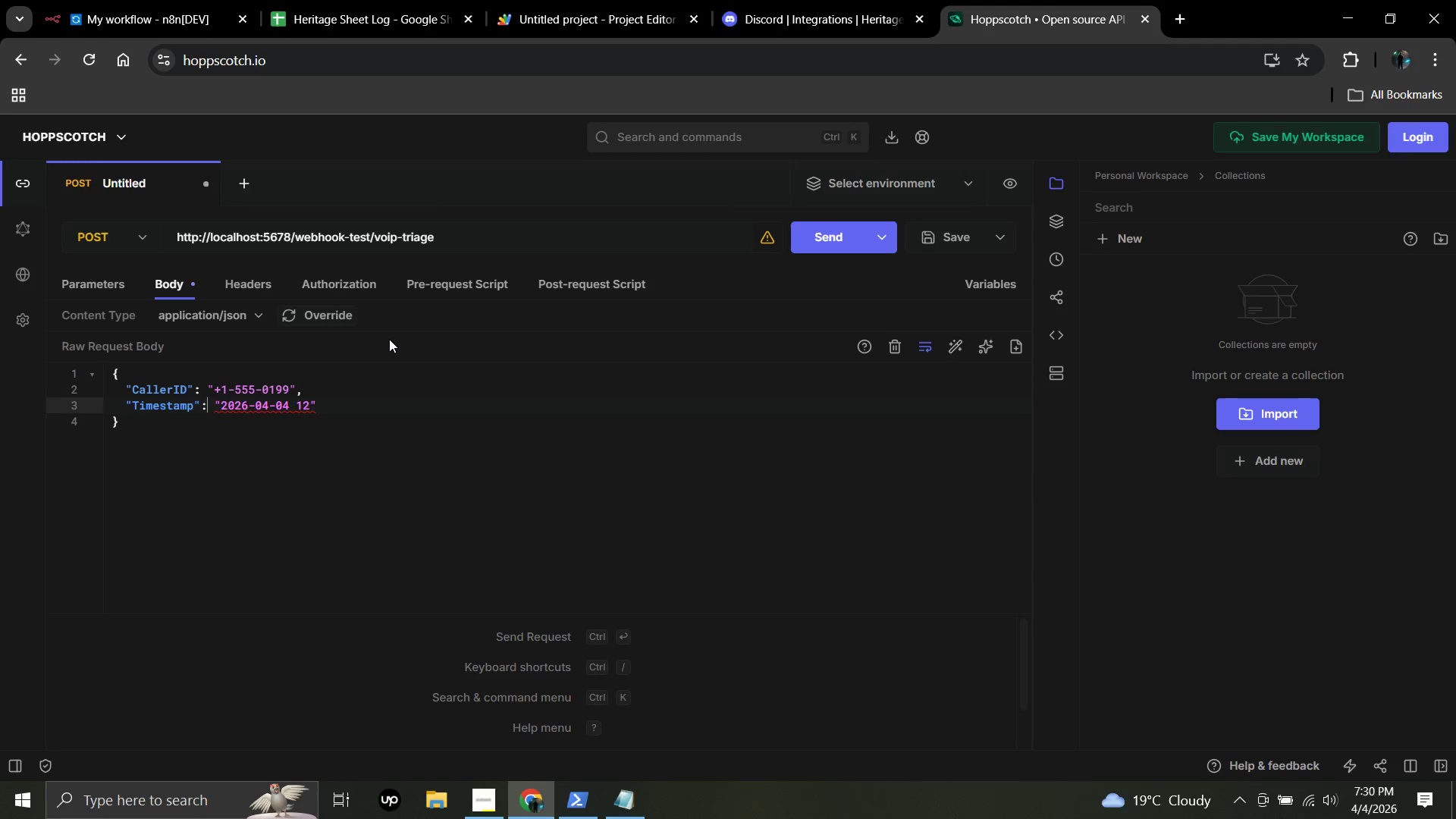 
key(ArrowRight)
 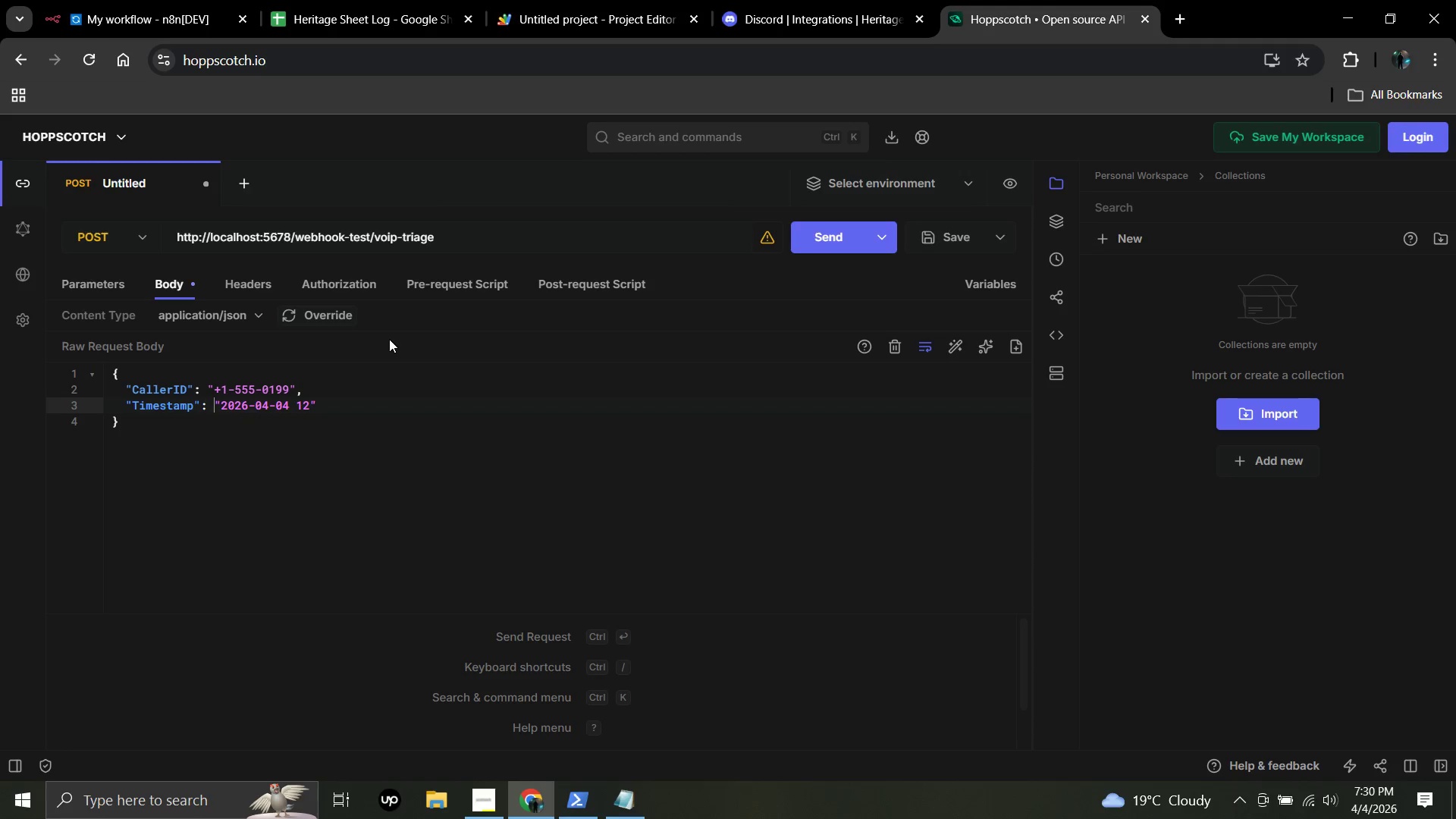 
hold_key(key=ArrowRight, duration=0.78)
 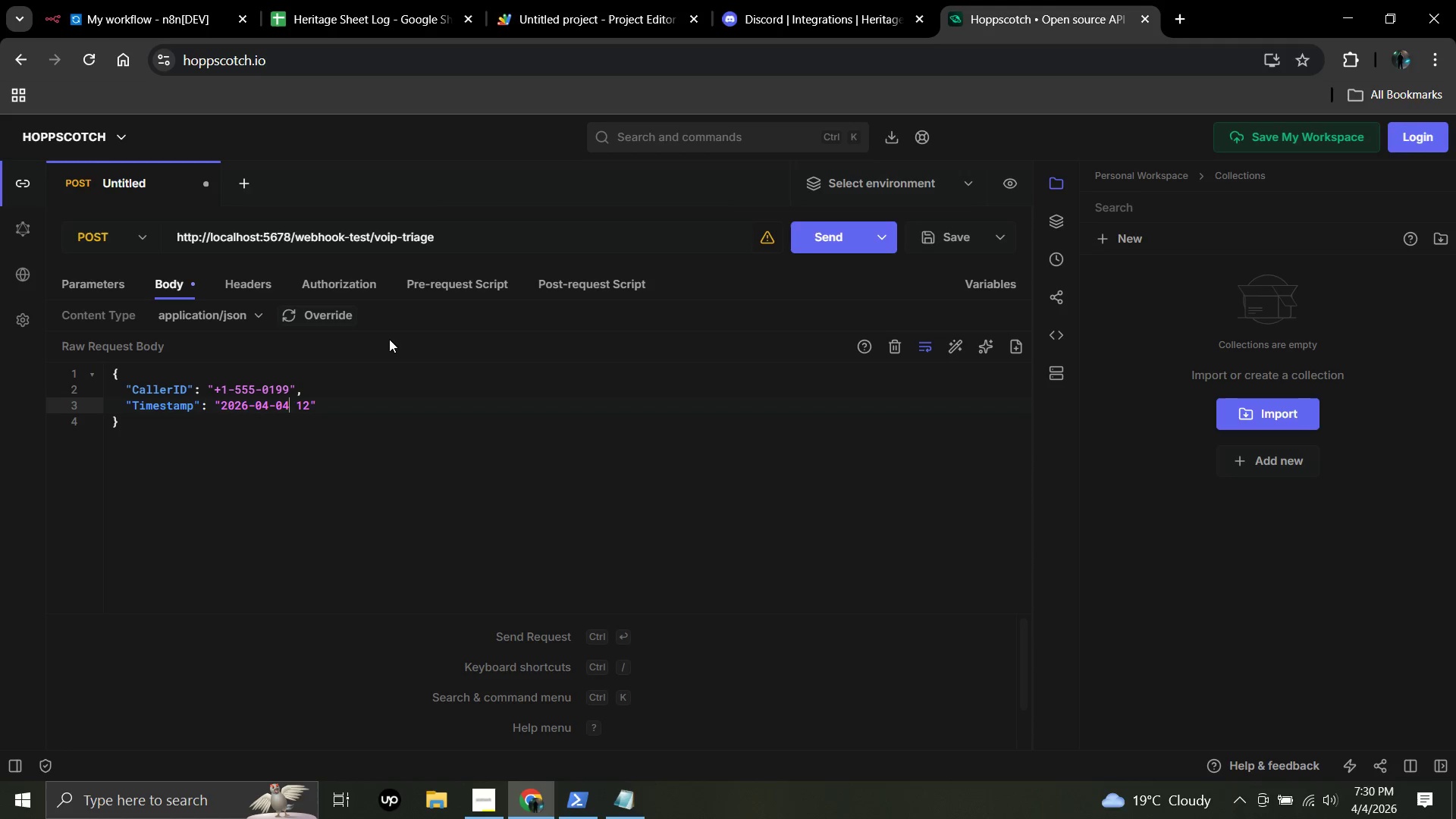 
key(ArrowRight)
 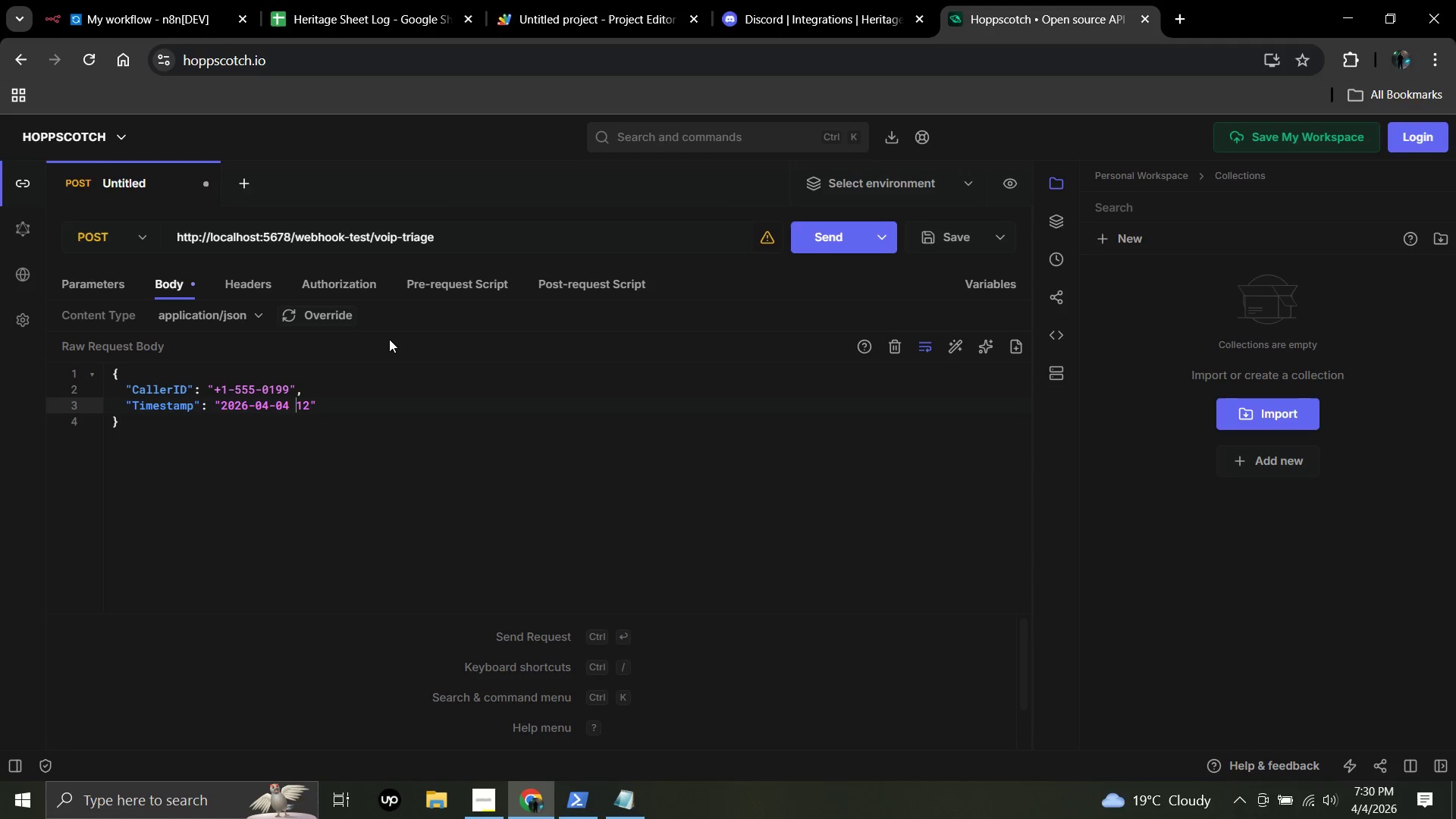 
key(ArrowRight)
 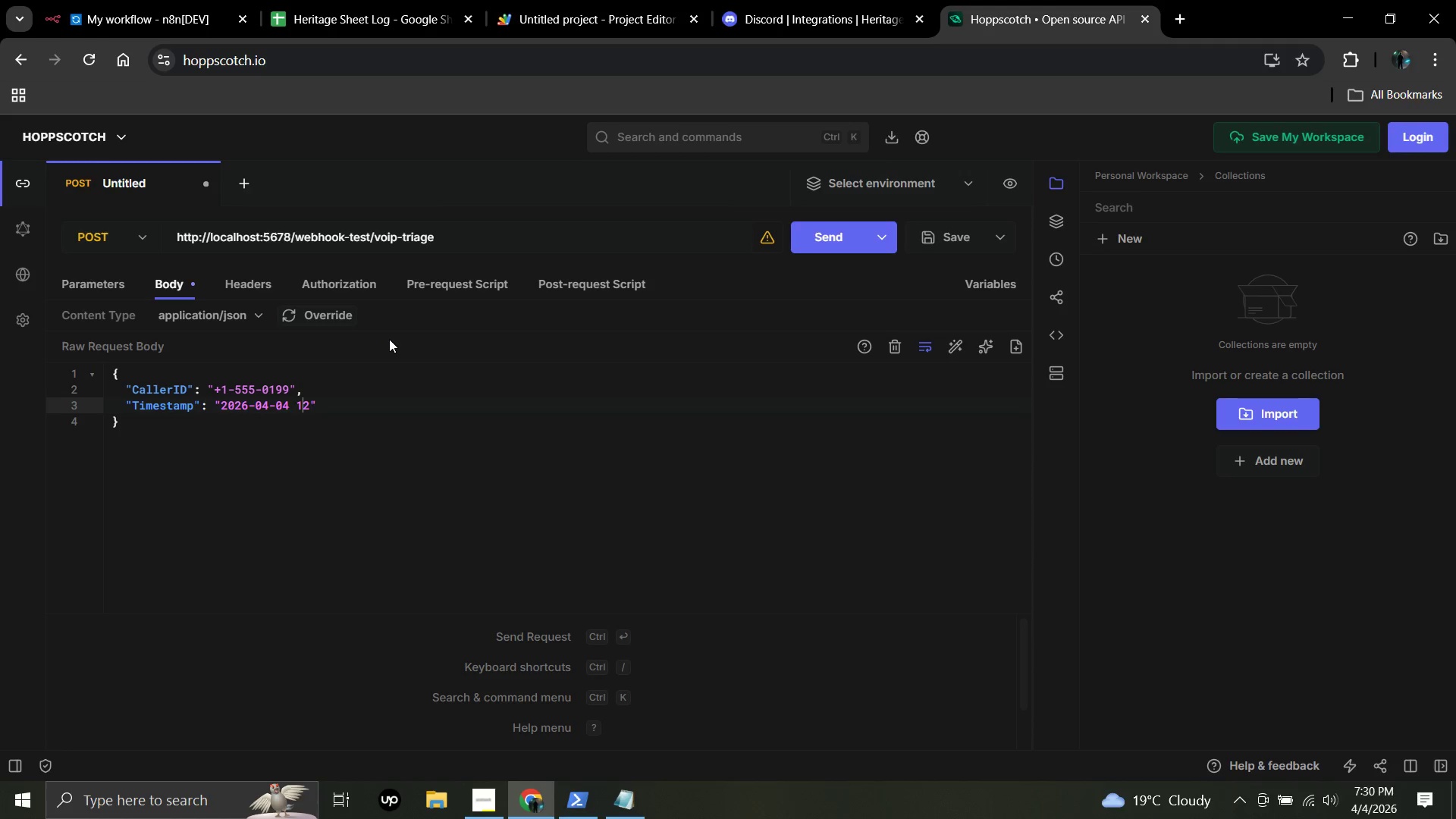 
key(ArrowRight)
 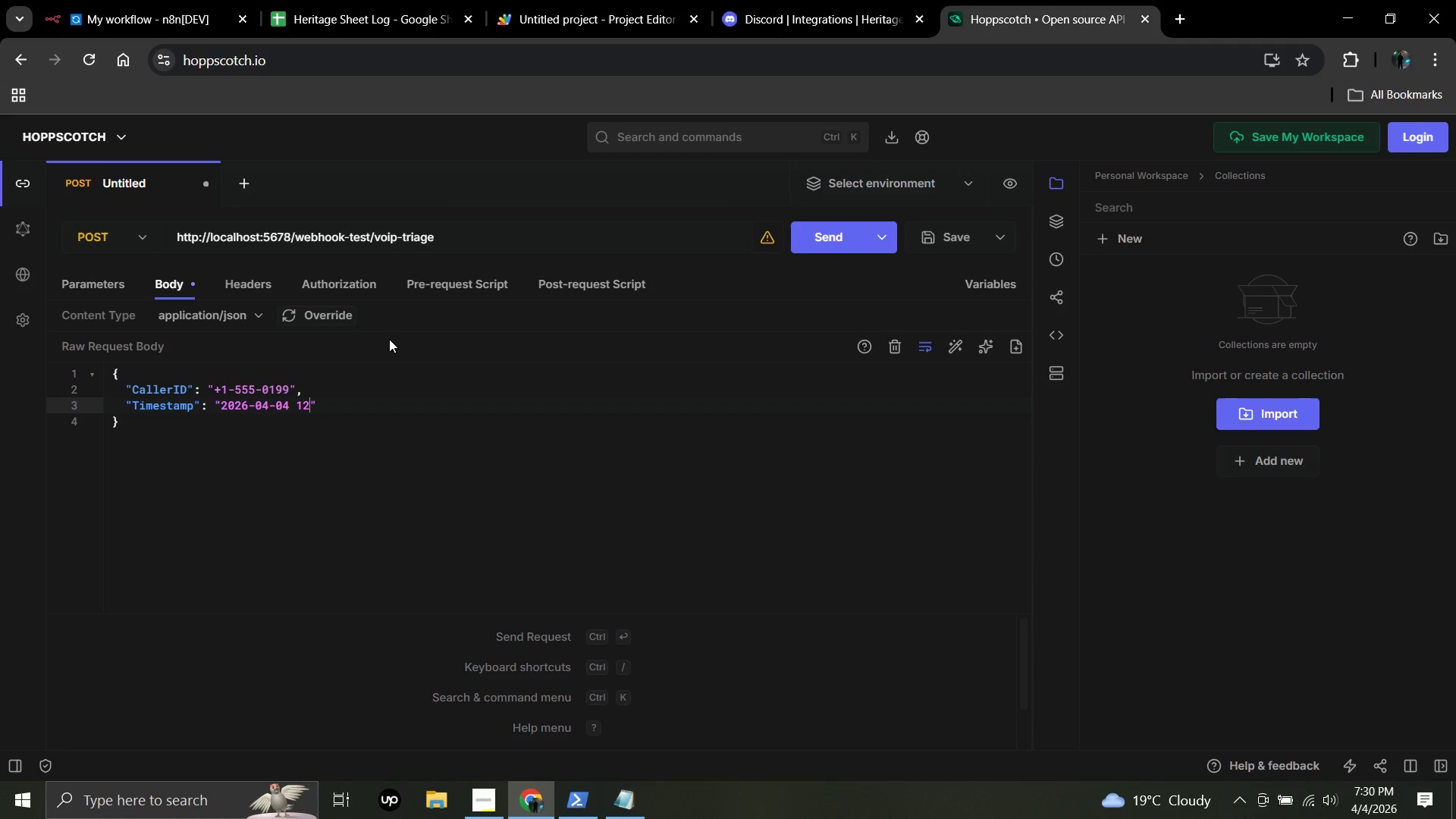 
key(ArrowRight)
 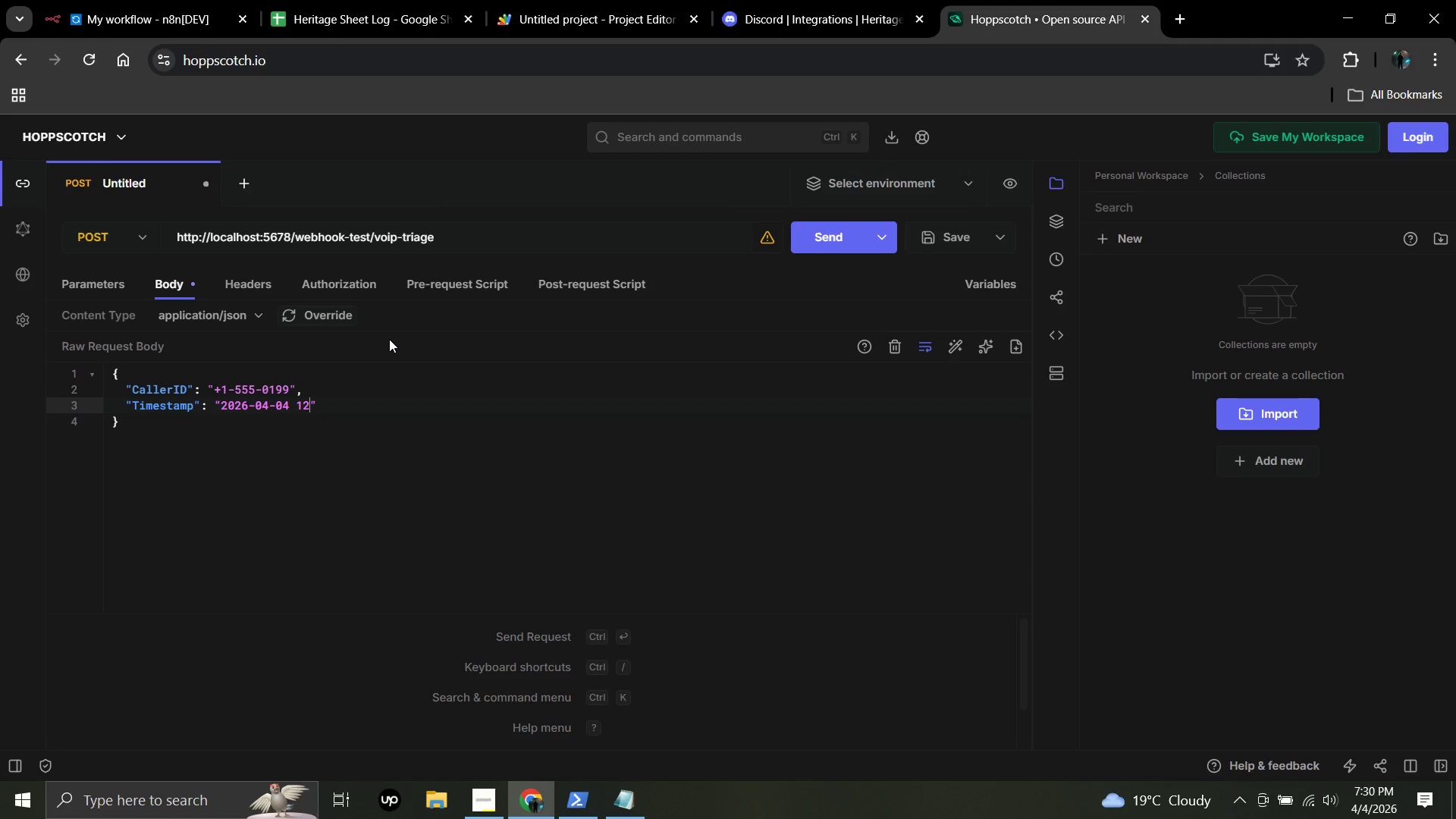 
key(Shift+Semicolon)
 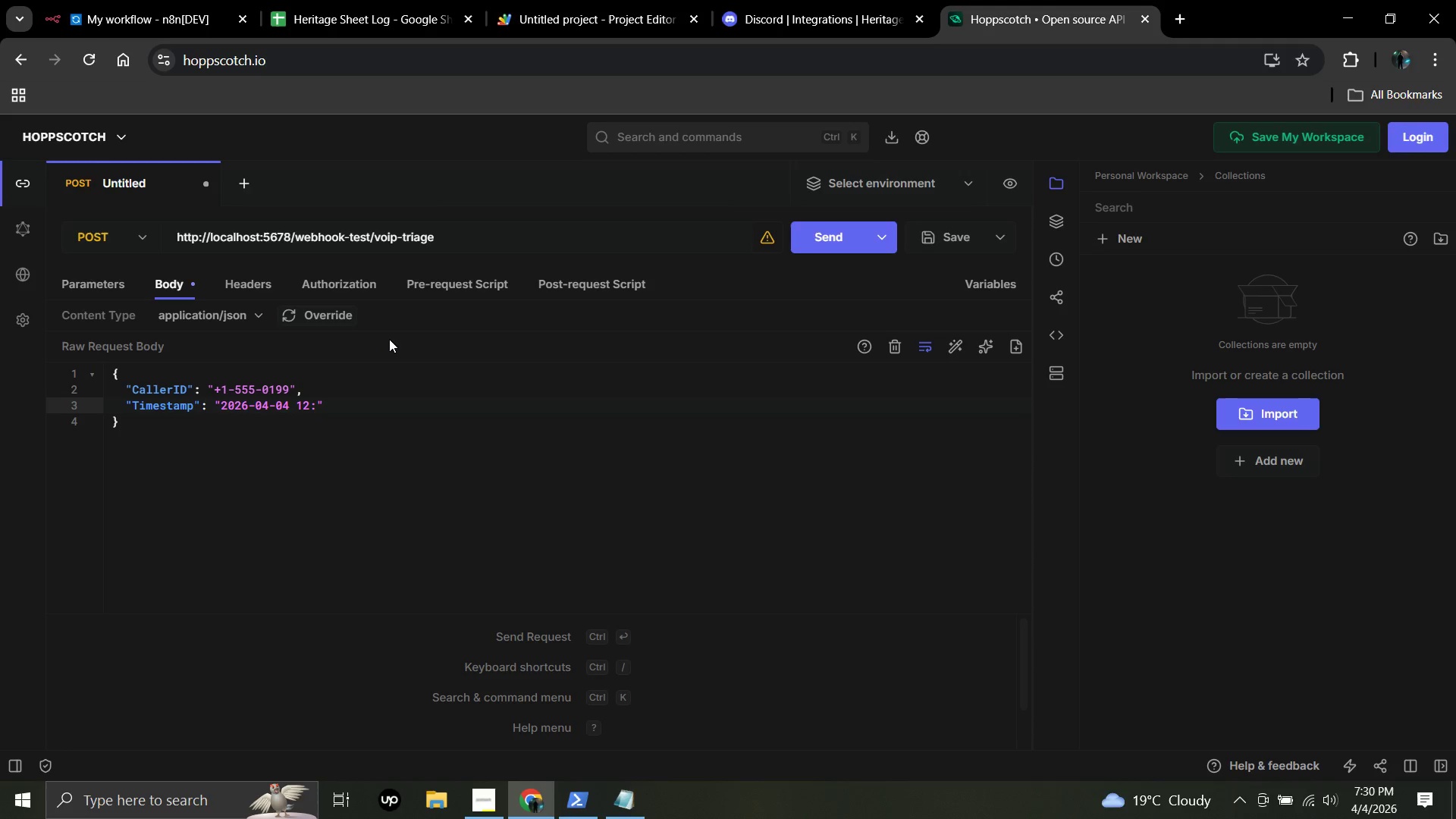 
key(Numpad0)
 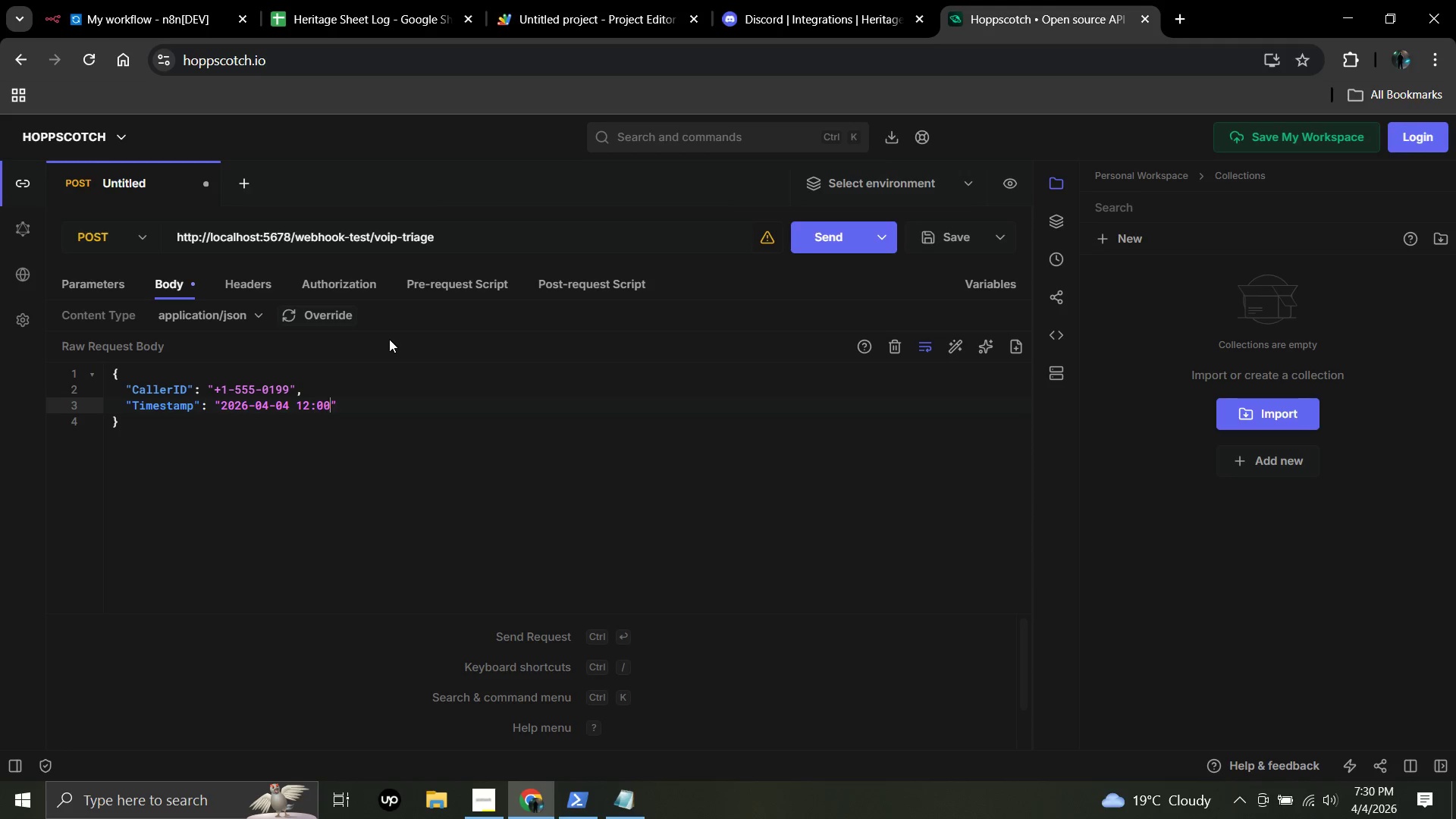 
key(Numpad0)
 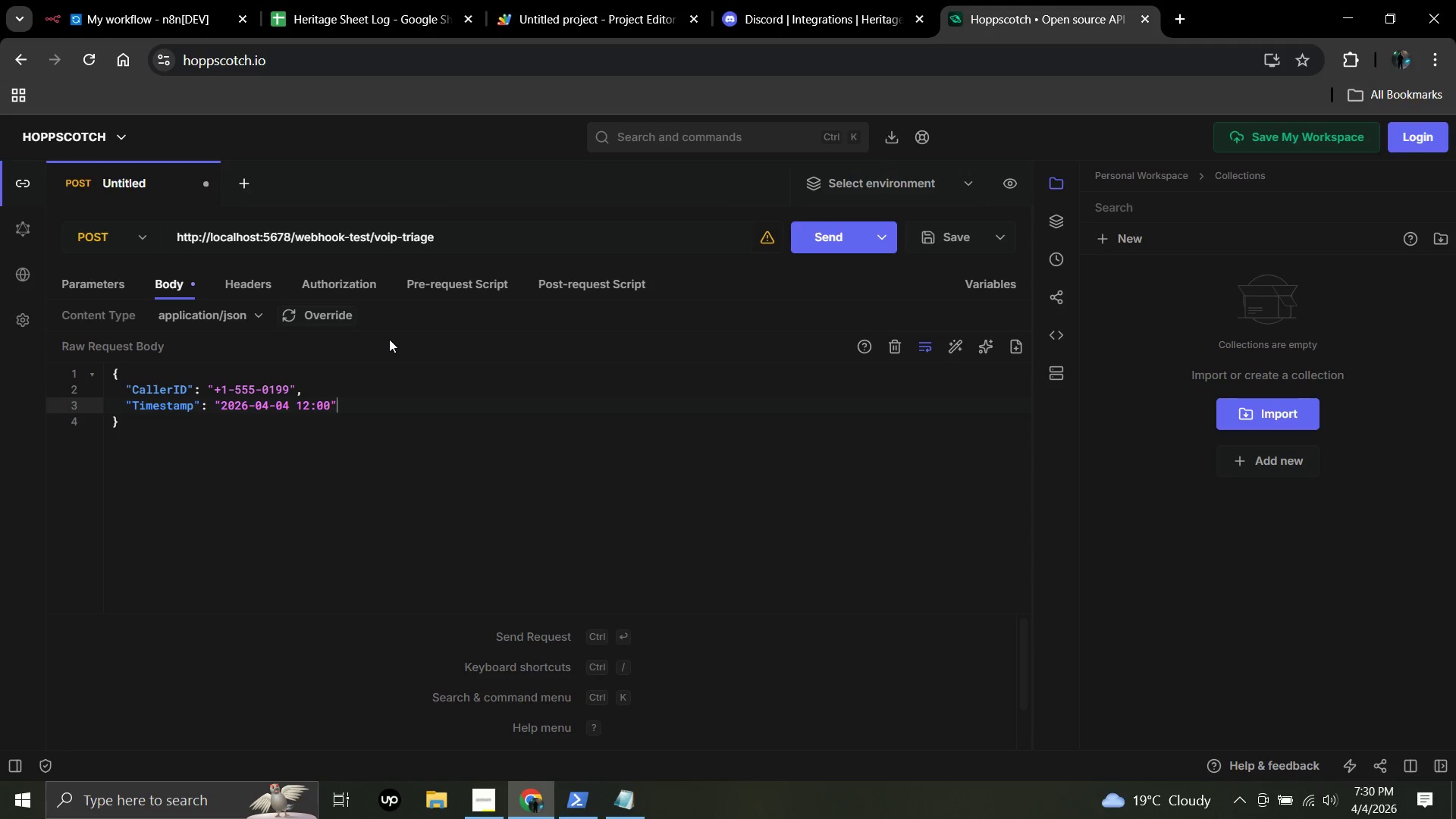 
key(ArrowRight)
 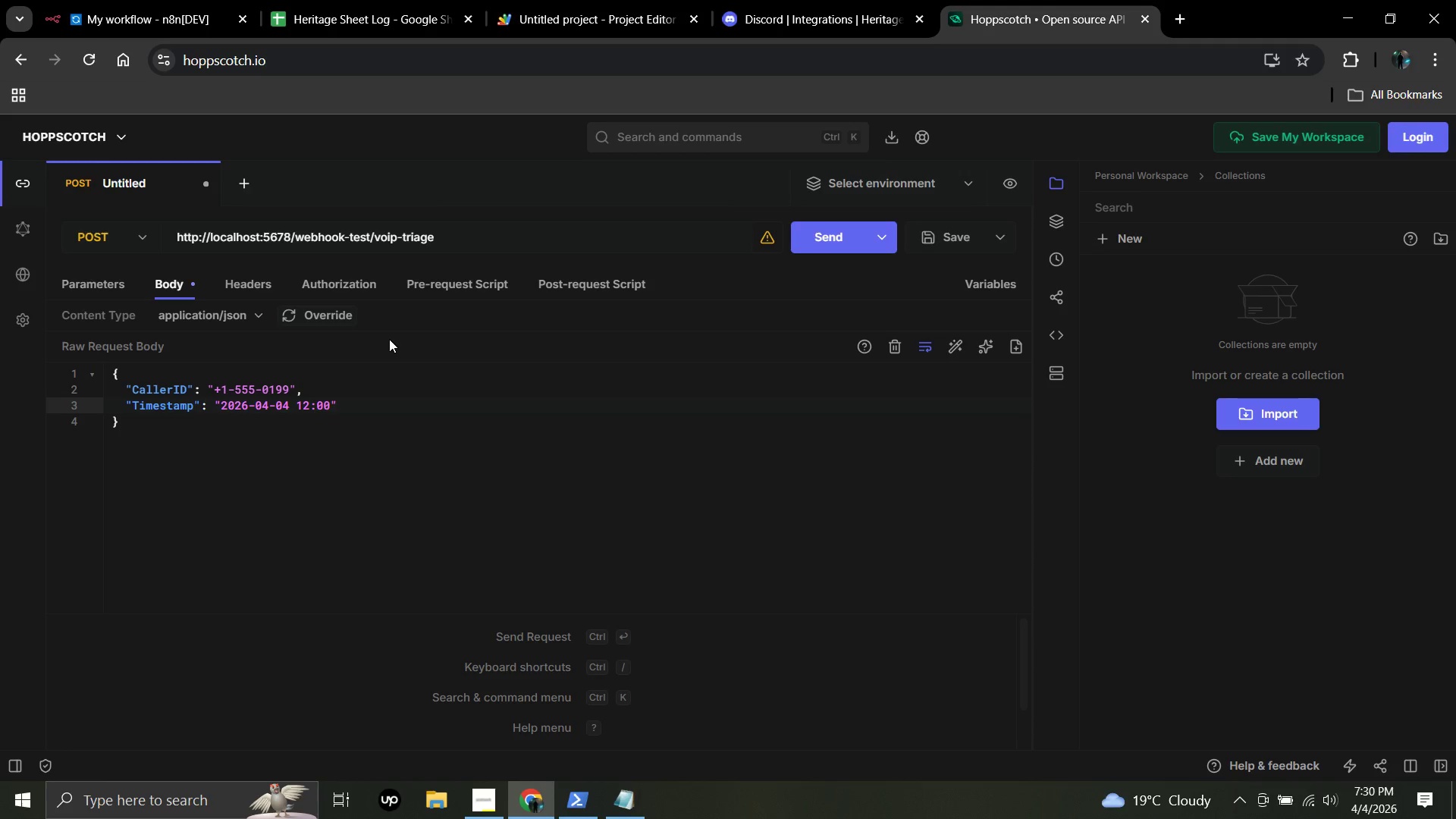 
key(Comma)
 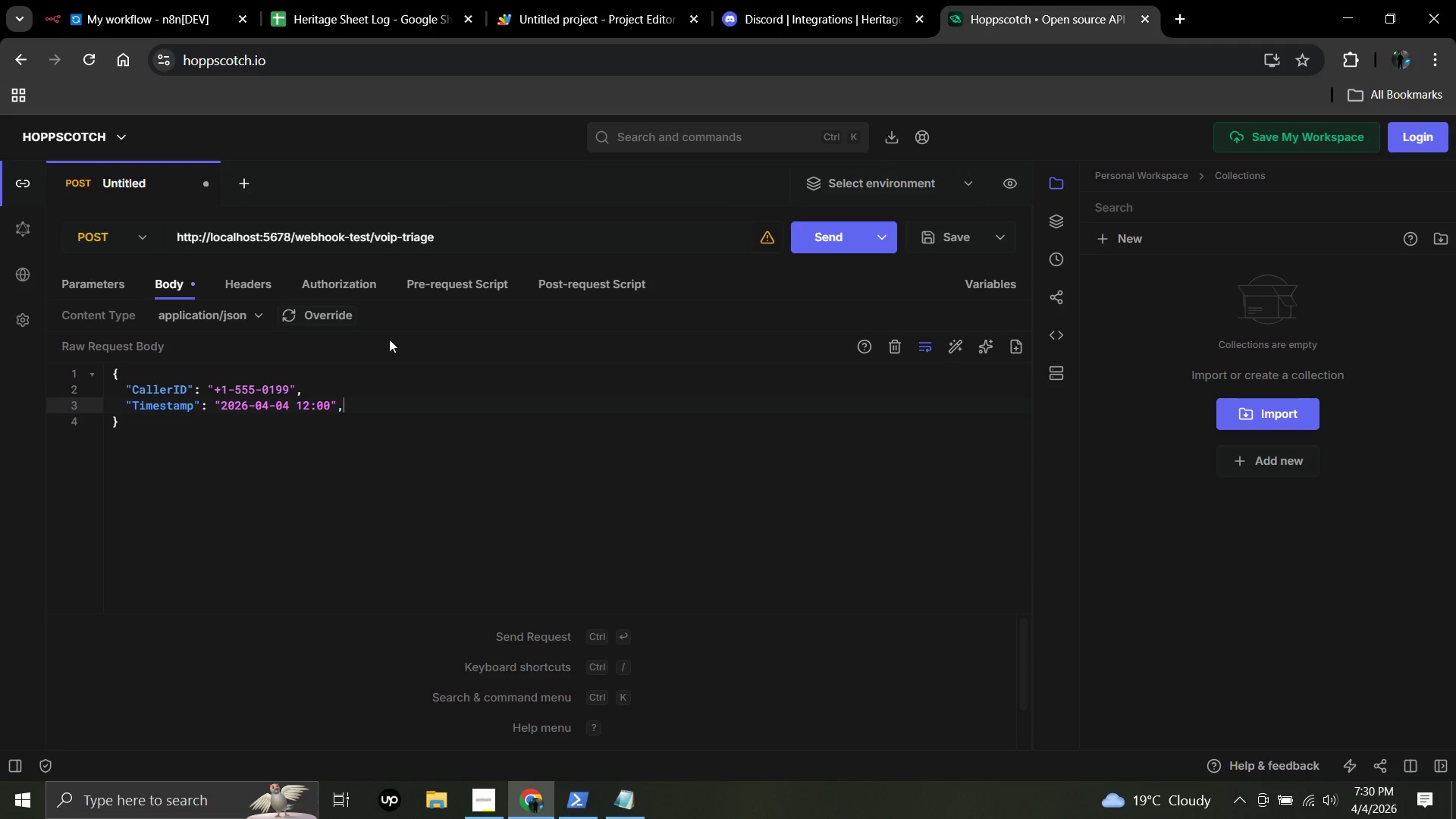 
key(Enter)
 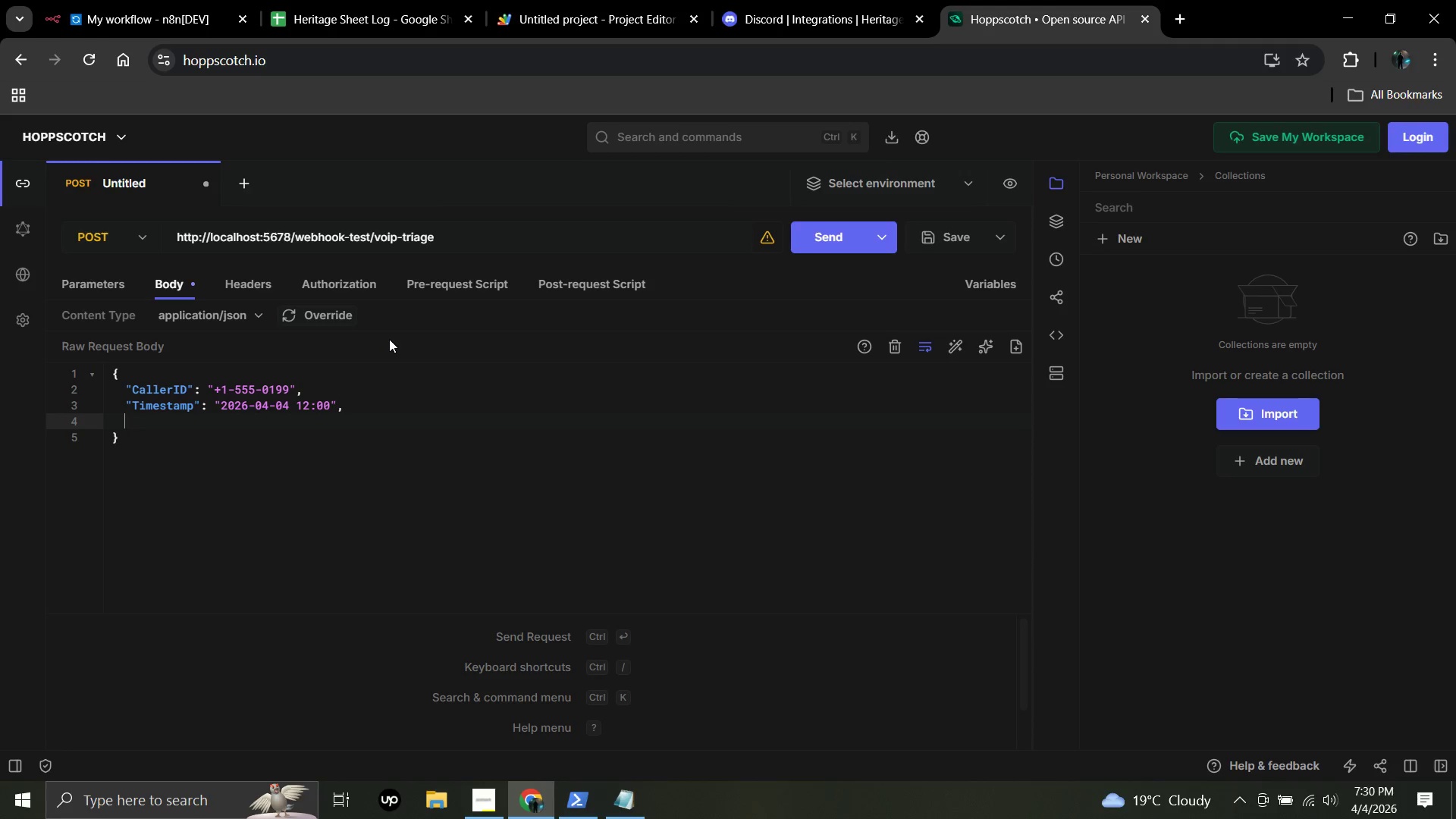 
type(Transcription)
 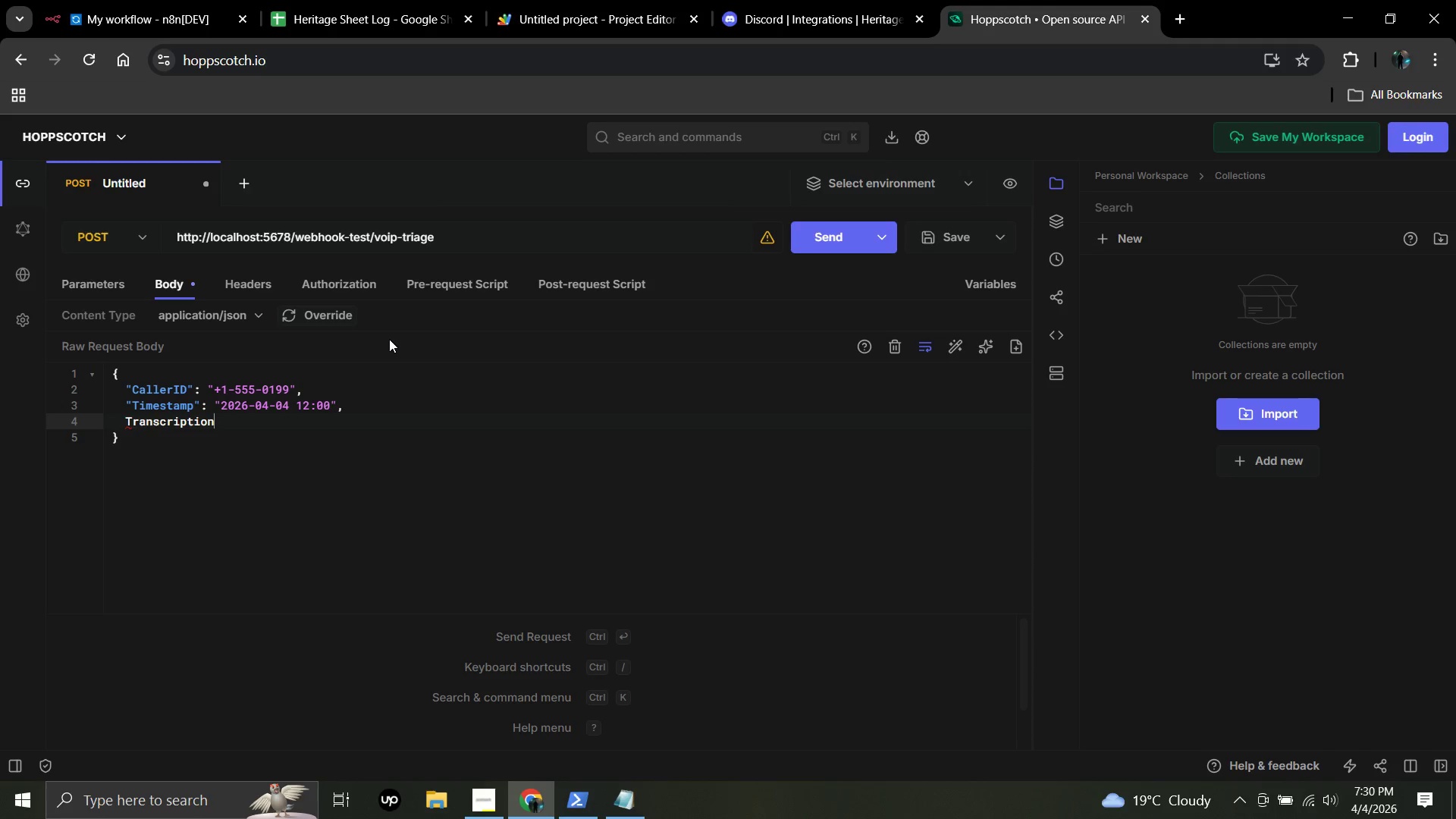 
wait(5.69)
 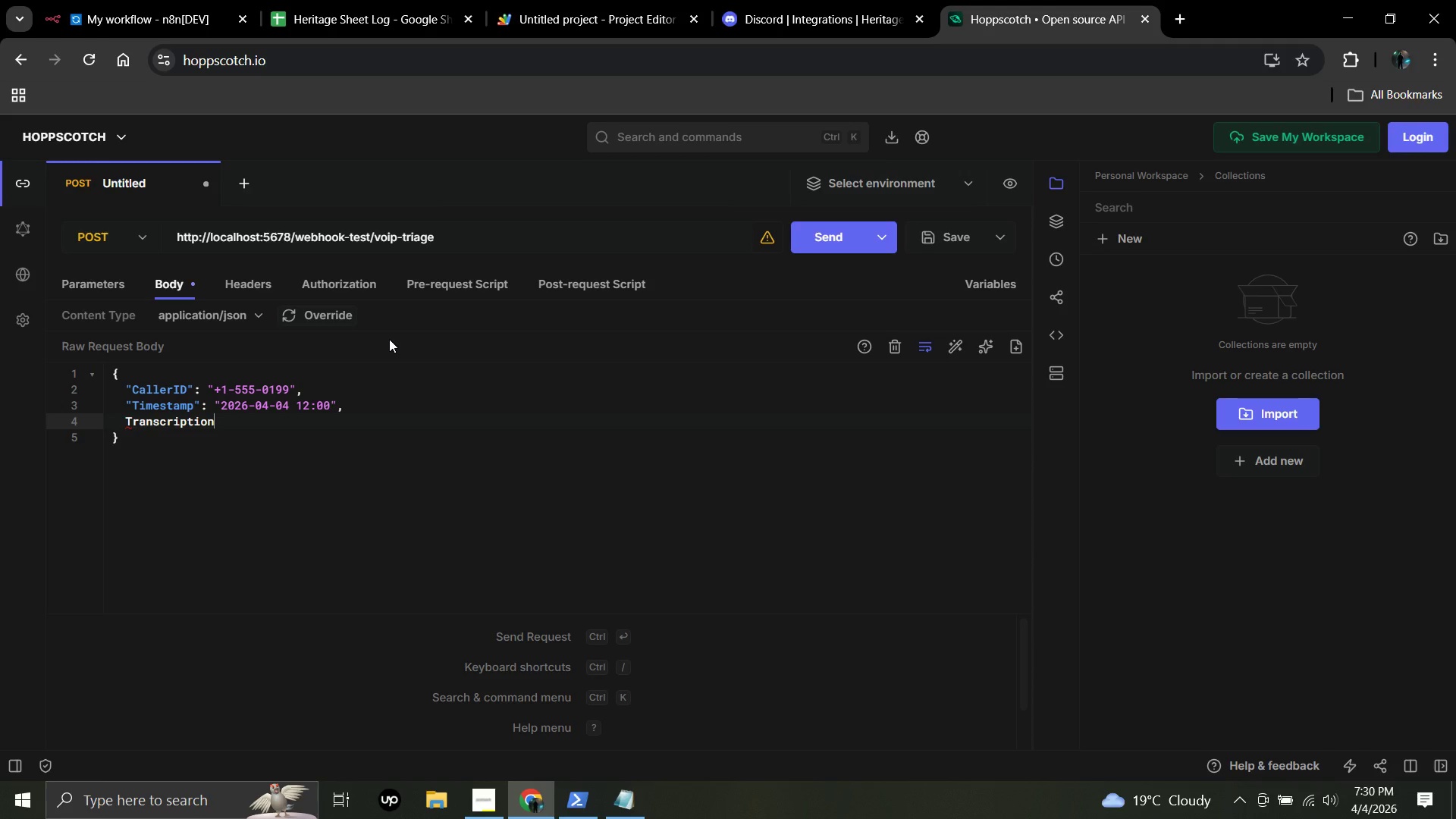 
key(Shift+Quote)
 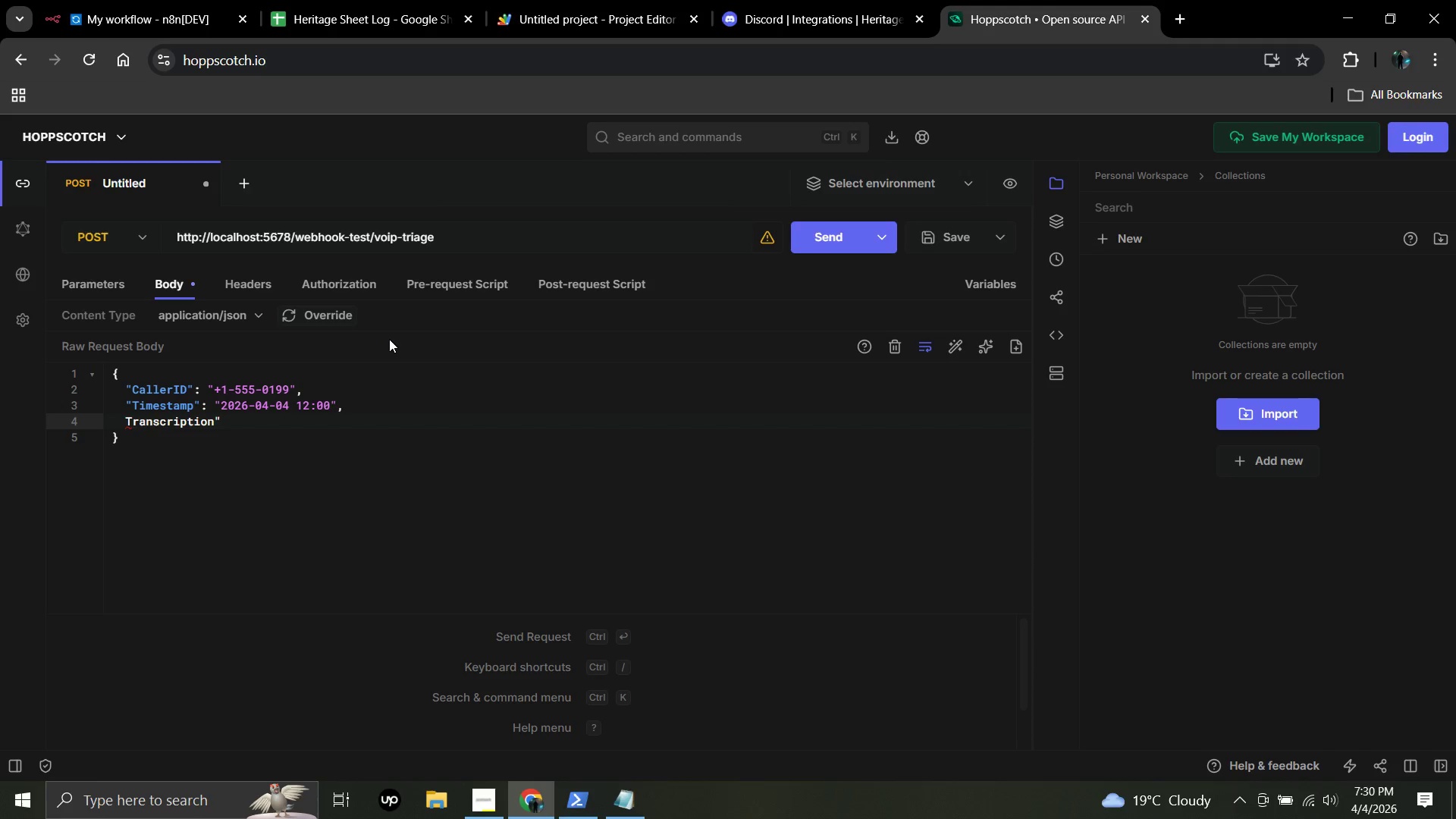 
hold_key(key=ArrowLeft, duration=0.89)
 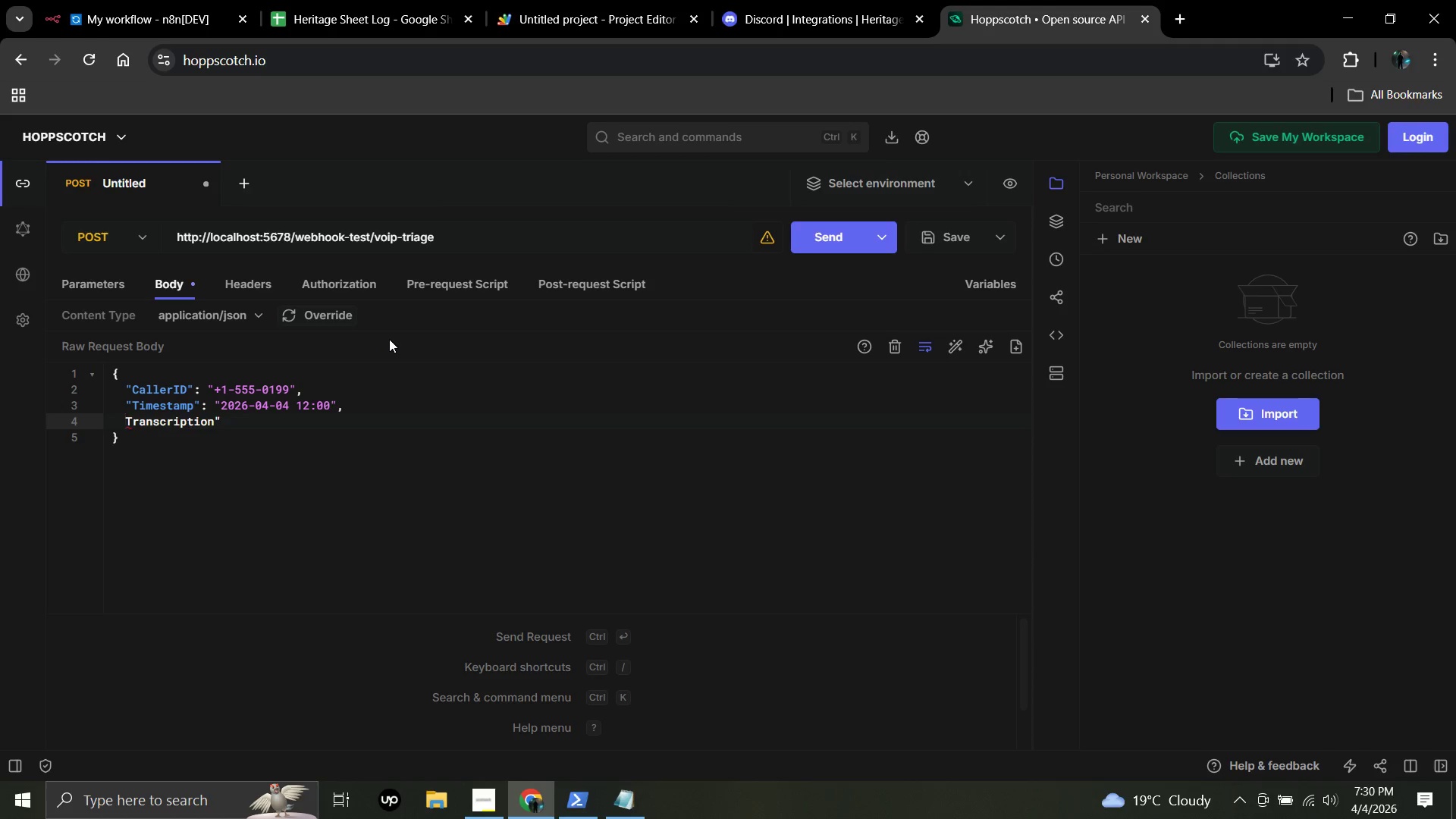 
hold_key(key=ArrowLeft, duration=2.89)
 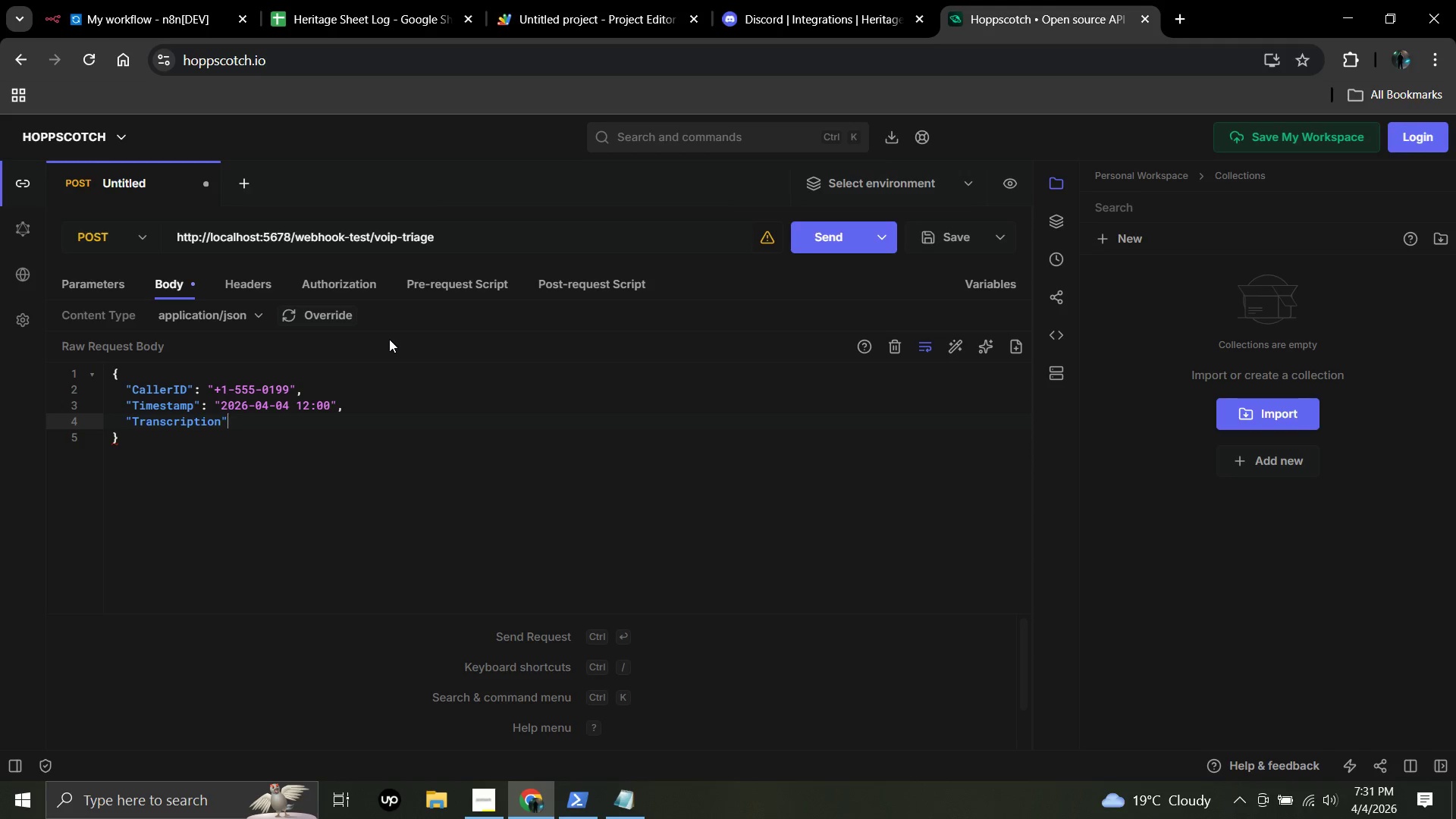 
key(Shift+Quote)
 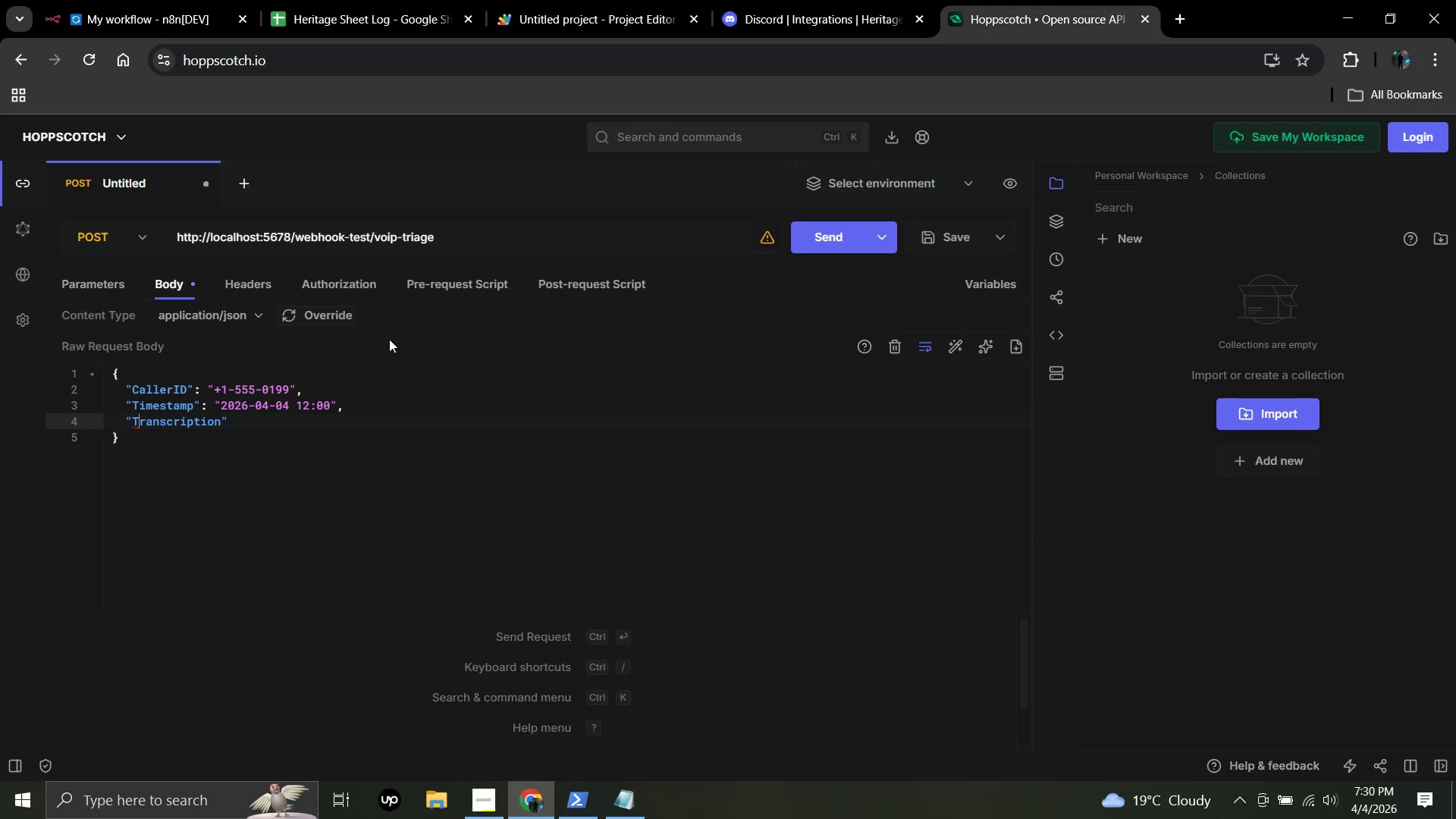 
hold_key(key=ArrowRight, duration=1.0)
 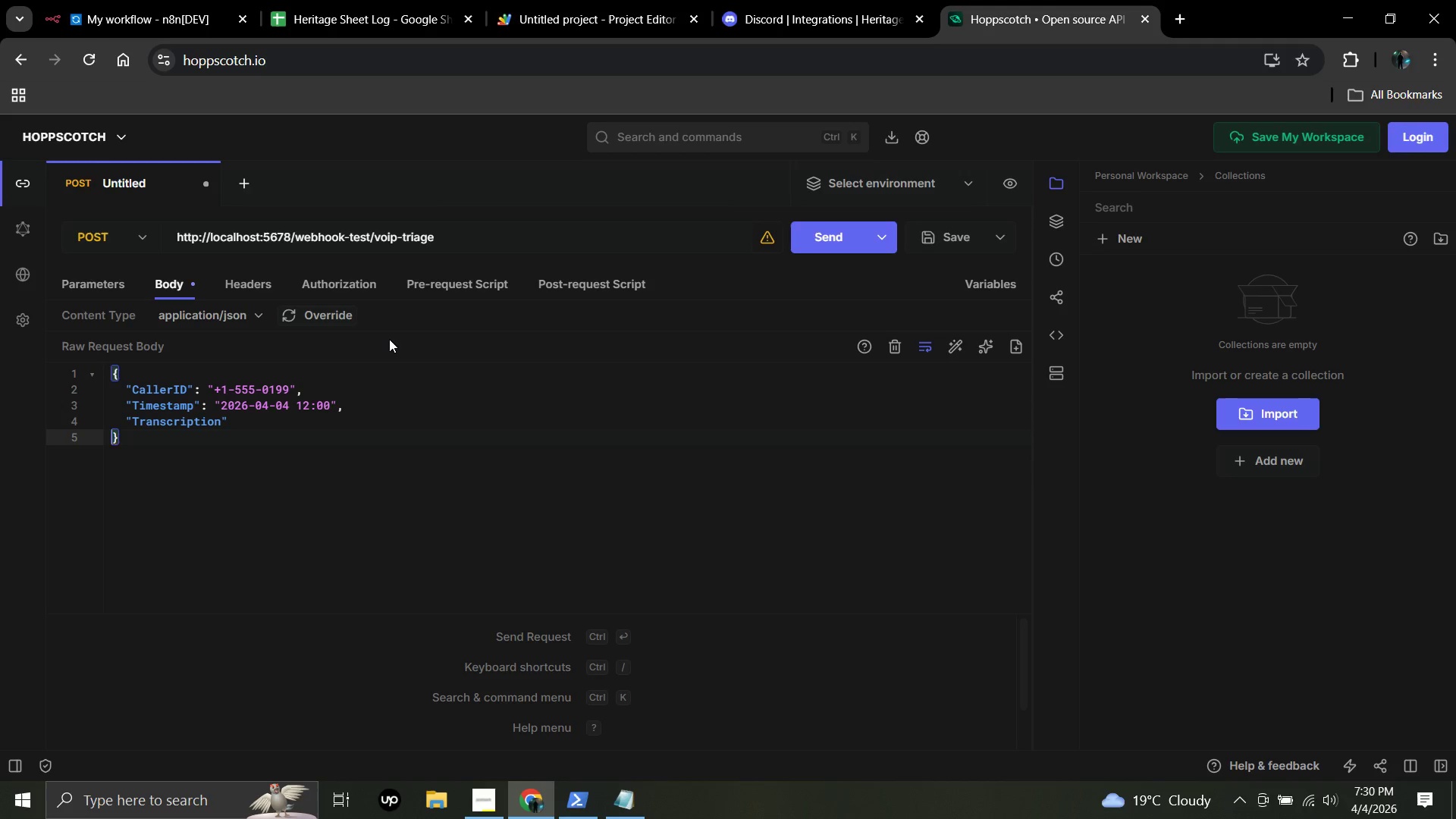 
key(ArrowLeft)
 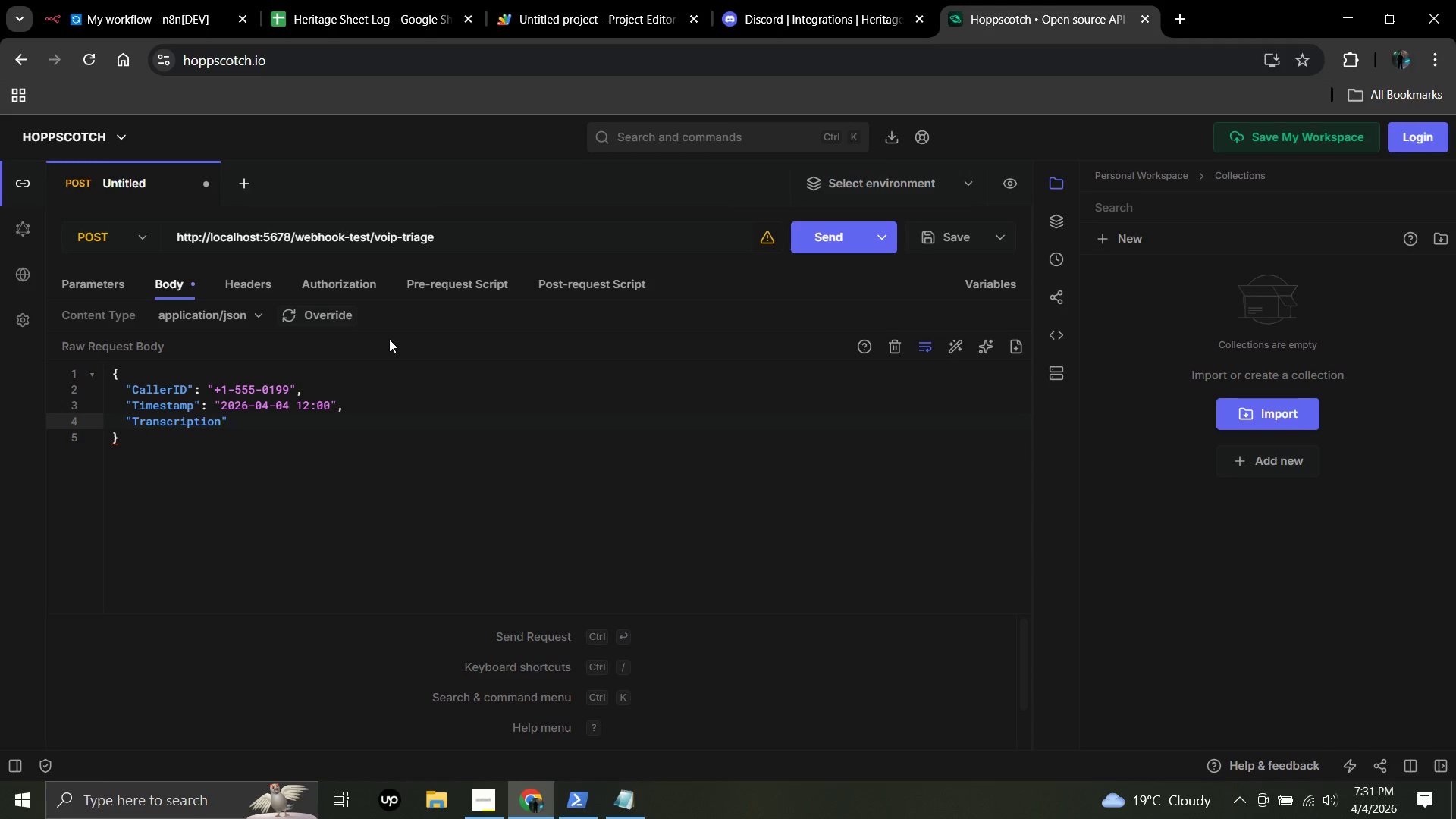 
type(")
key(Backspace)
type(: "Hello, this is an emergency, I have a massive leak in my kitchen cabinets and water is everywhere!)
 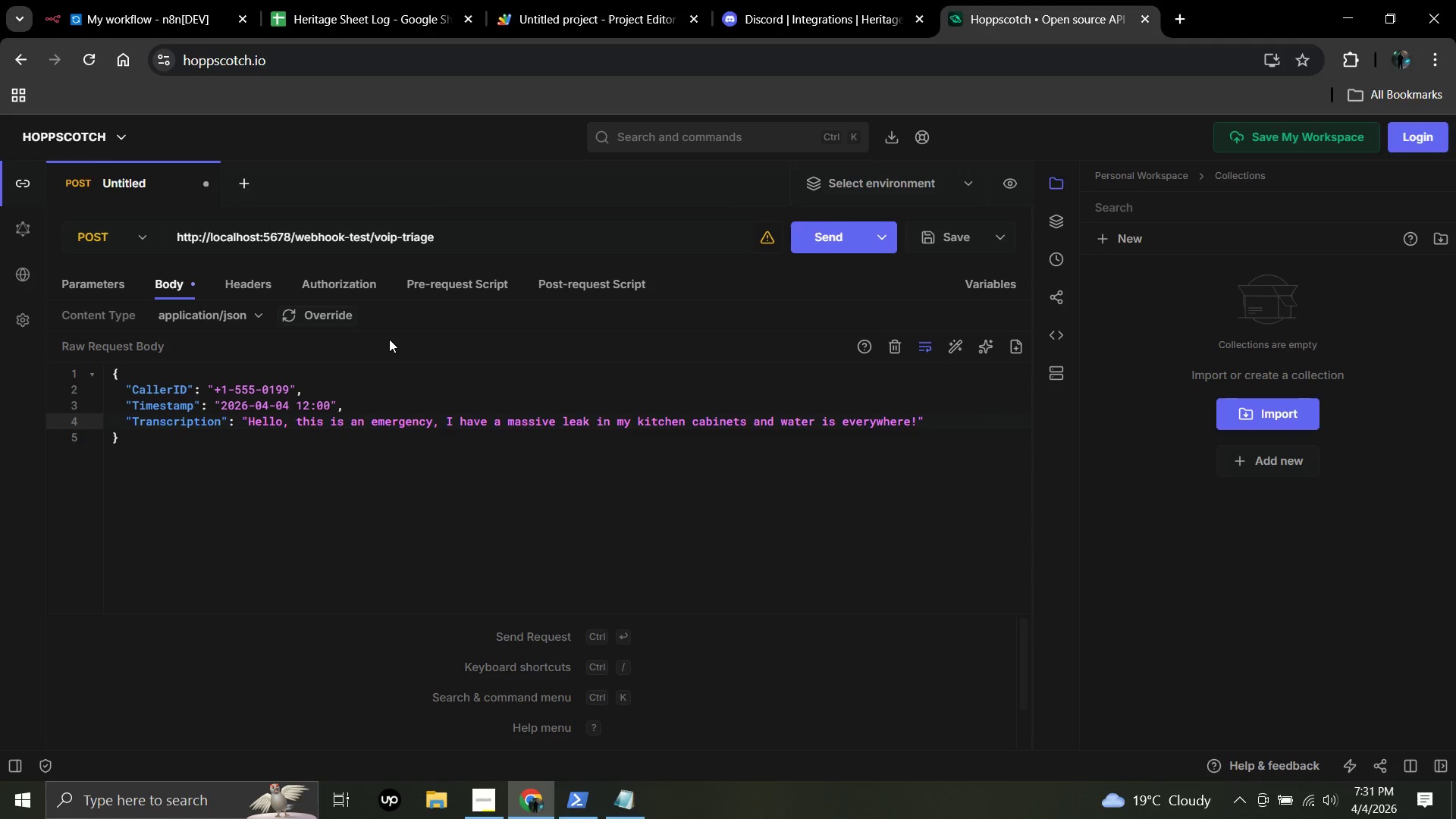 
key(ArrowRight)
 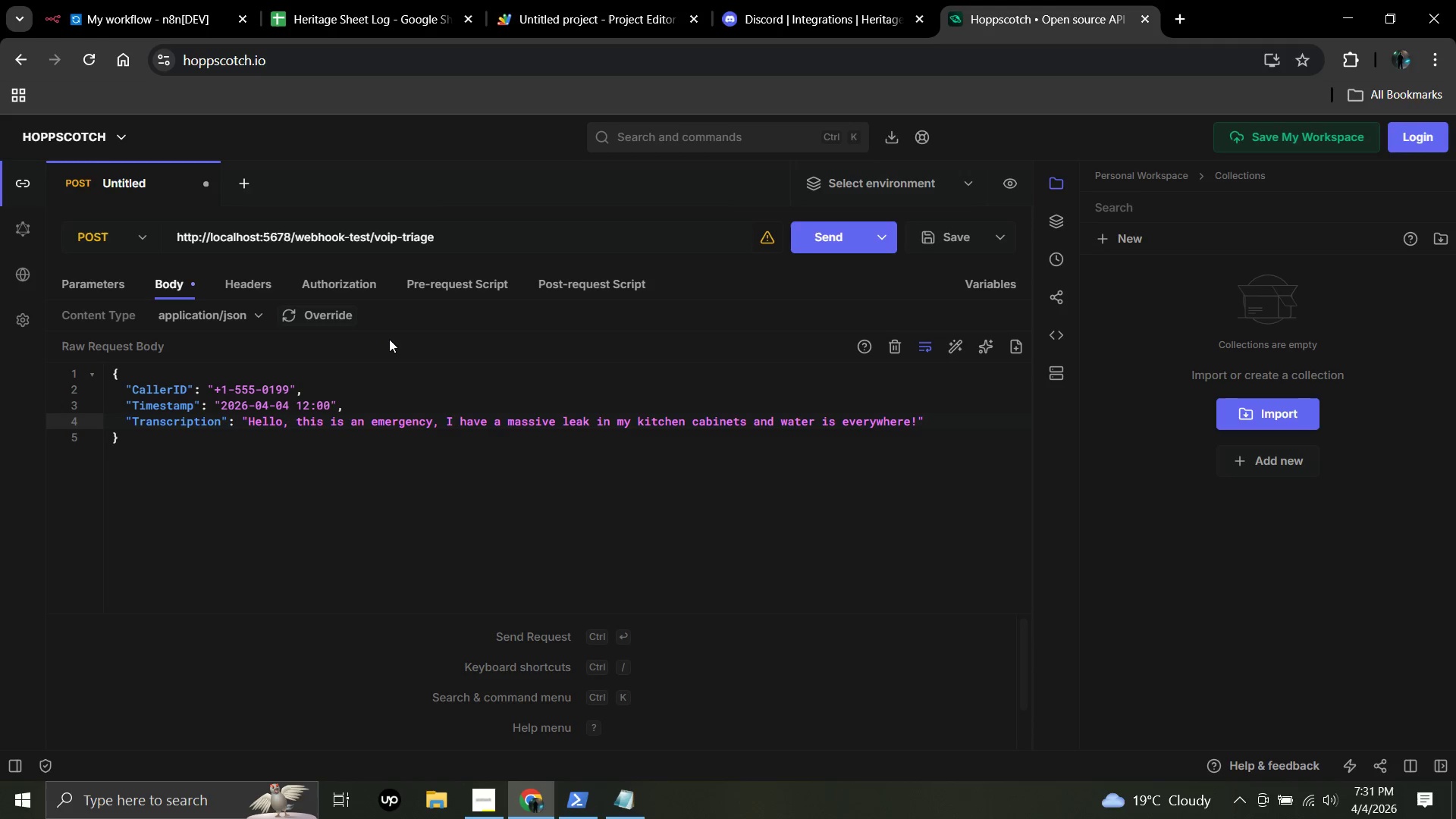 
key(ArrowDown)
 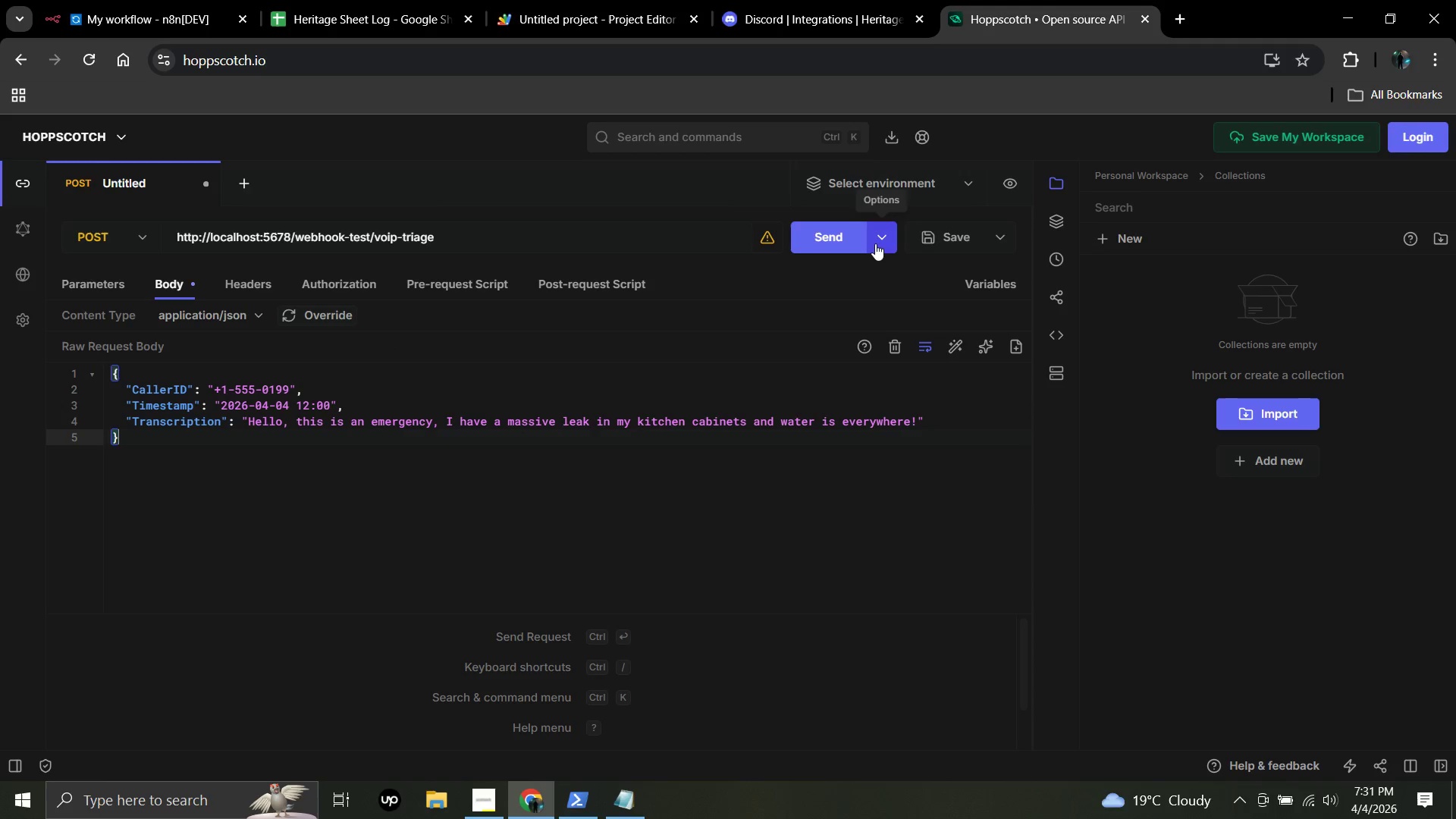 
left_click([825, 233])
 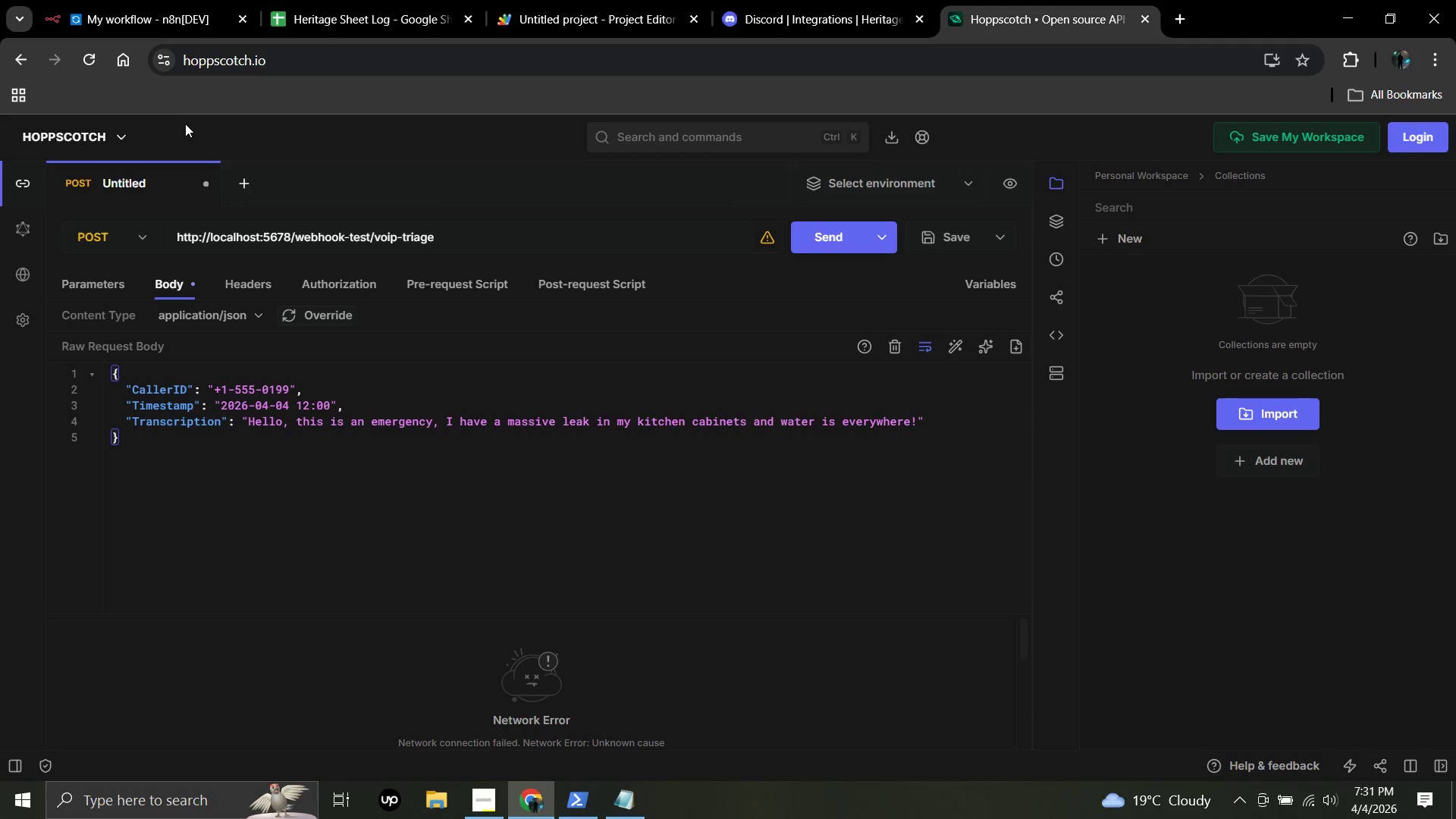 
left_click([86, 0])
 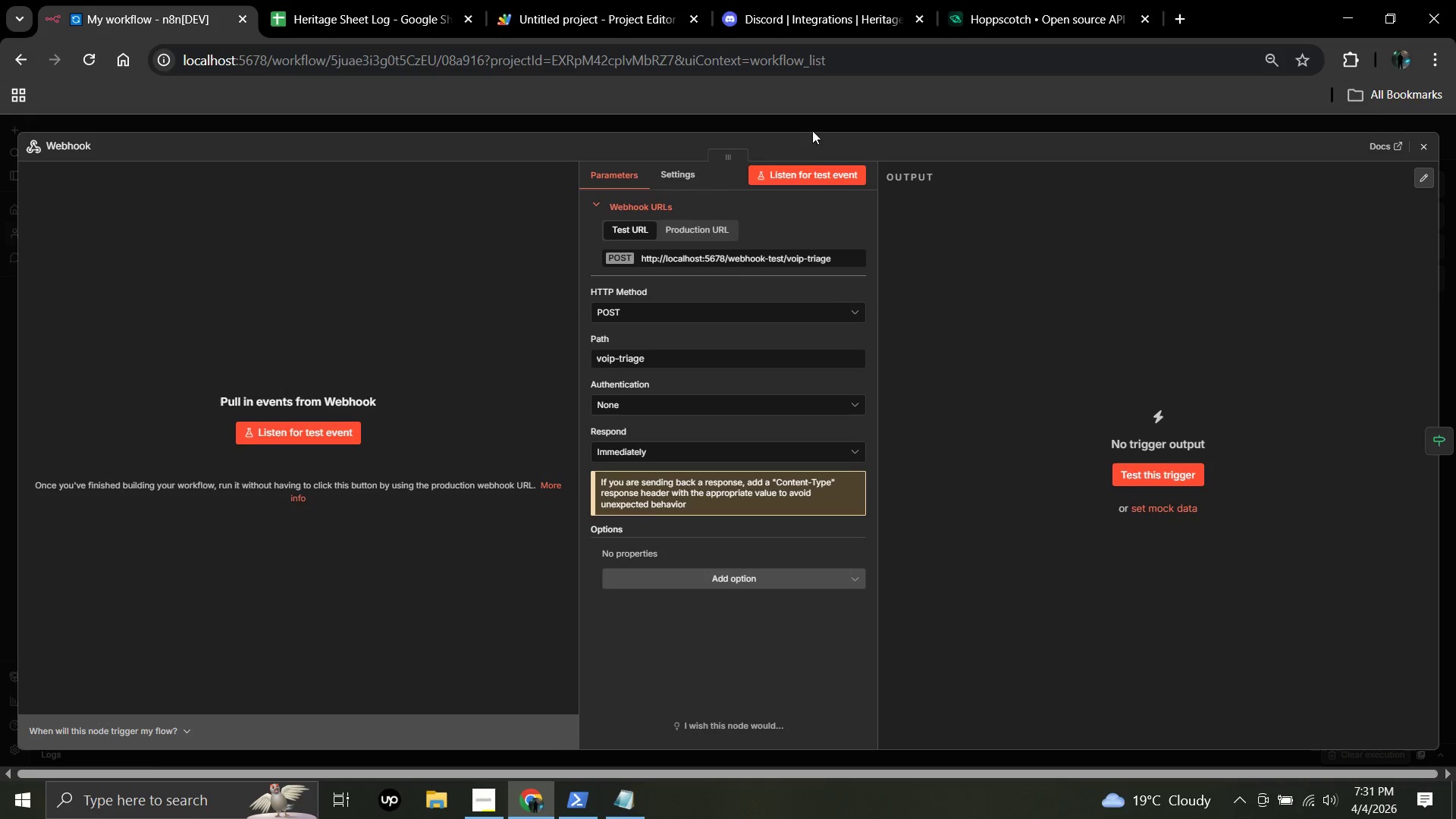 
left_click([825, 174])
 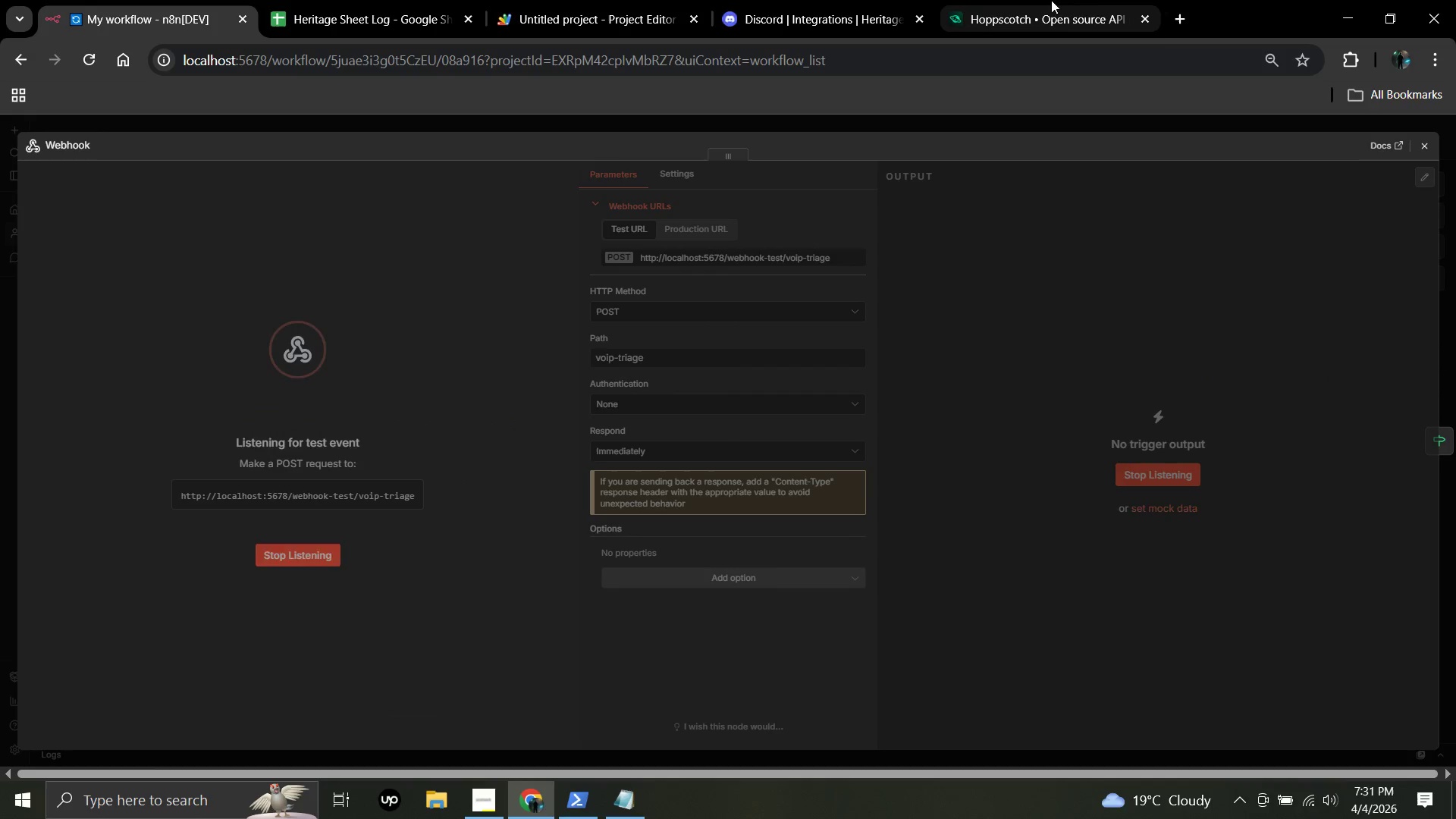 
left_click([1051, 0])
 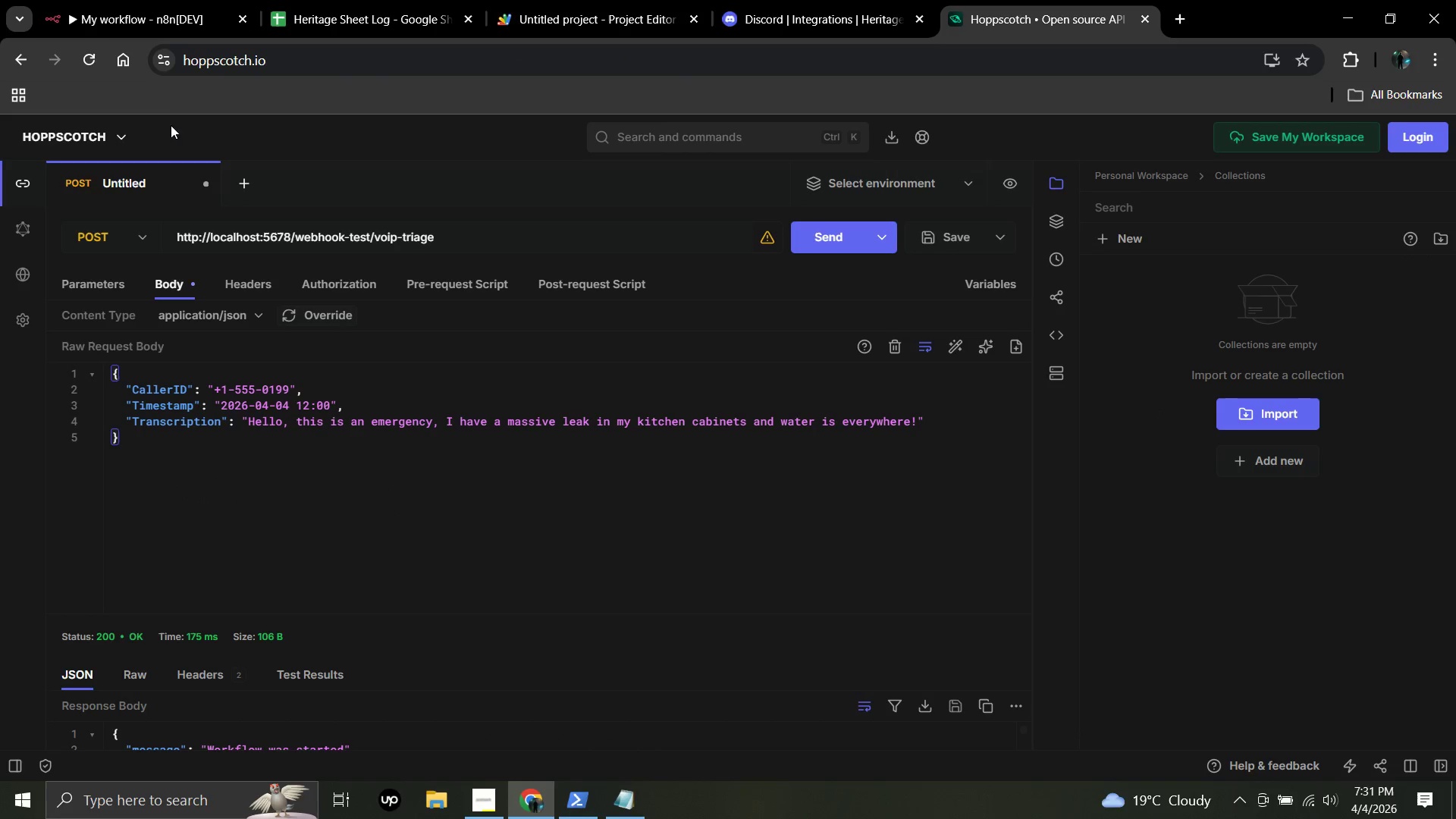 
left_click([97, 0])
 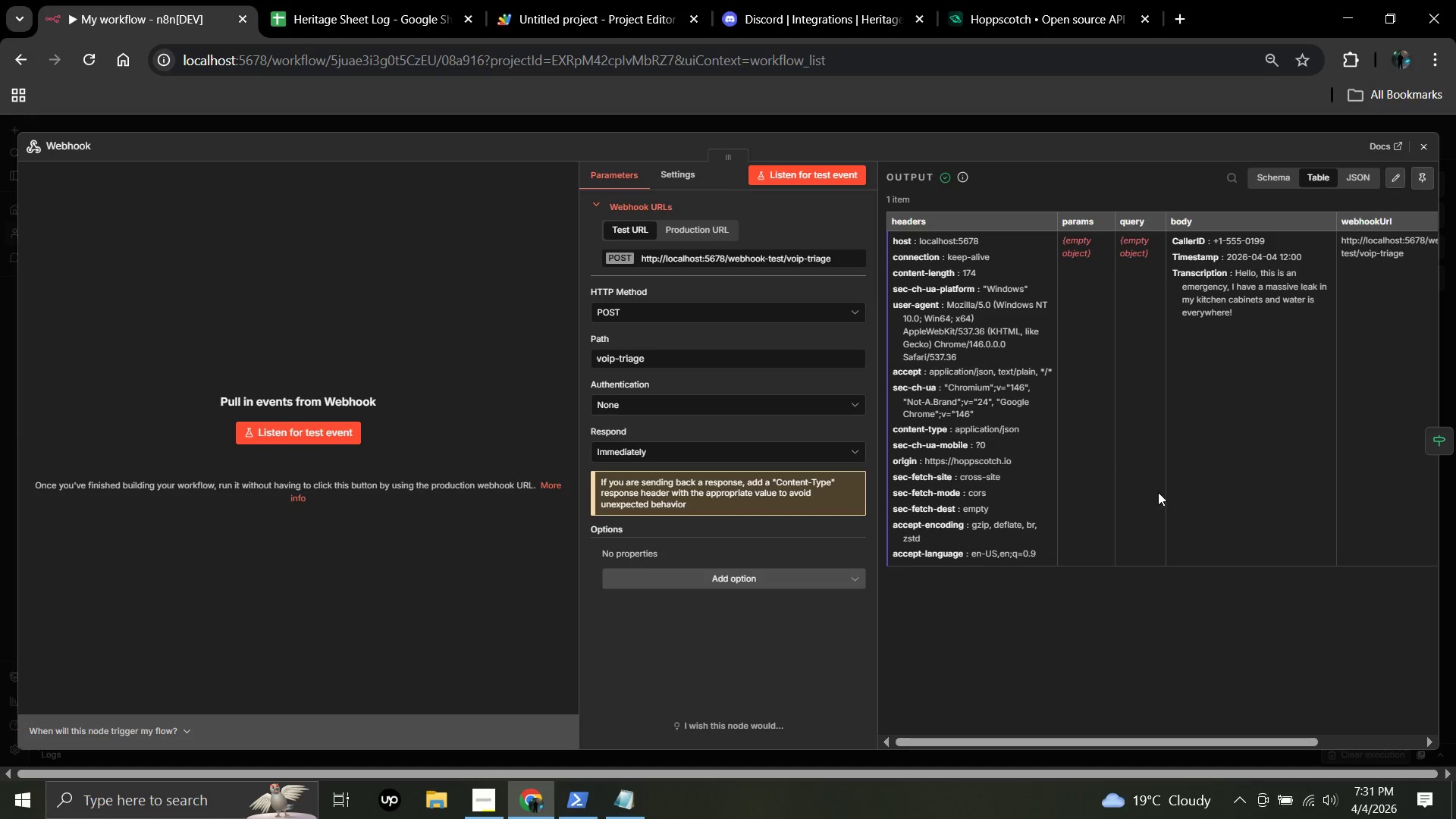 
wait(7.58)
 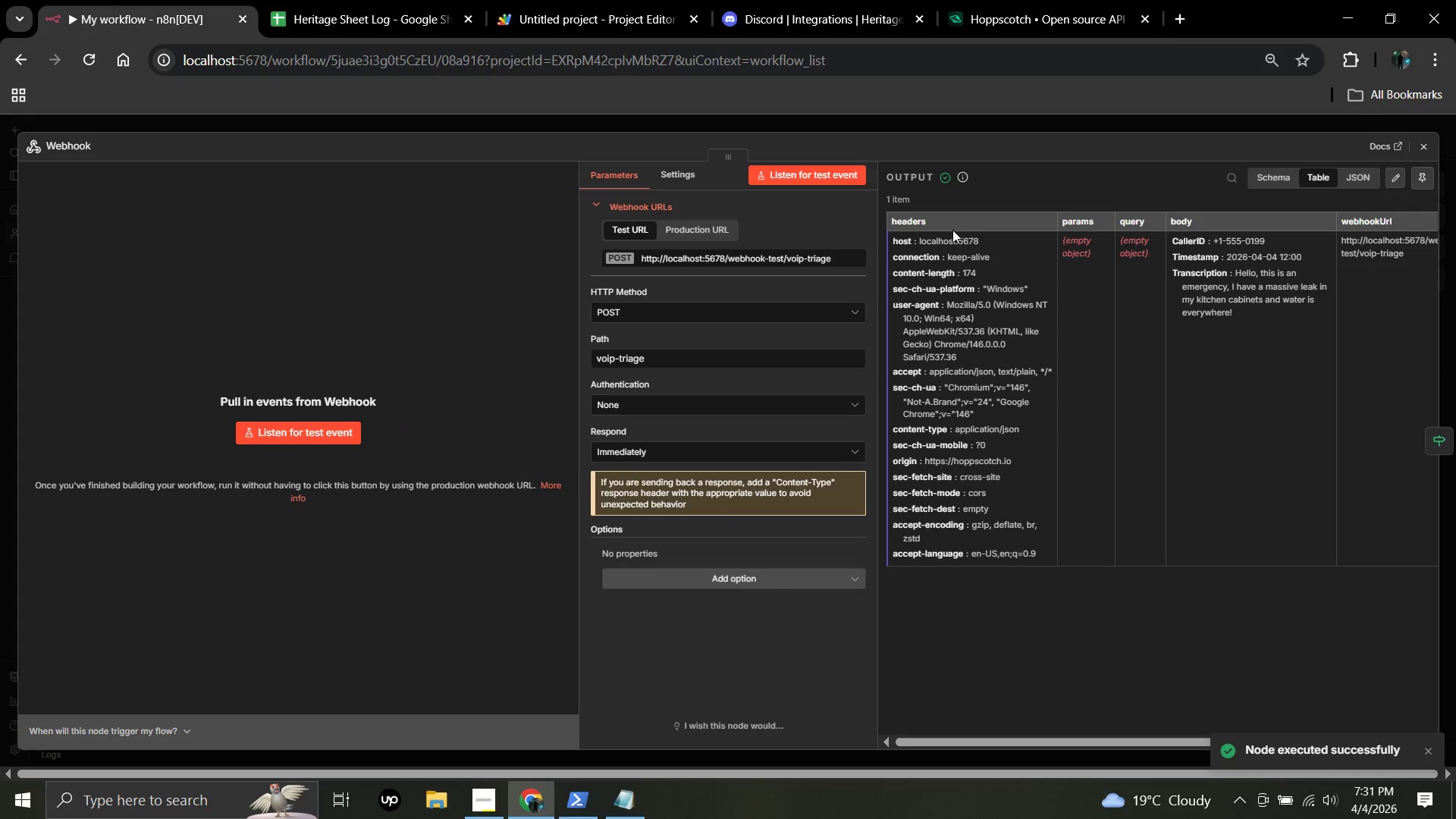 
left_click_drag(start_coordinate=[1229, 742], to_coordinate=[1383, 736])
 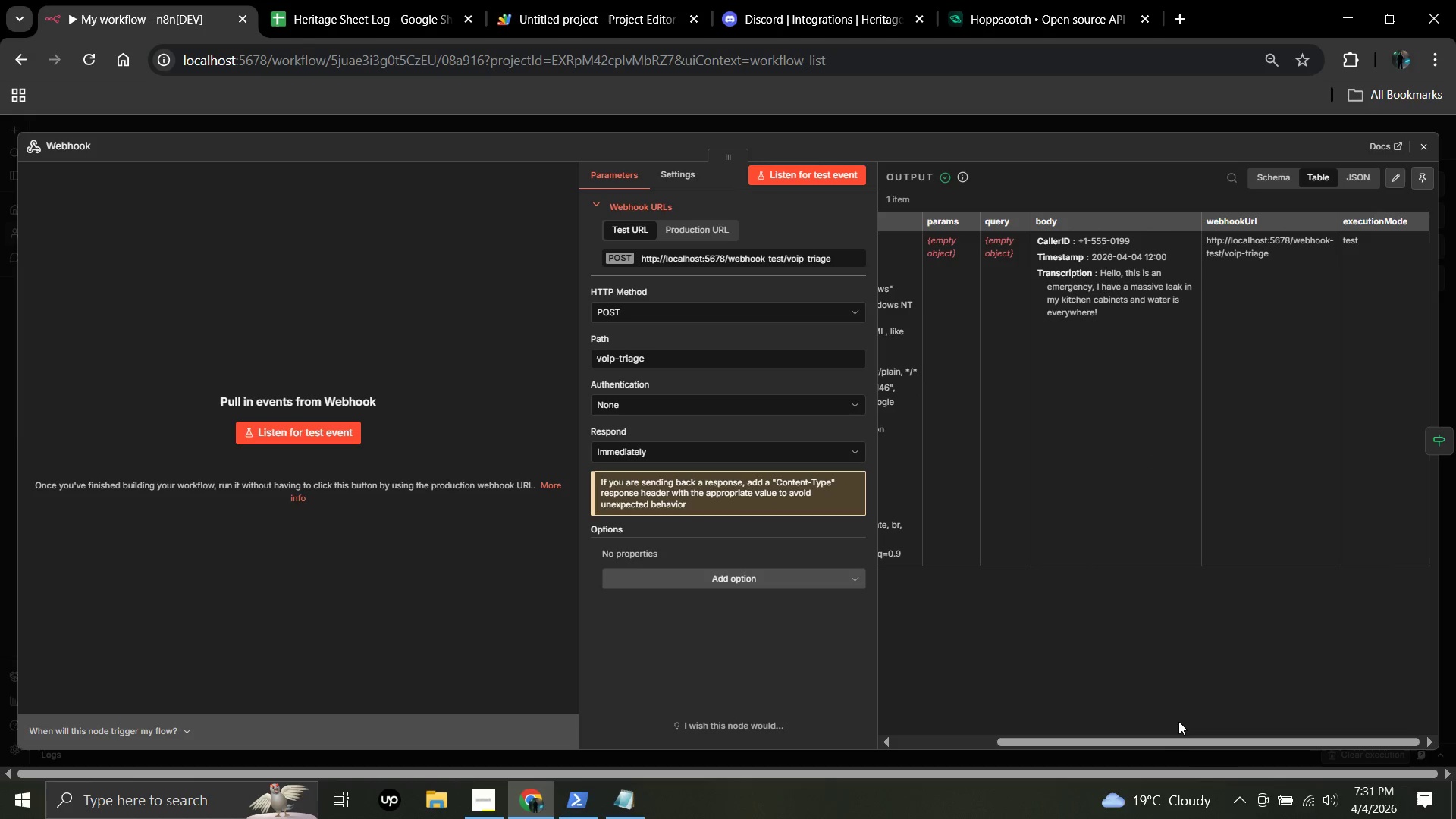 
left_click_drag(start_coordinate=[1184, 739], to_coordinate=[1118, 748])
 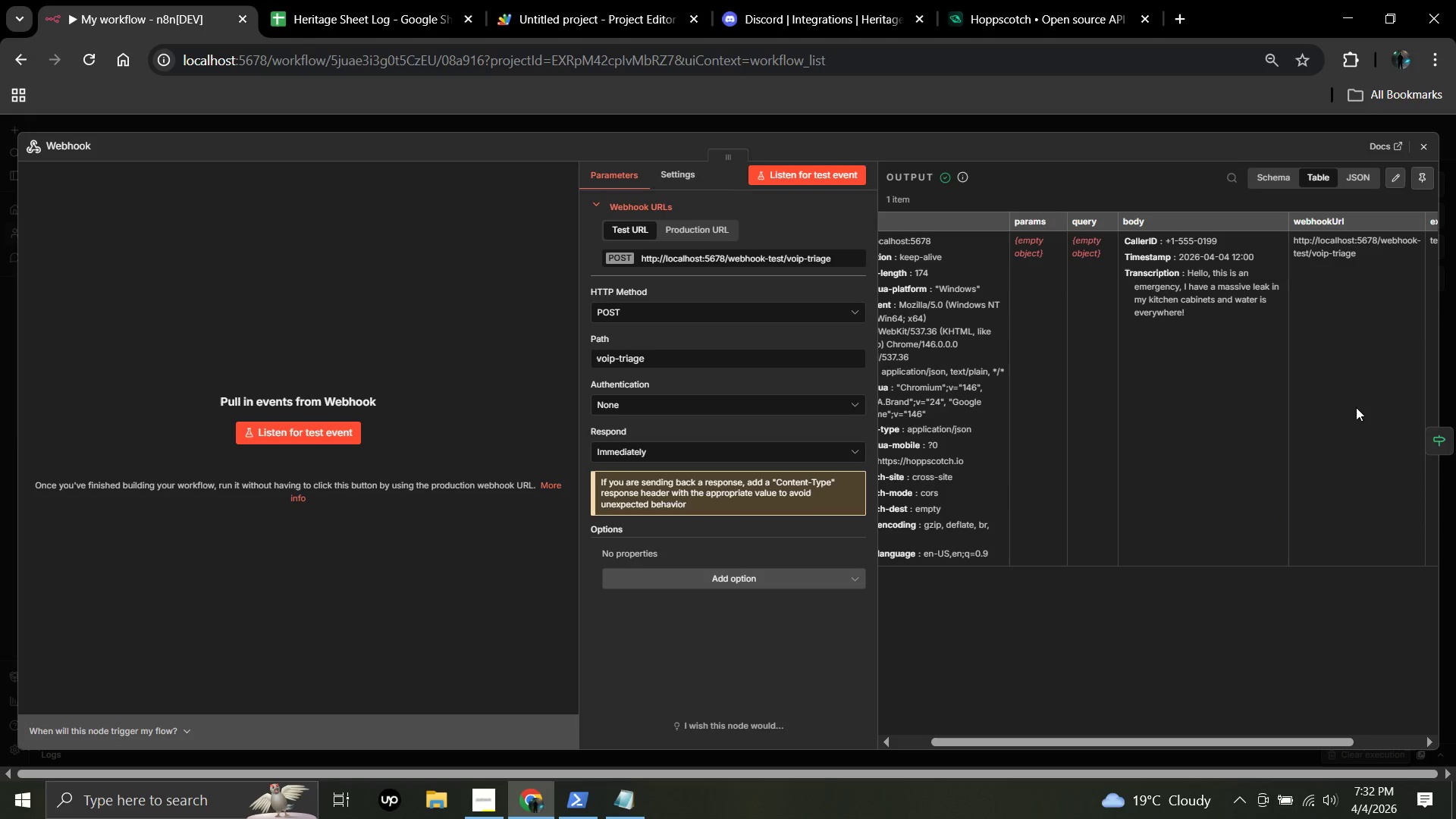 
left_click([1417, 142])
 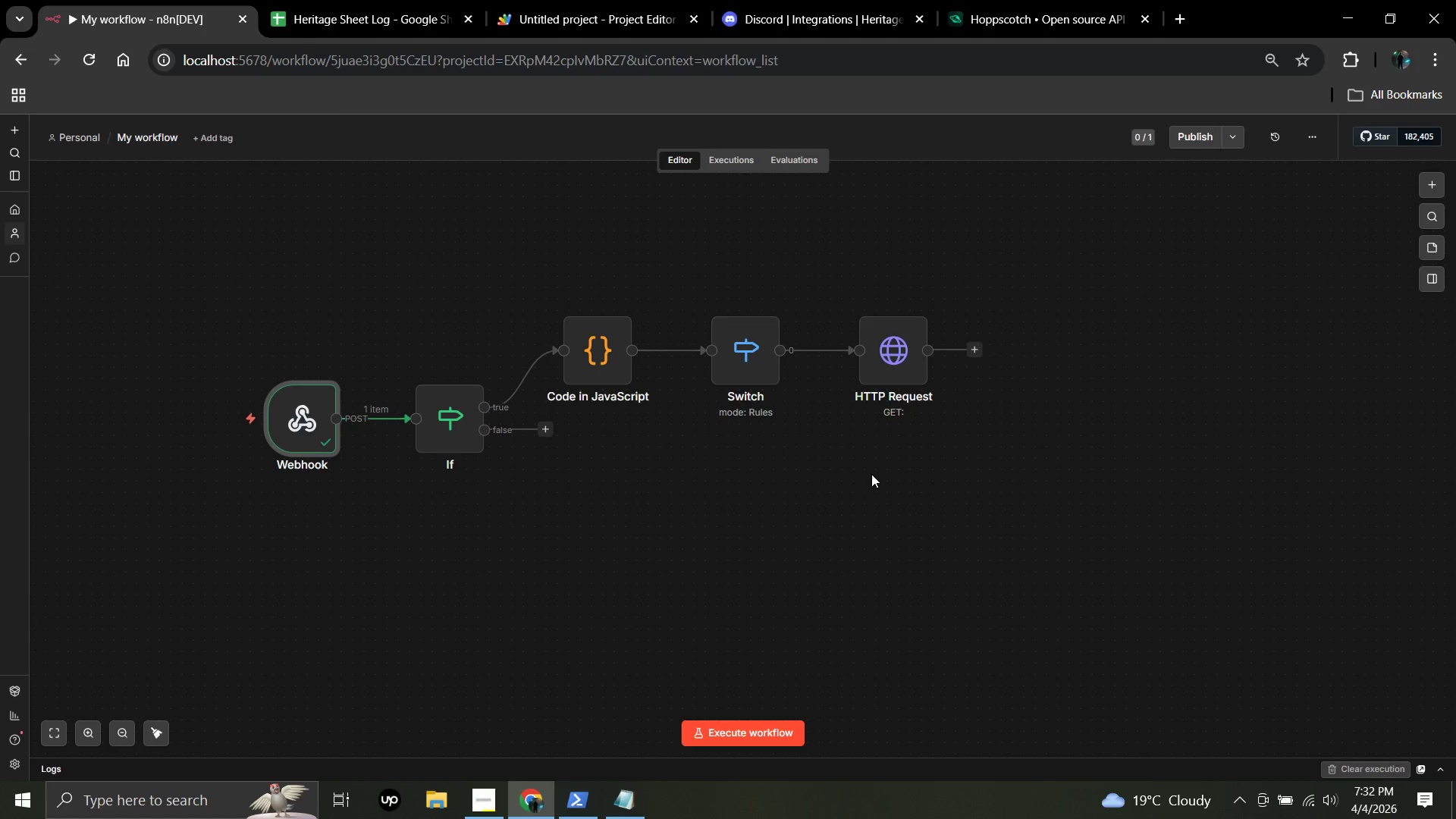 
wait(19.66)
 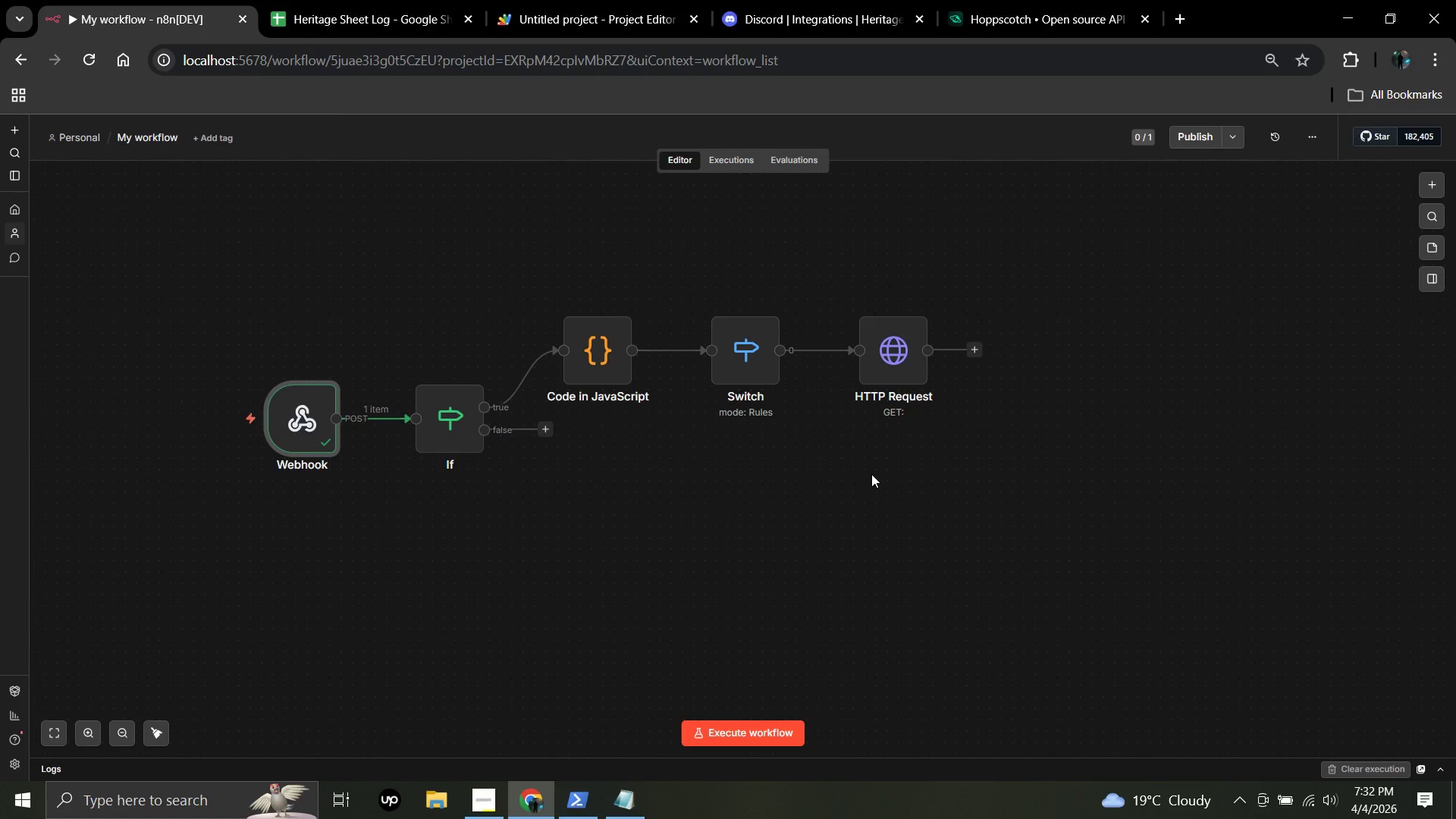 
double_click([447, 408])
 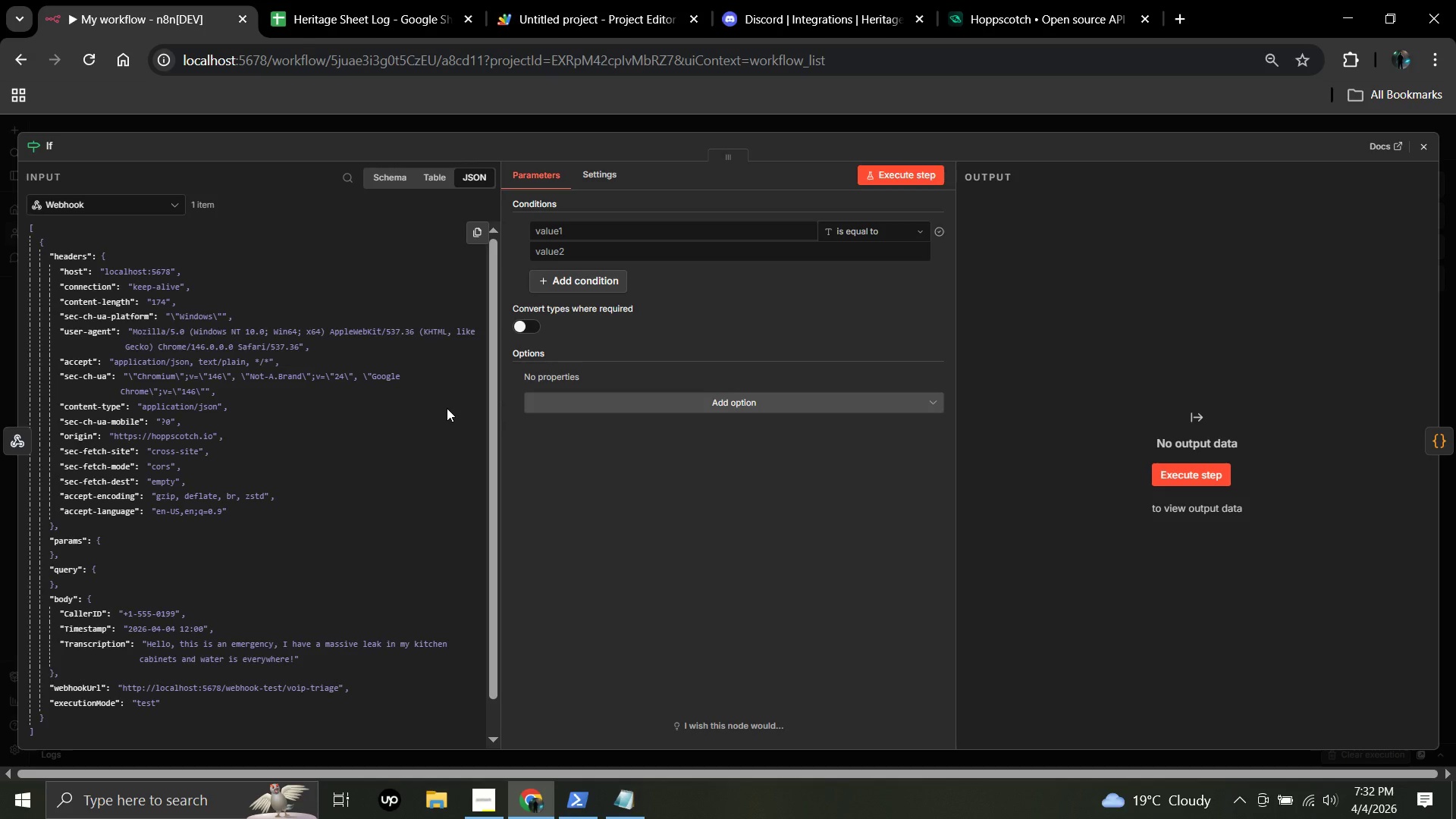 
wait(6.06)
 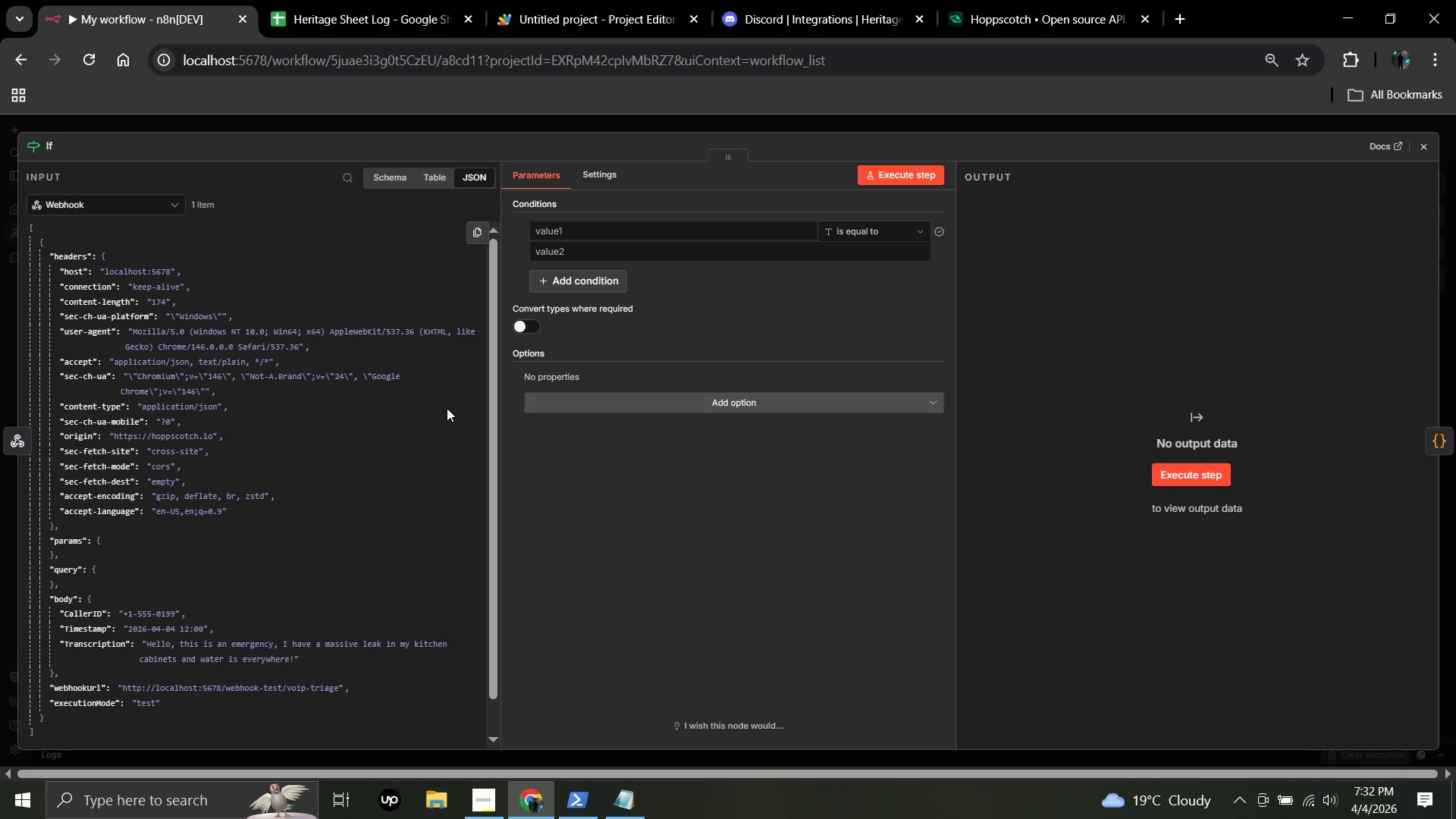 
left_click([42, 149])
 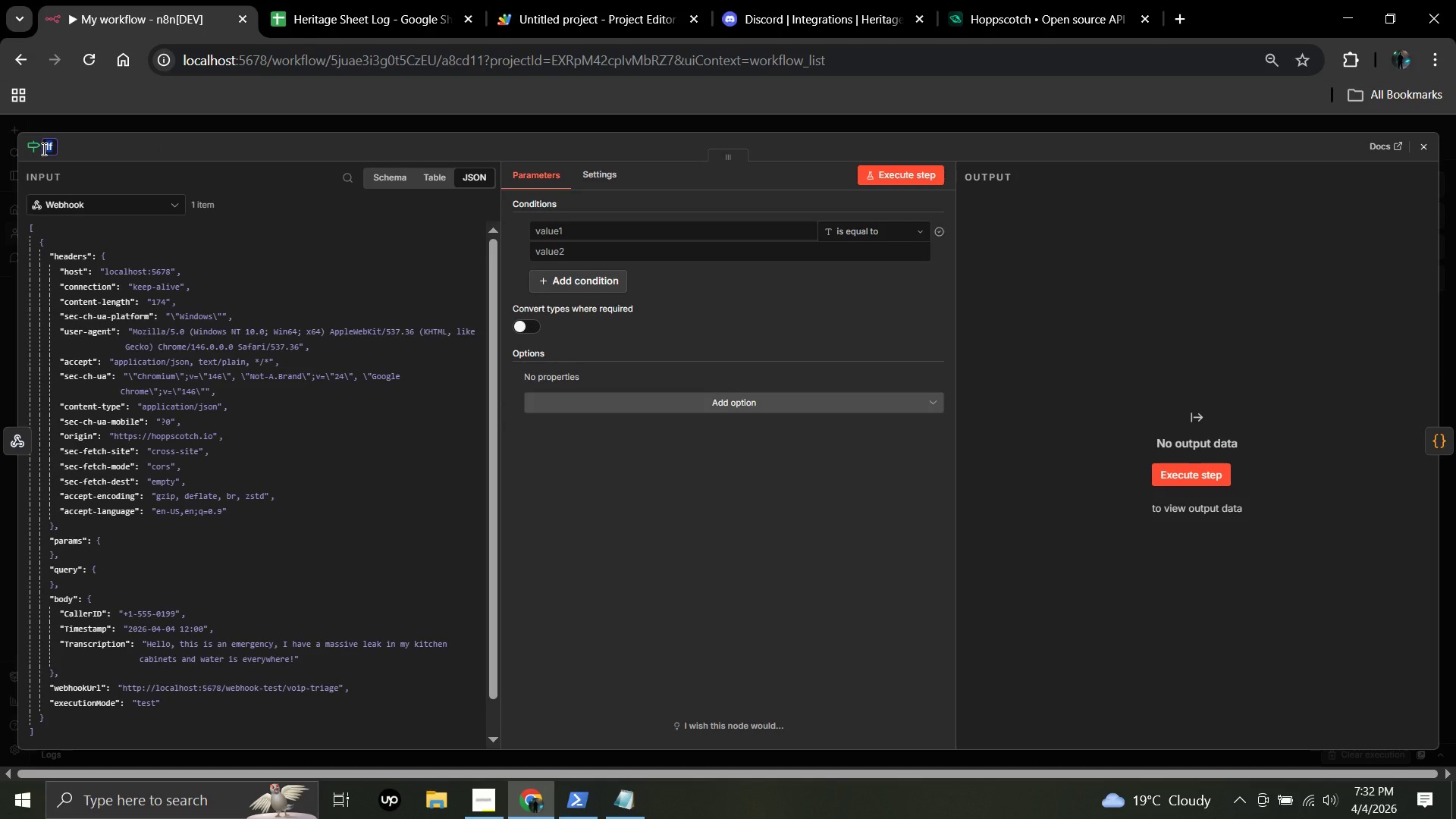 
type(Transcription Empty)
 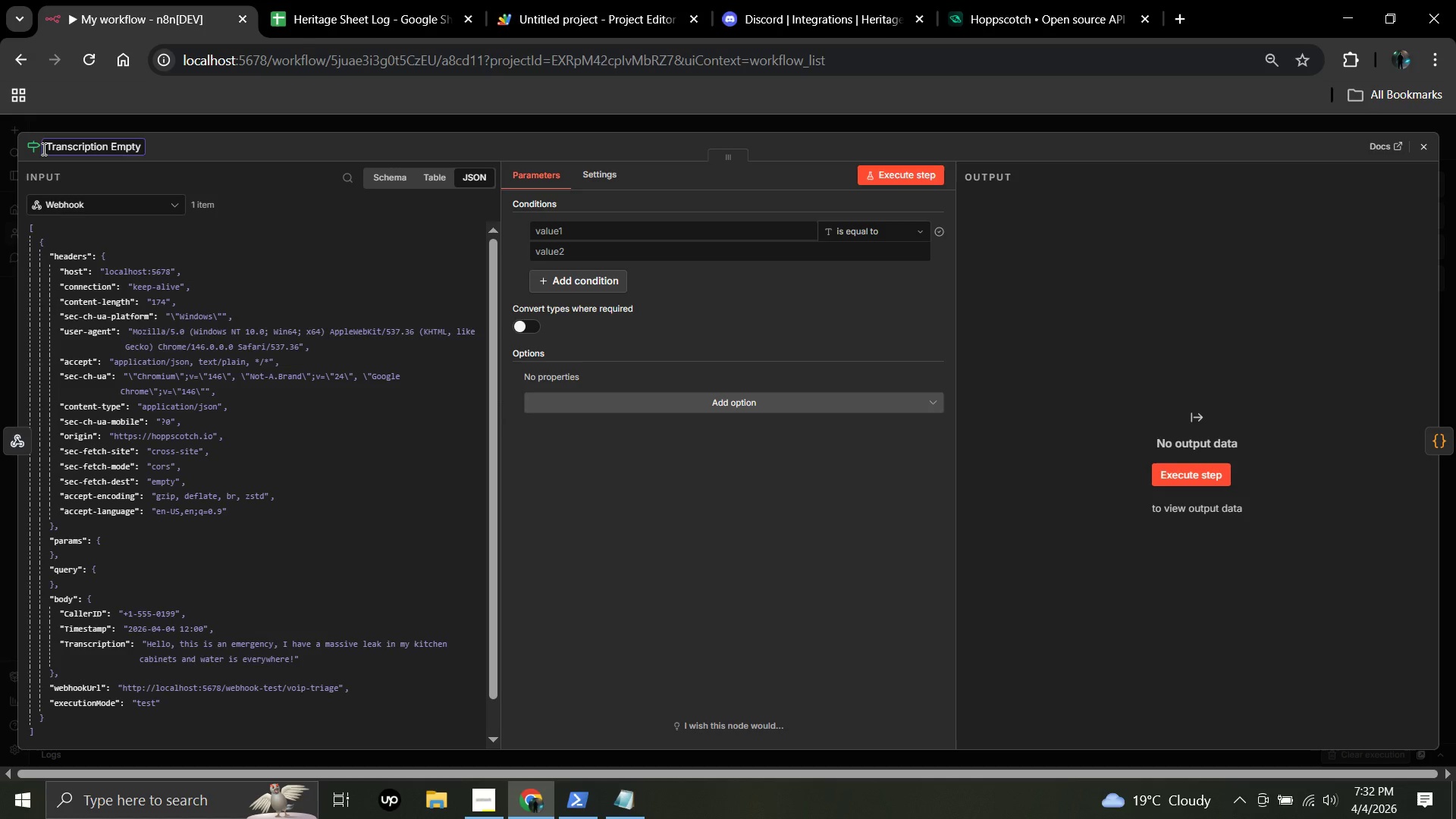 
wait(6.12)
 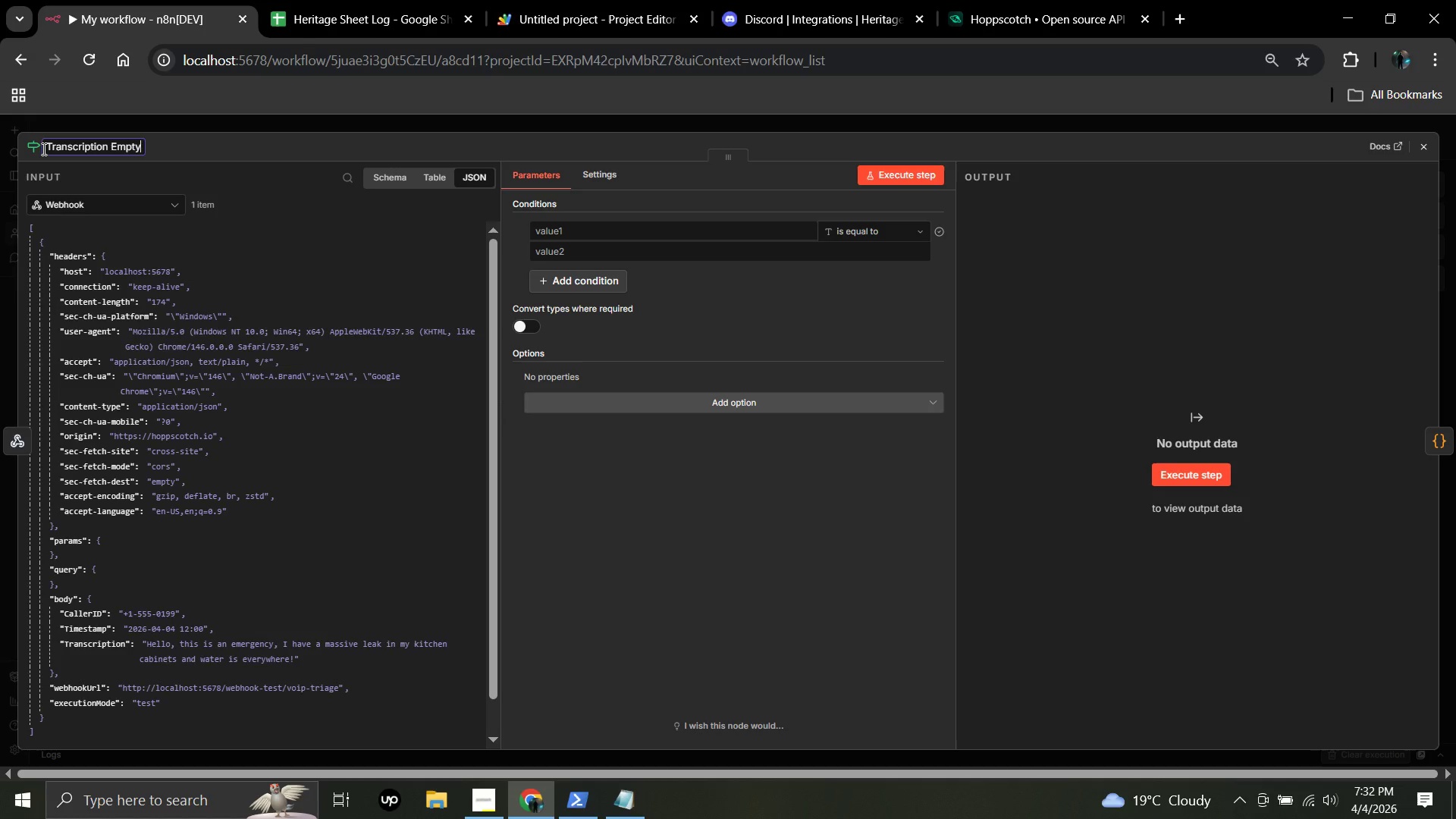 
key(Shift+Slash)
 